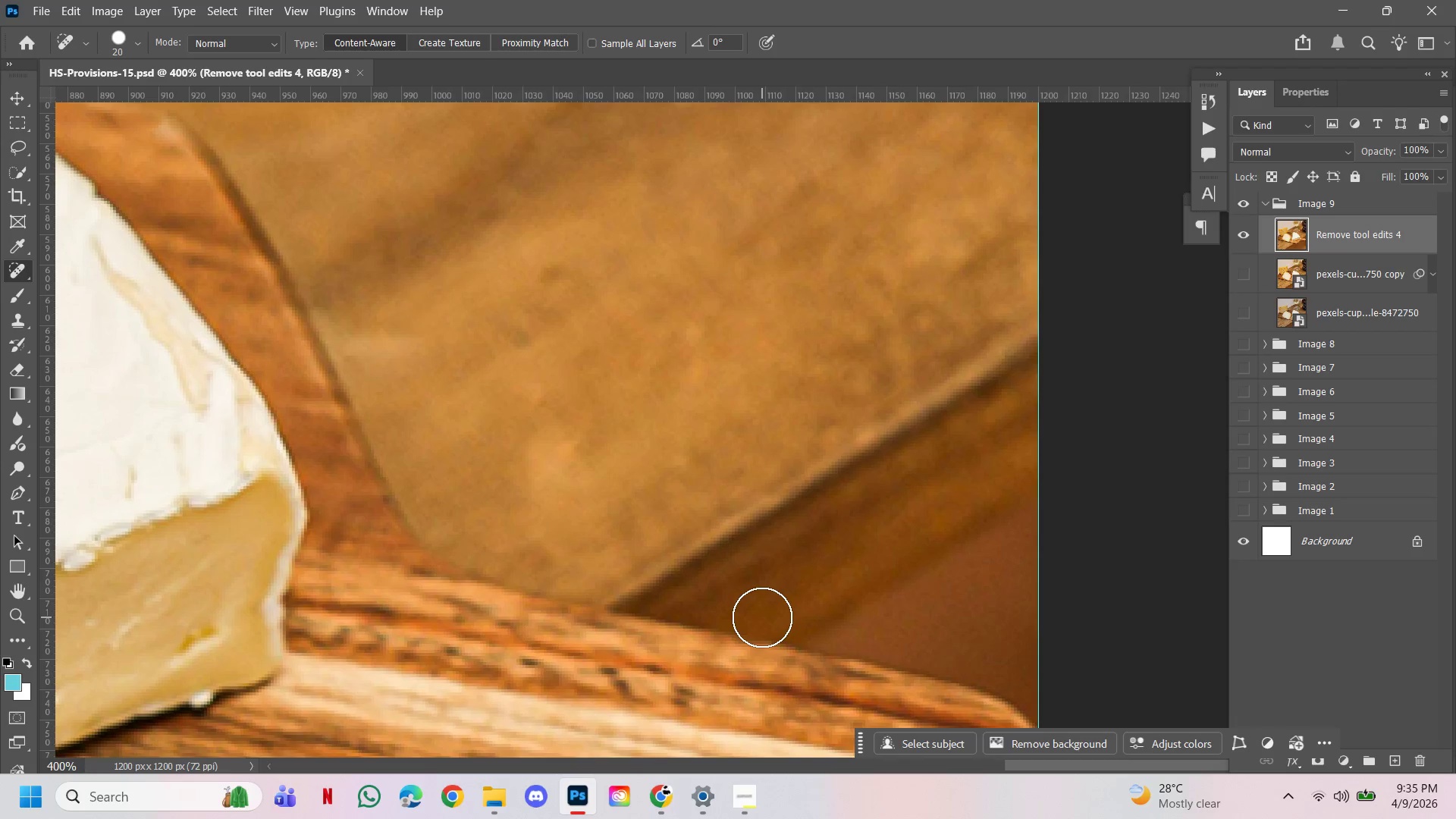 
hold_key(key=Space, duration=1.51)
 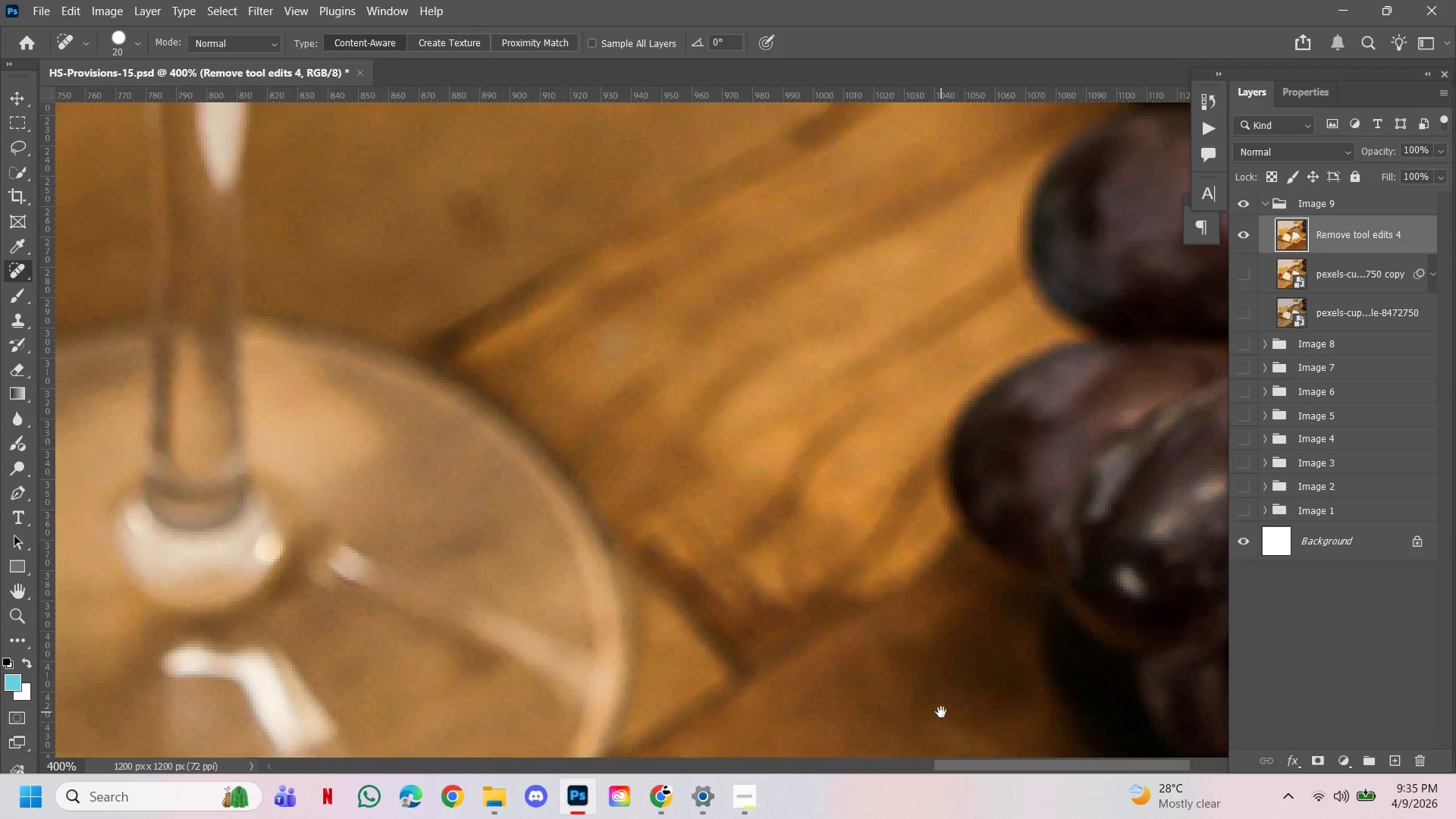 
left_click_drag(start_coordinate=[789, 374], to_coordinate=[909, 655])
 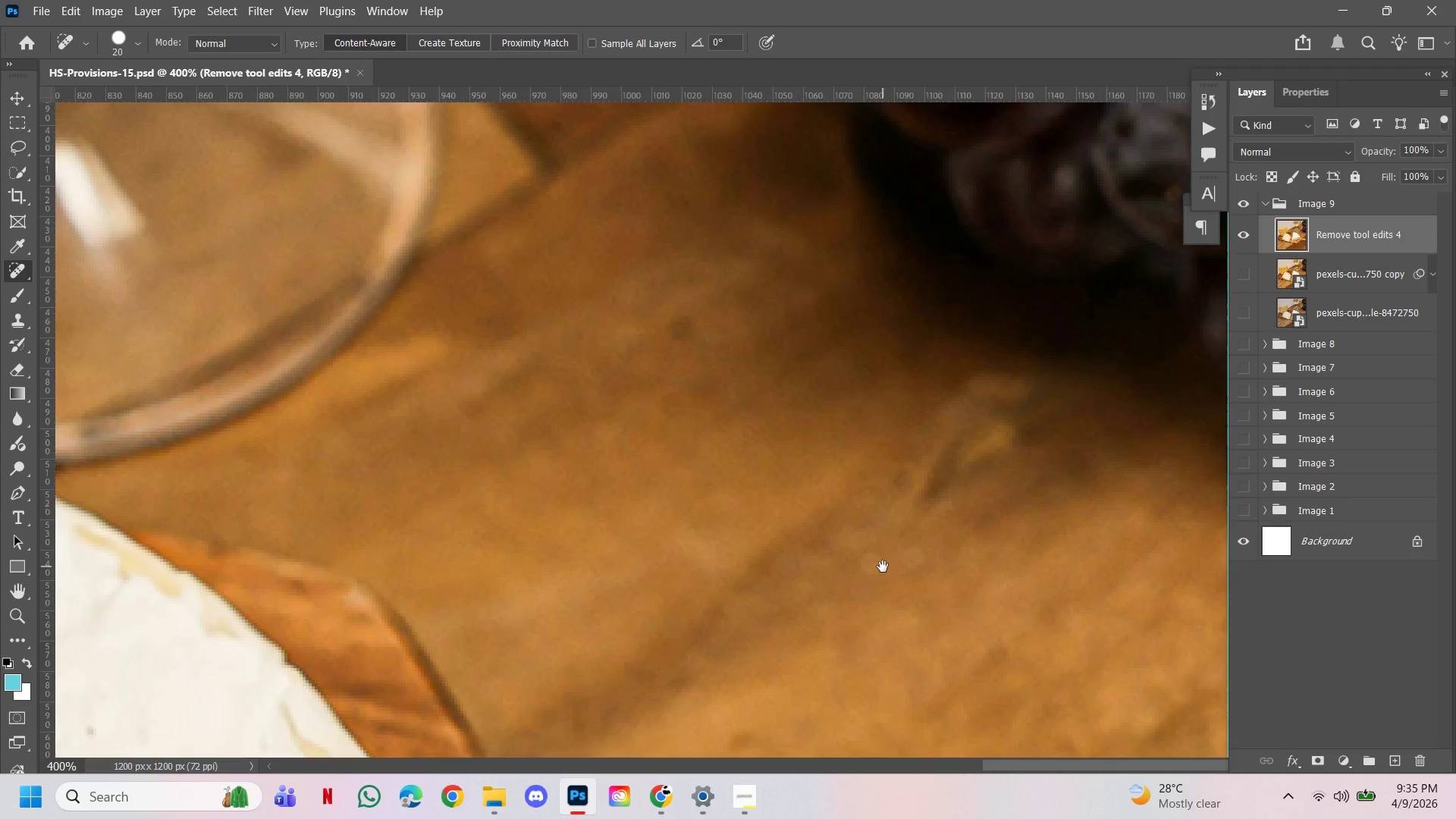 
left_click_drag(start_coordinate=[883, 566], to_coordinate=[959, 763])
 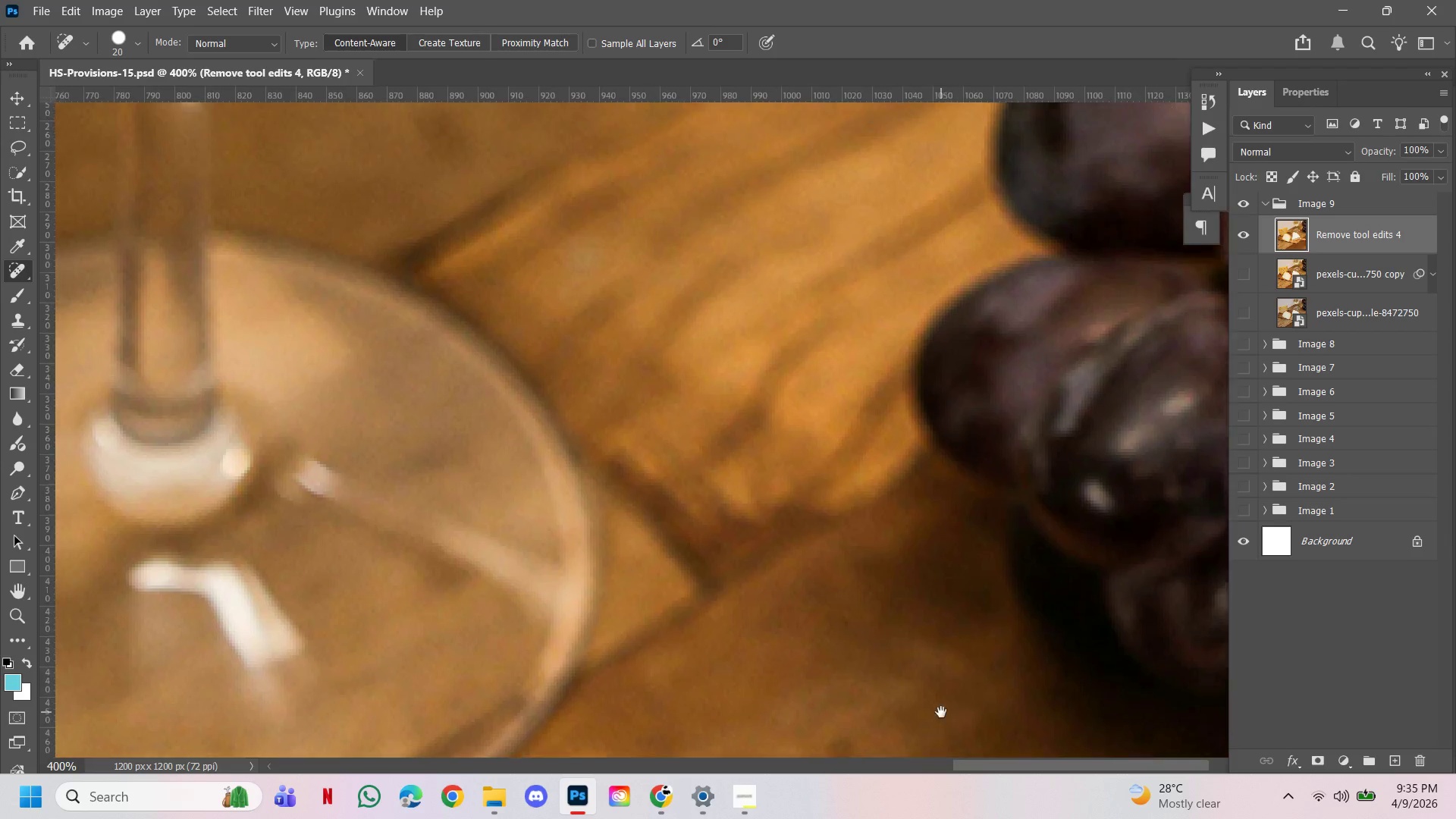 
hold_key(key=Space, duration=1.5)
 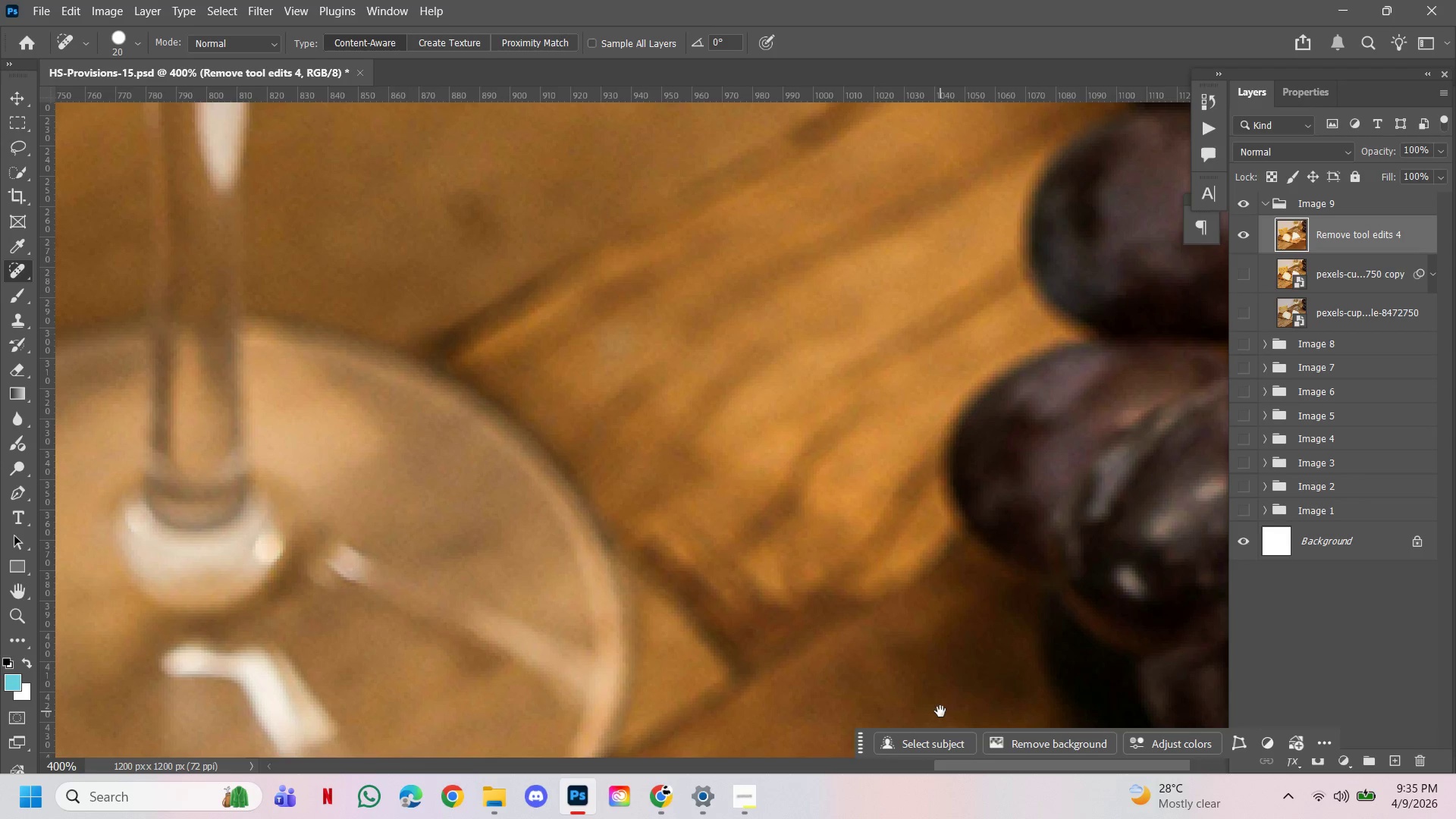 
hold_key(key=Space, duration=0.81)
 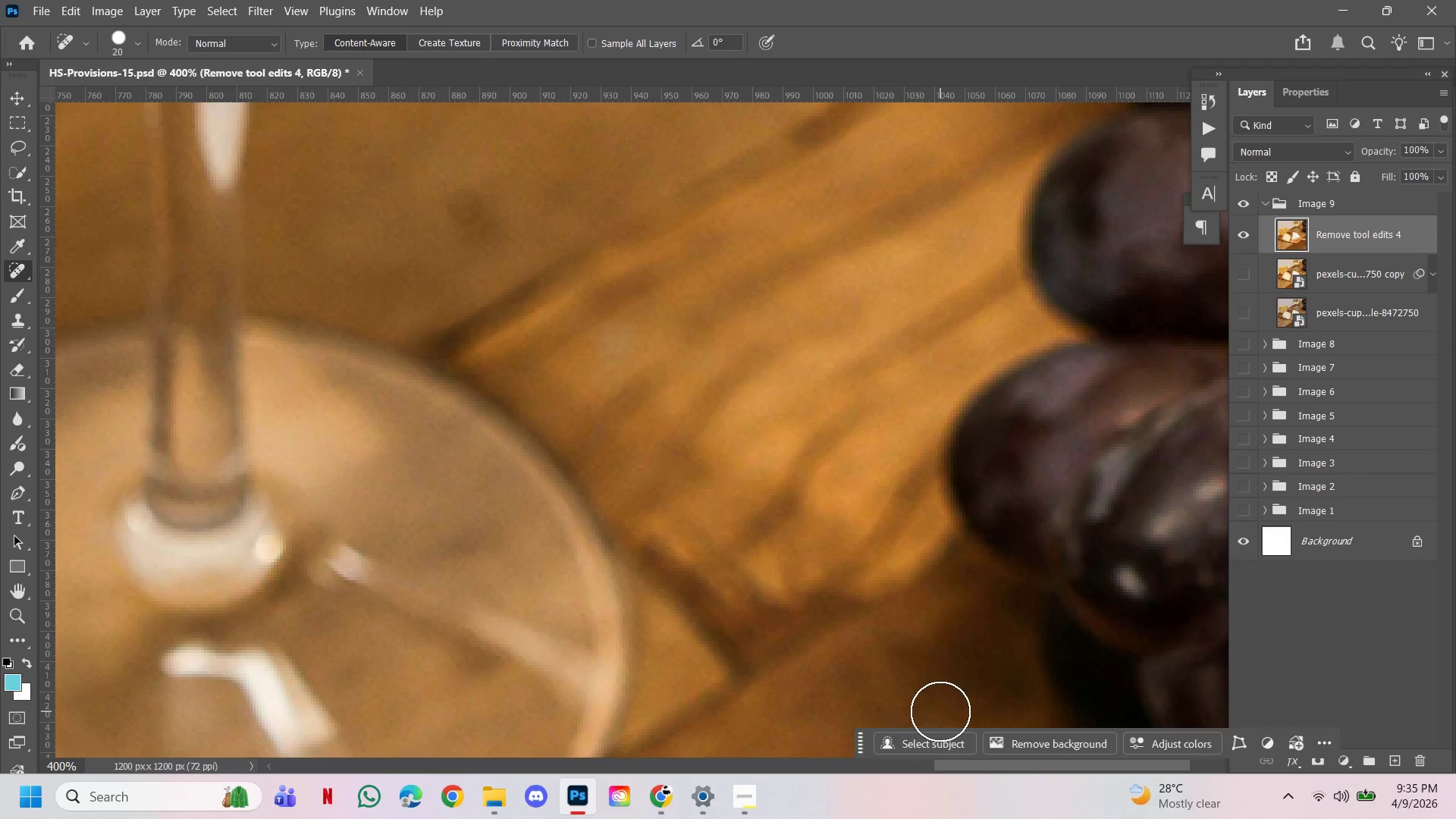 
hold_key(key=ControlLeft, duration=1.0)
 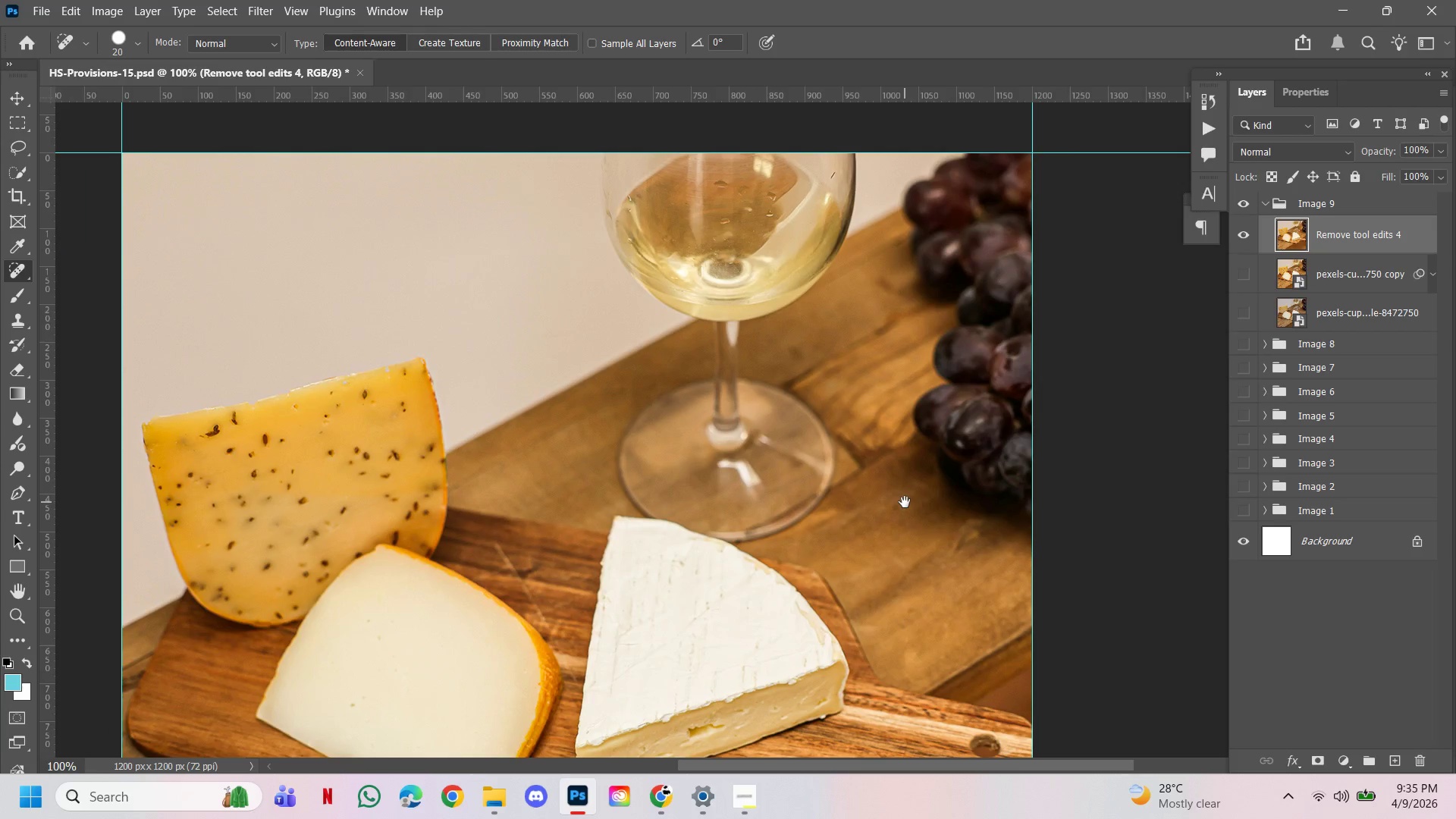 
hold_key(key=Space, duration=9.11)
 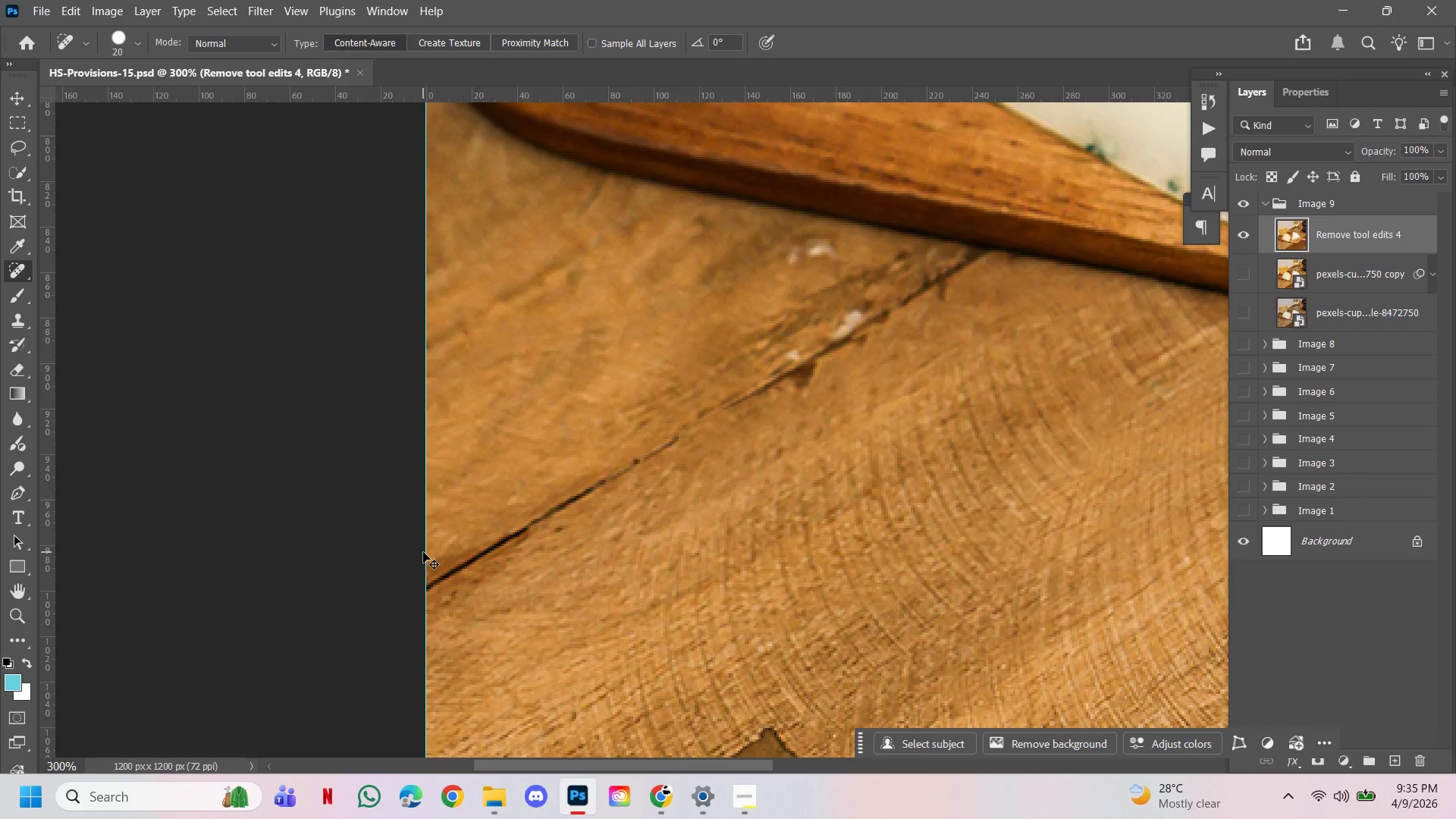 
hold_key(key=AltLeft, duration=0.88)
left_click([855, 534])
 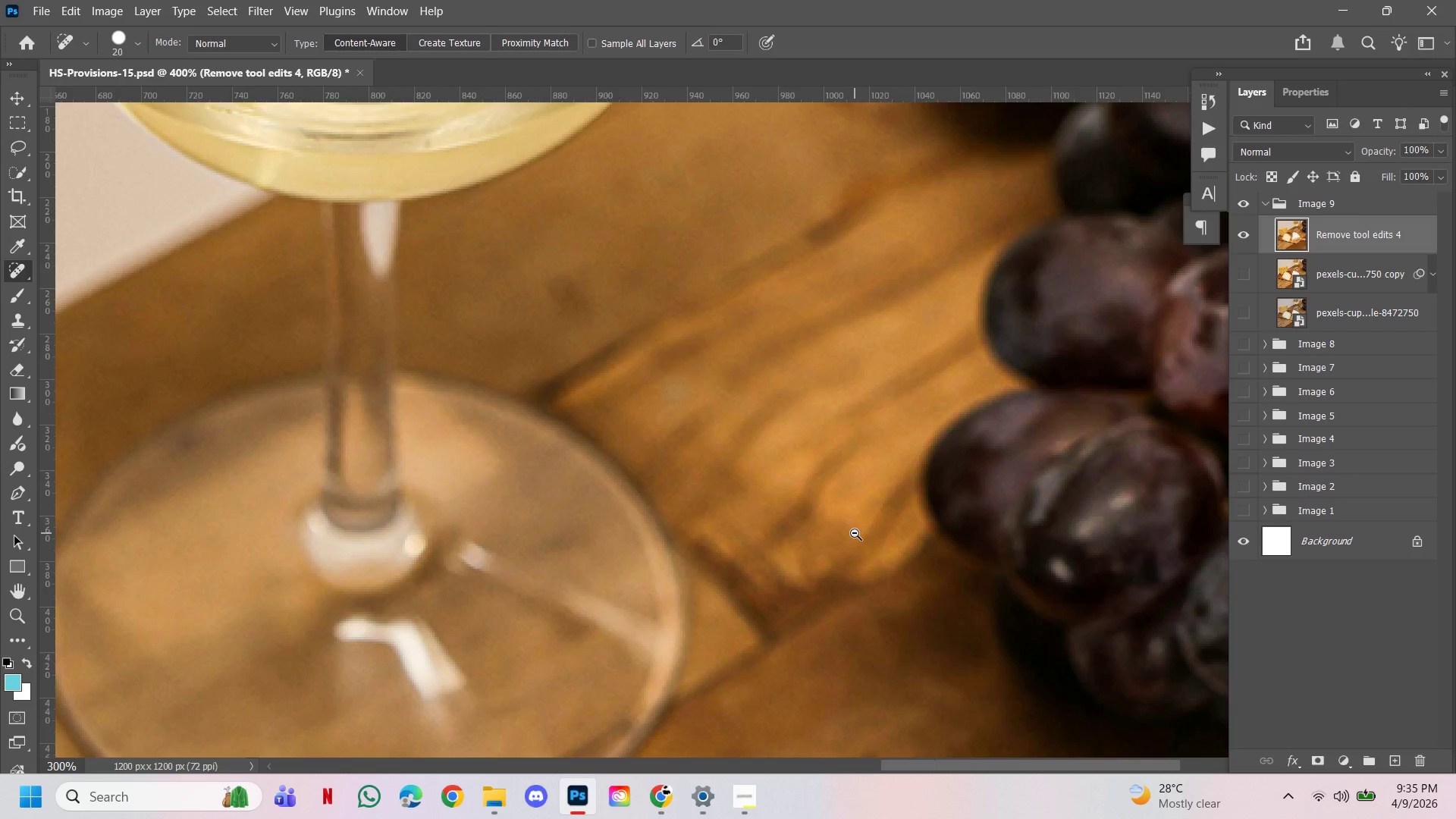 
triple_click([855, 533])
 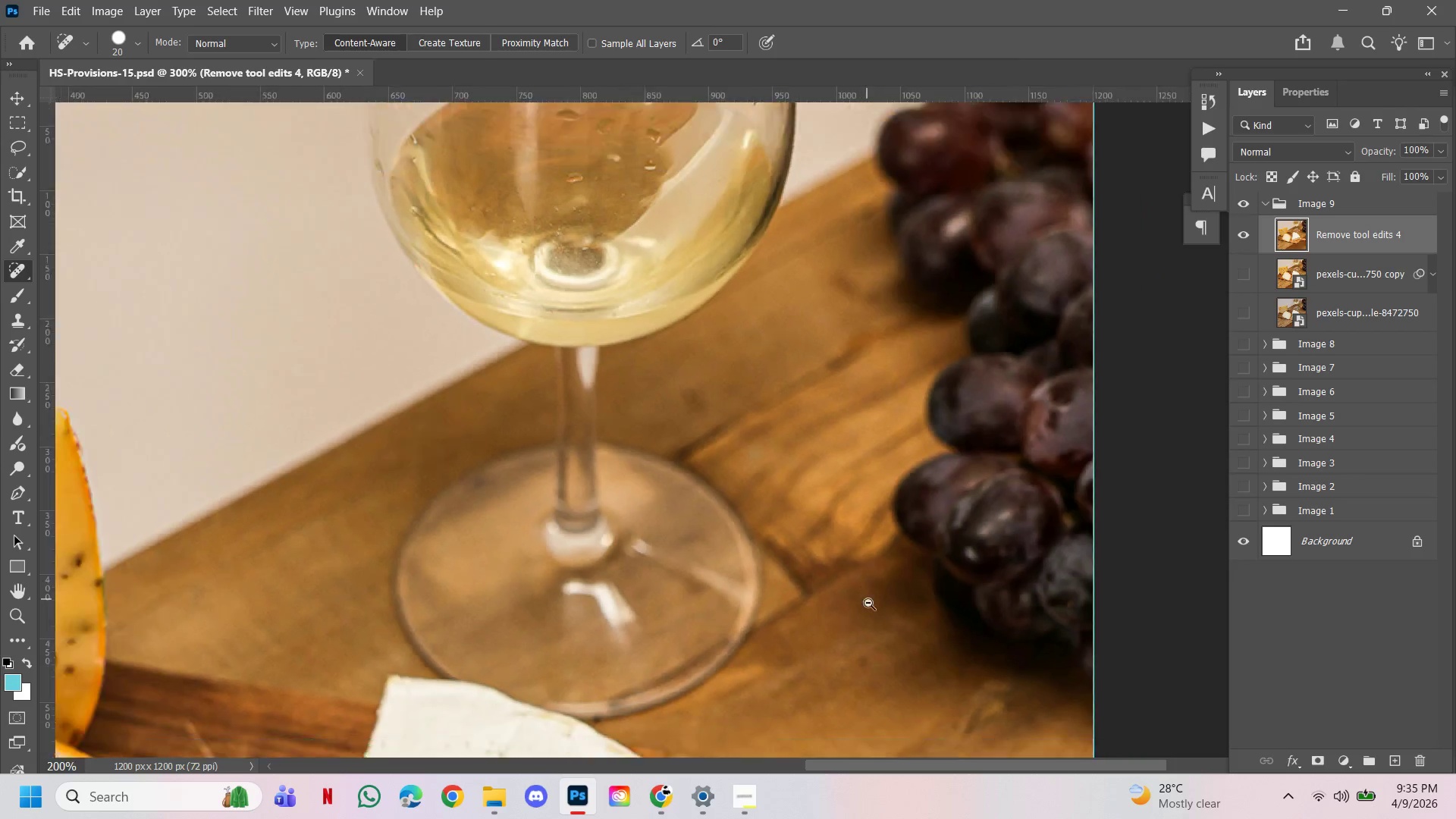 
left_click_drag(start_coordinate=[868, 604], to_coordinate=[905, 502])
 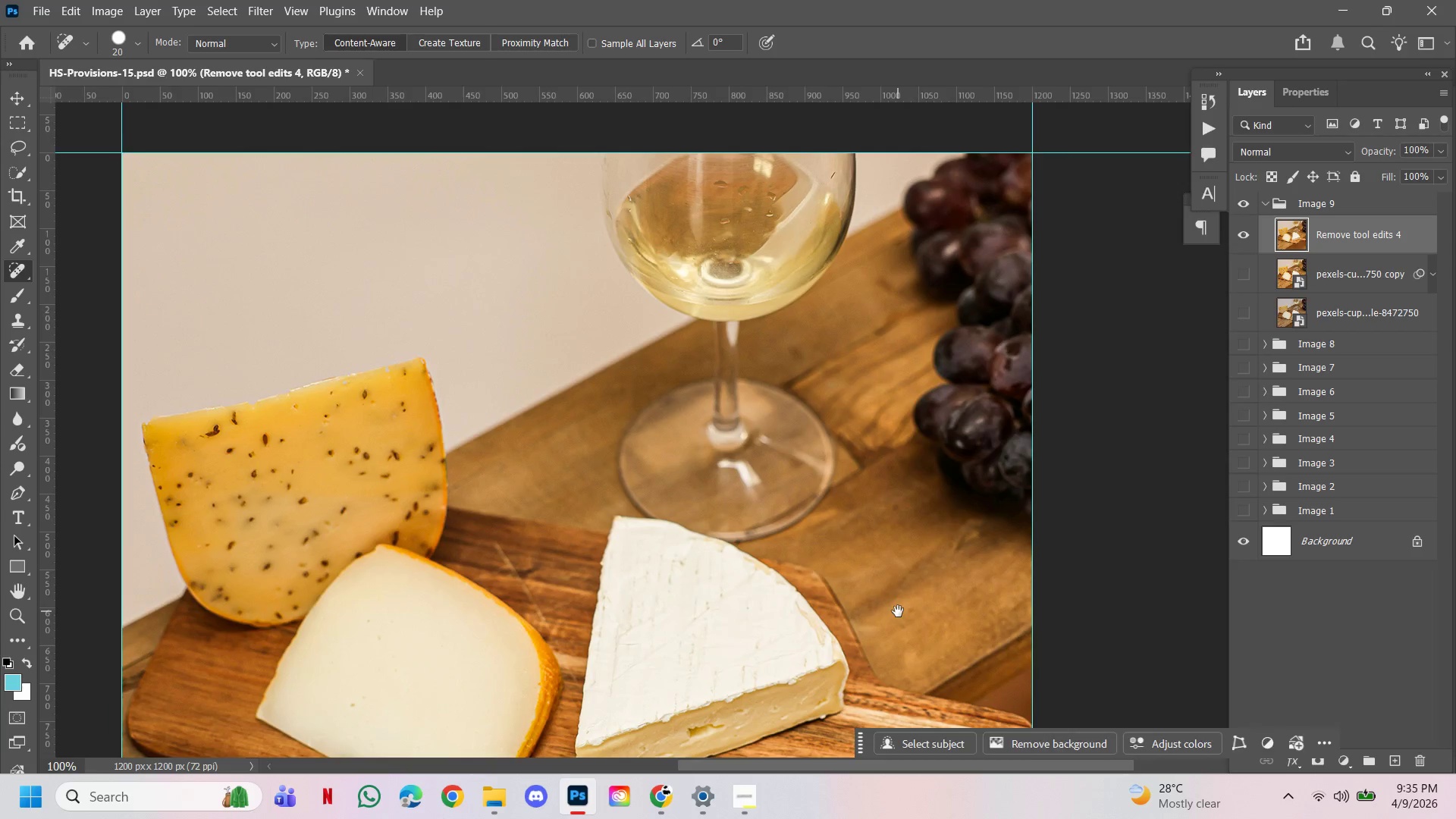 
left_click_drag(start_coordinate=[898, 611], to_coordinate=[923, 528])
 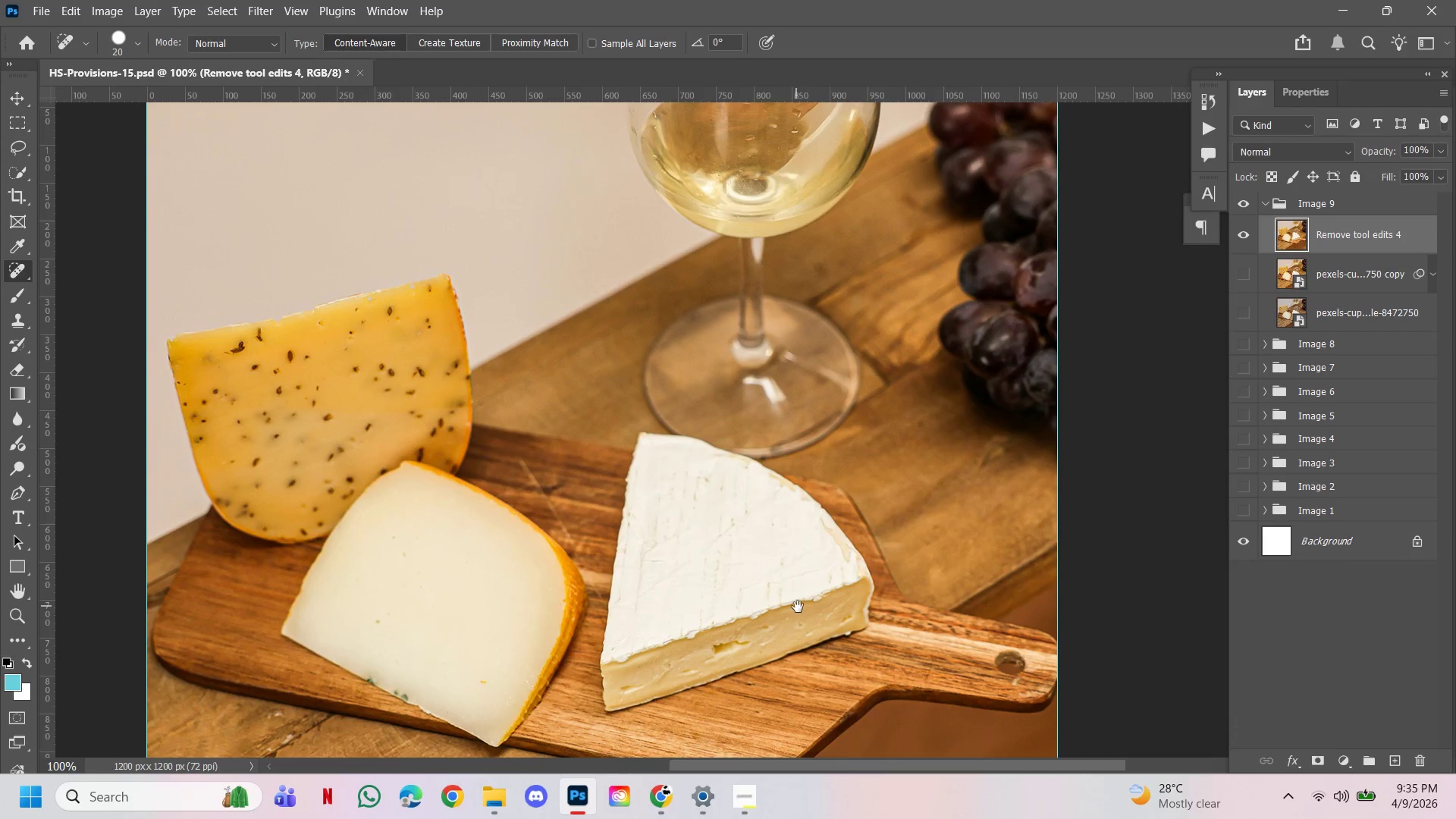 
left_click_drag(start_coordinate=[796, 606], to_coordinate=[830, 504])
 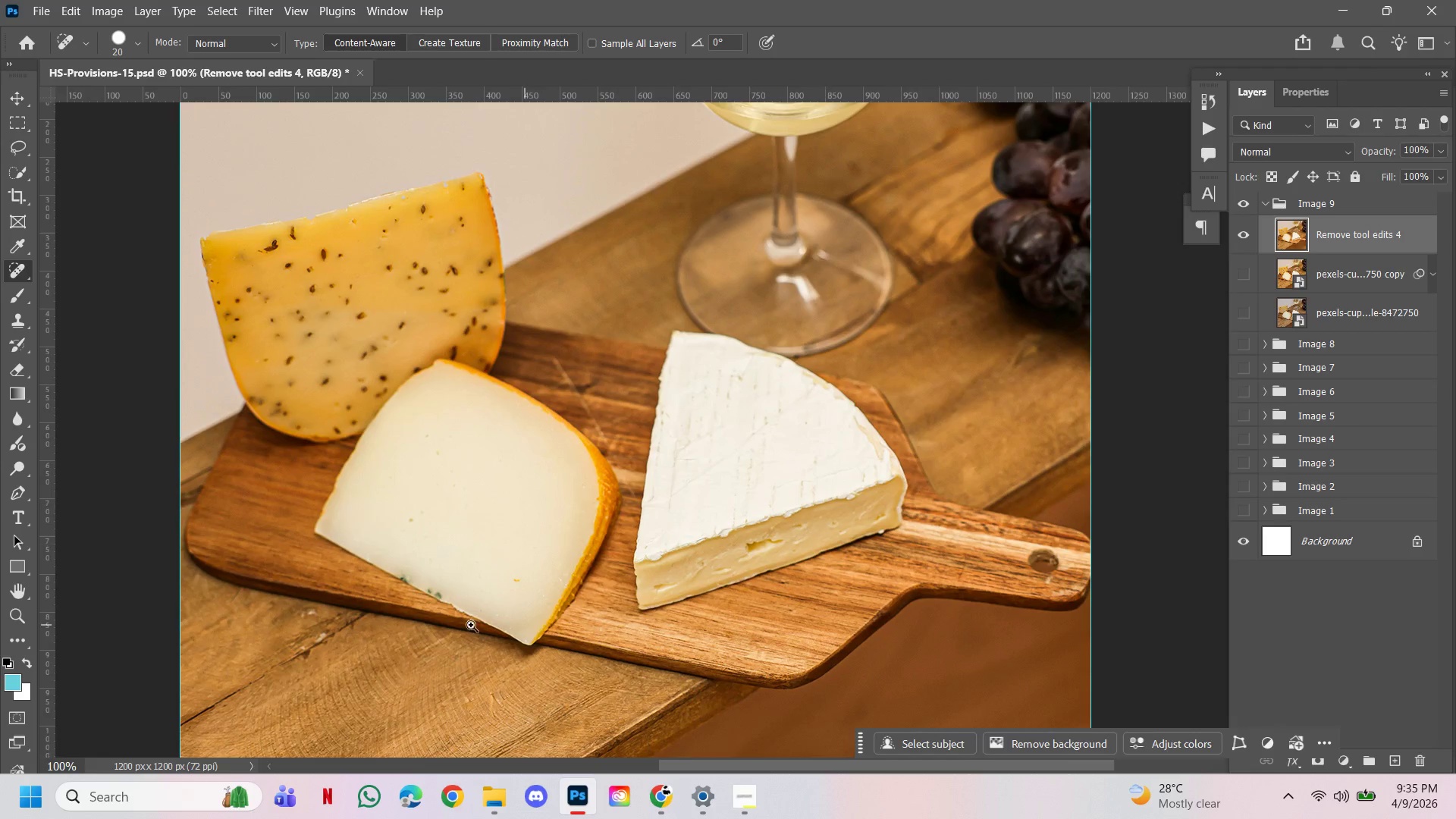 
hold_key(key=ControlLeft, duration=2.05)
double_click([435, 621])
 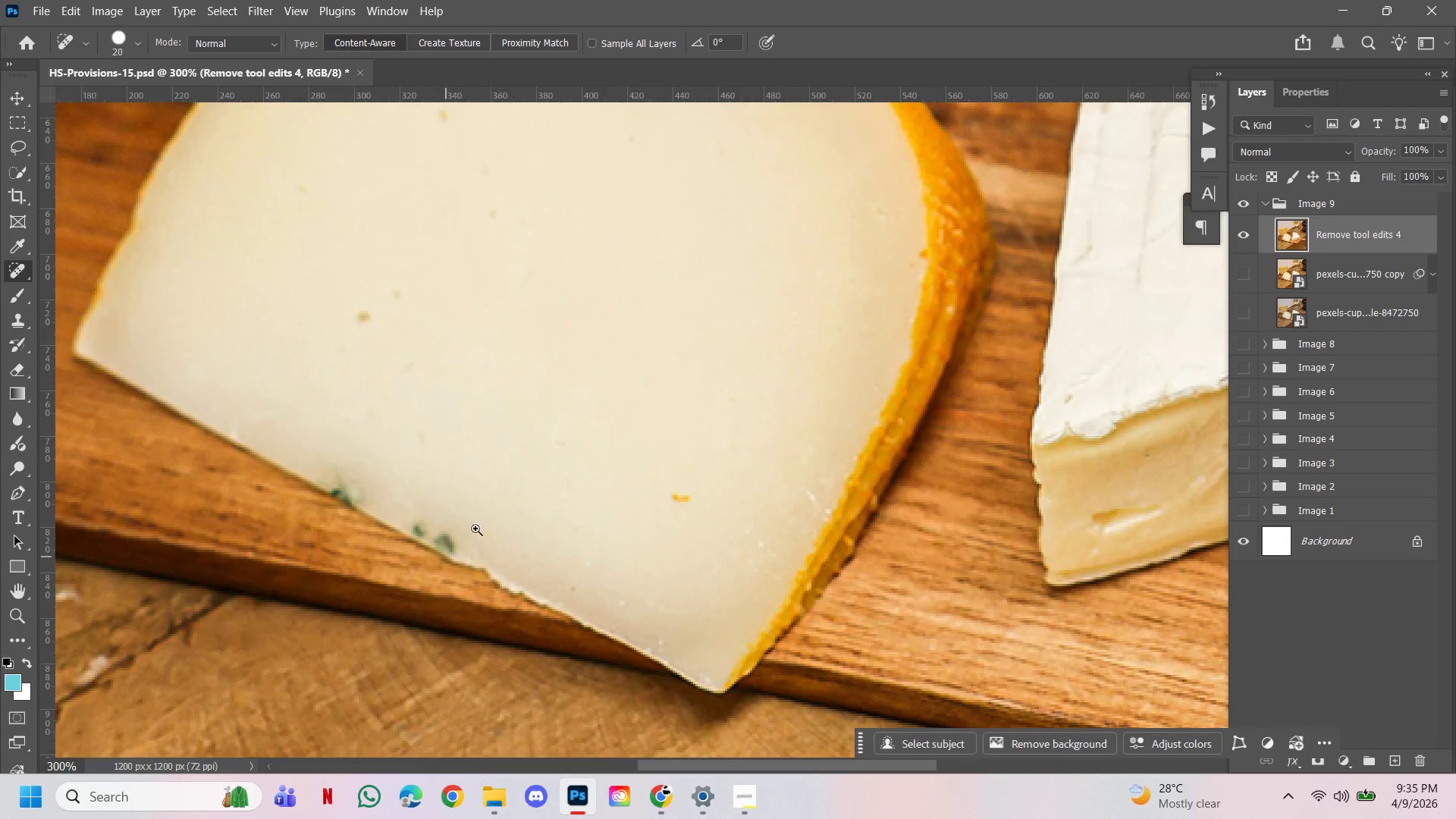 
hold_key(key=AltLeft, duration=0.7)
double_click([508, 500])
 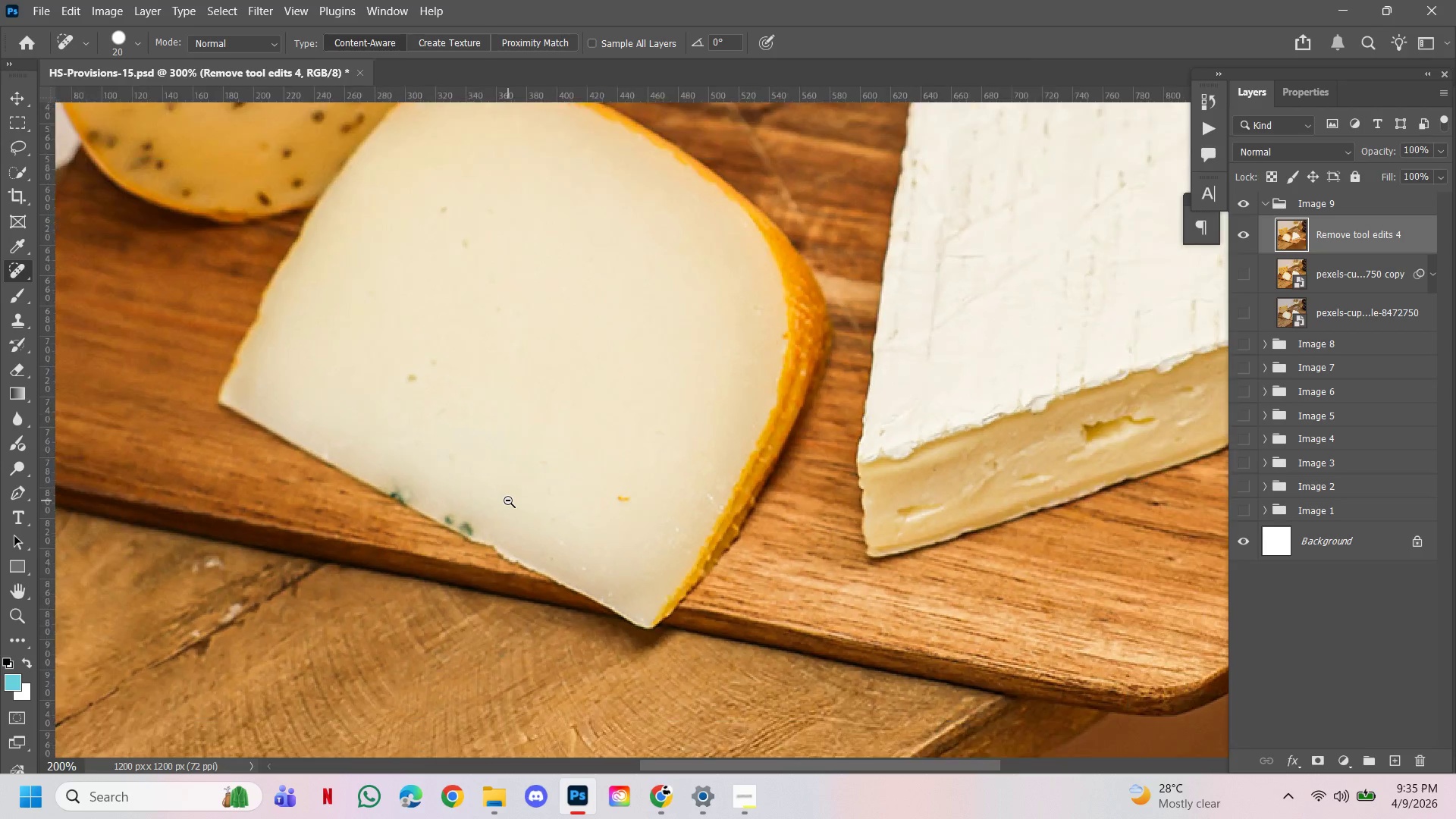 
triple_click([508, 500])
 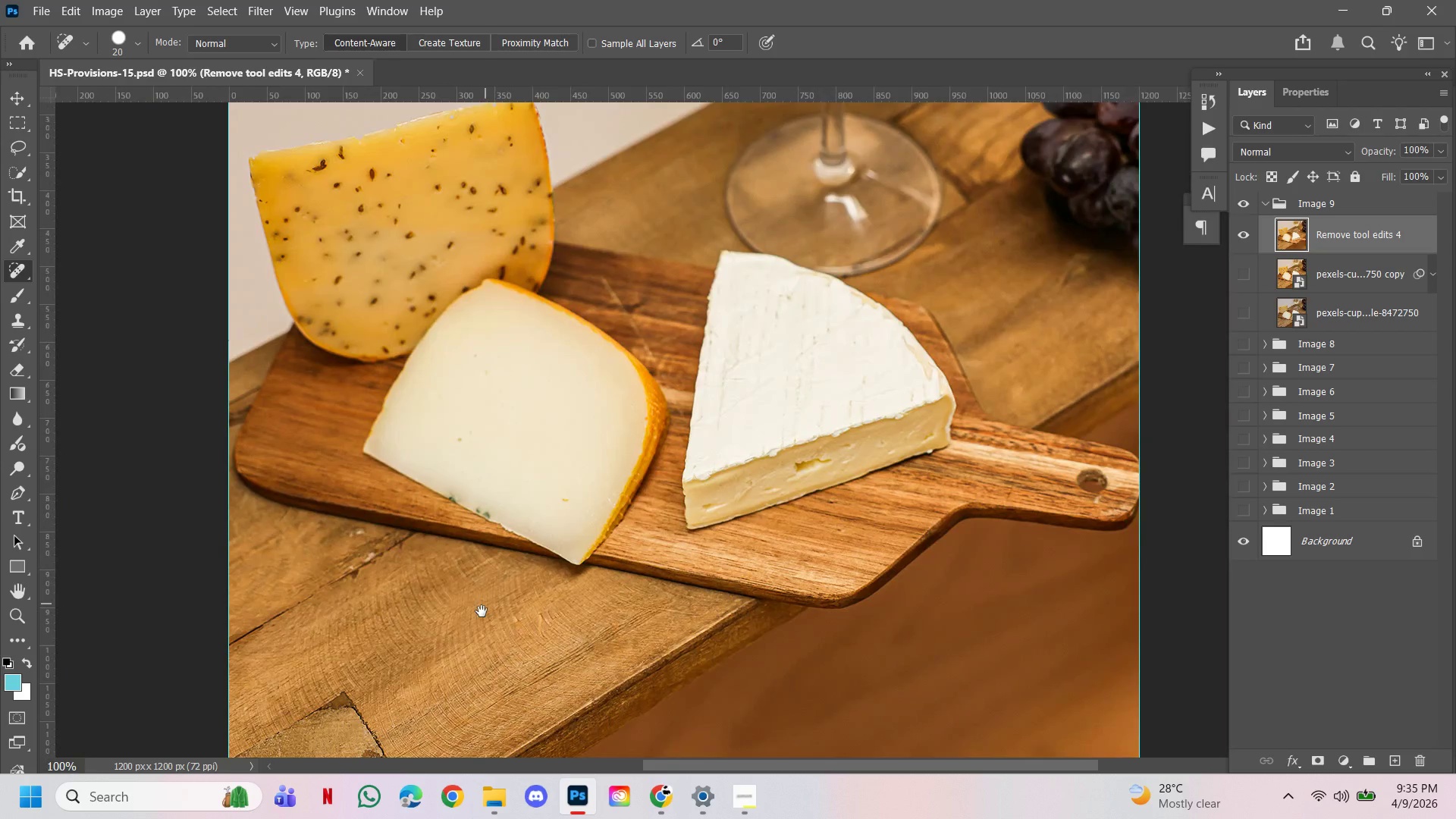 
left_click_drag(start_coordinate=[482, 611], to_coordinate=[679, 531])
 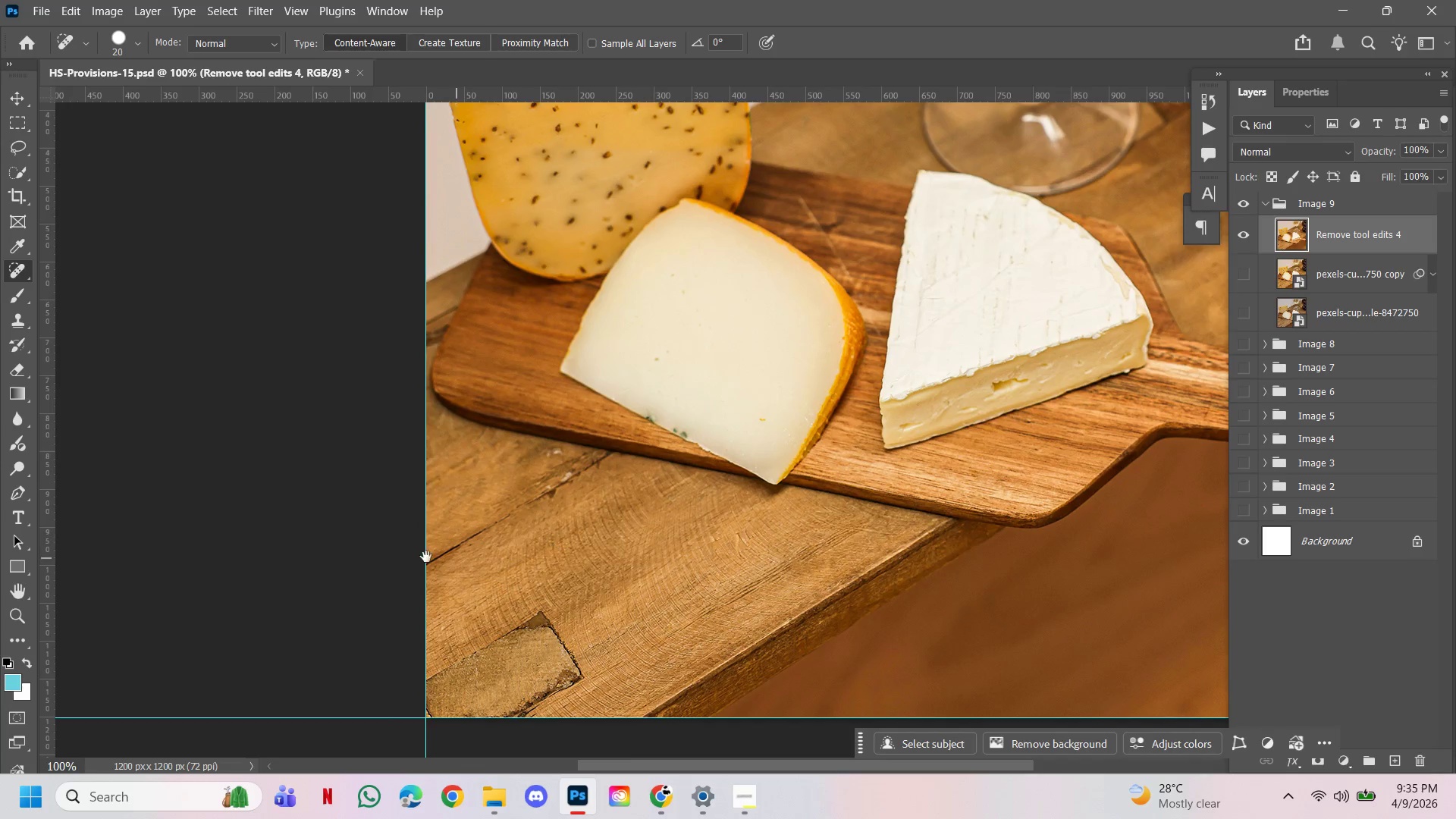 
hold_key(key=ControlLeft, duration=3.2)
double_click([423, 552])
 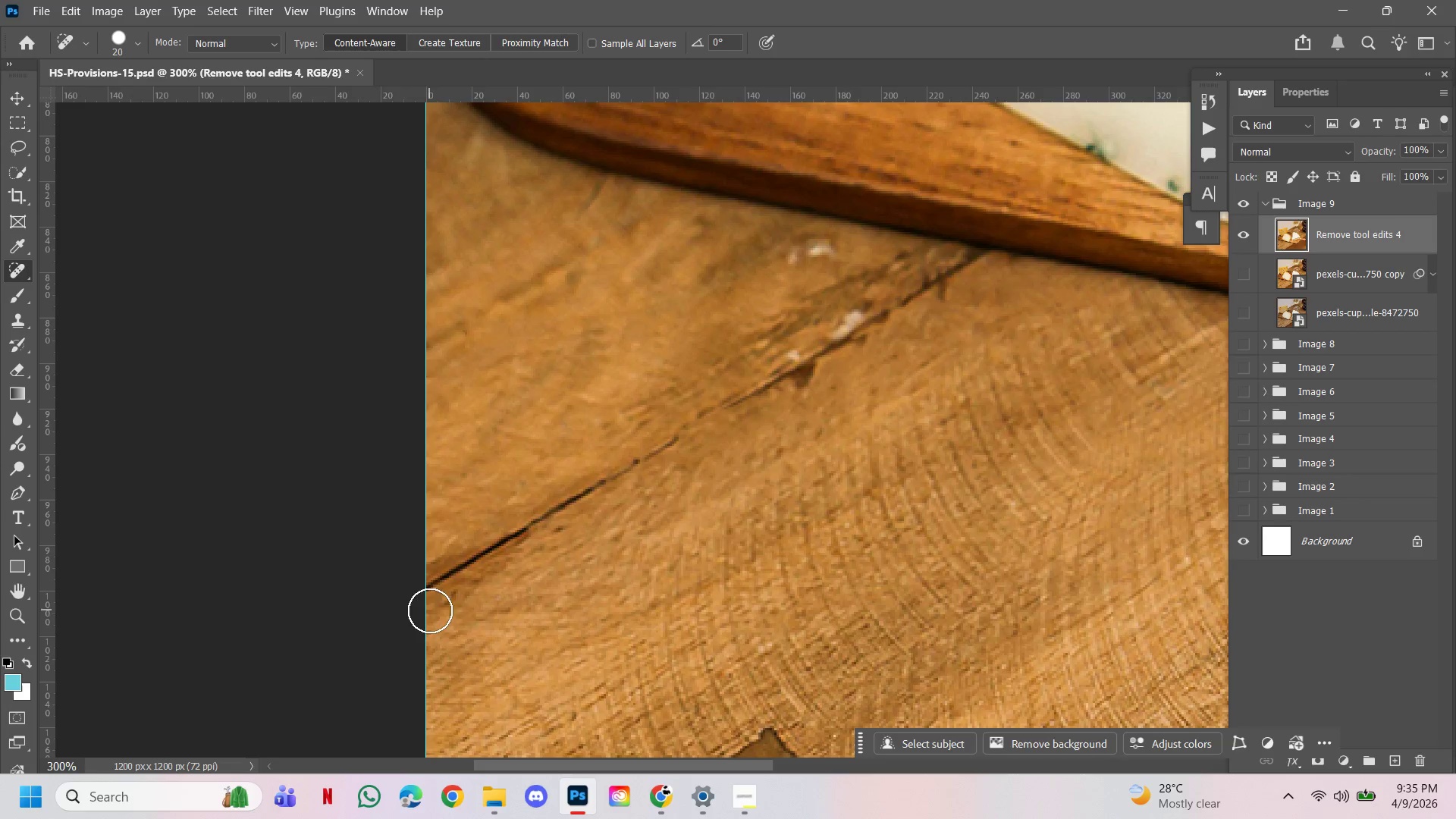 
left_click([570, 535])
 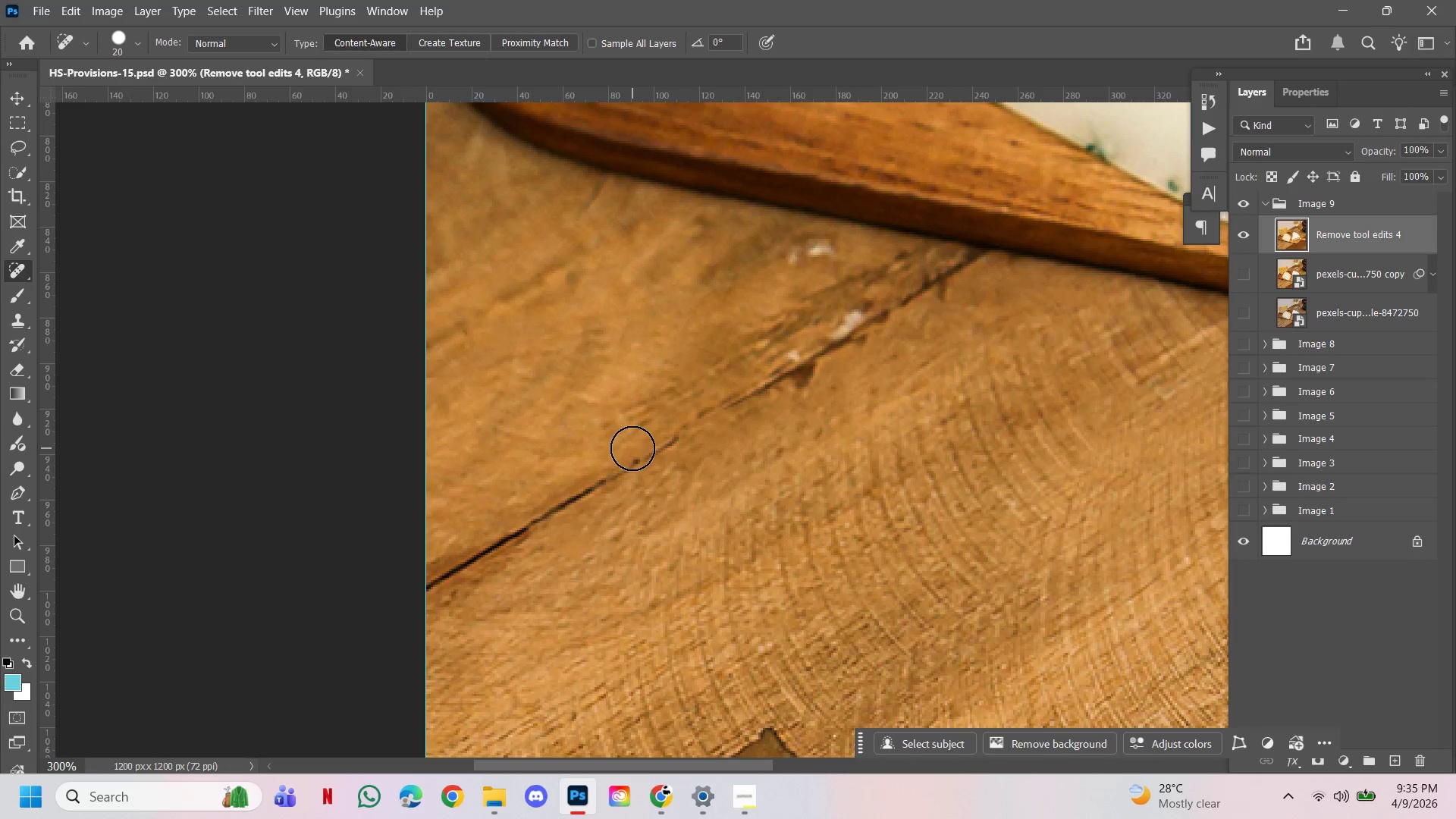 
left_click([632, 448])
 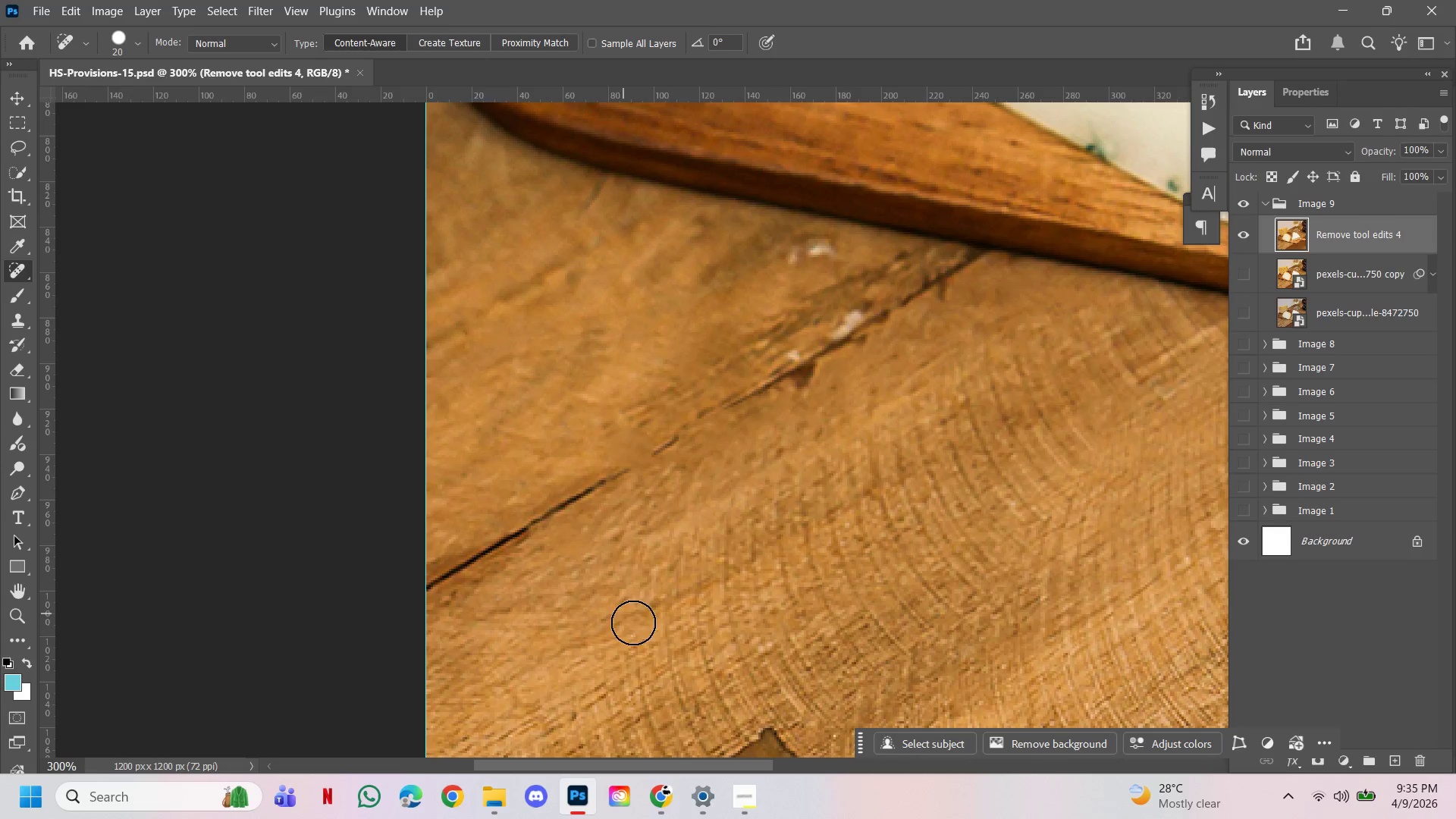 
left_click_drag(start_coordinate=[633, 623], to_coordinate=[657, 673])
 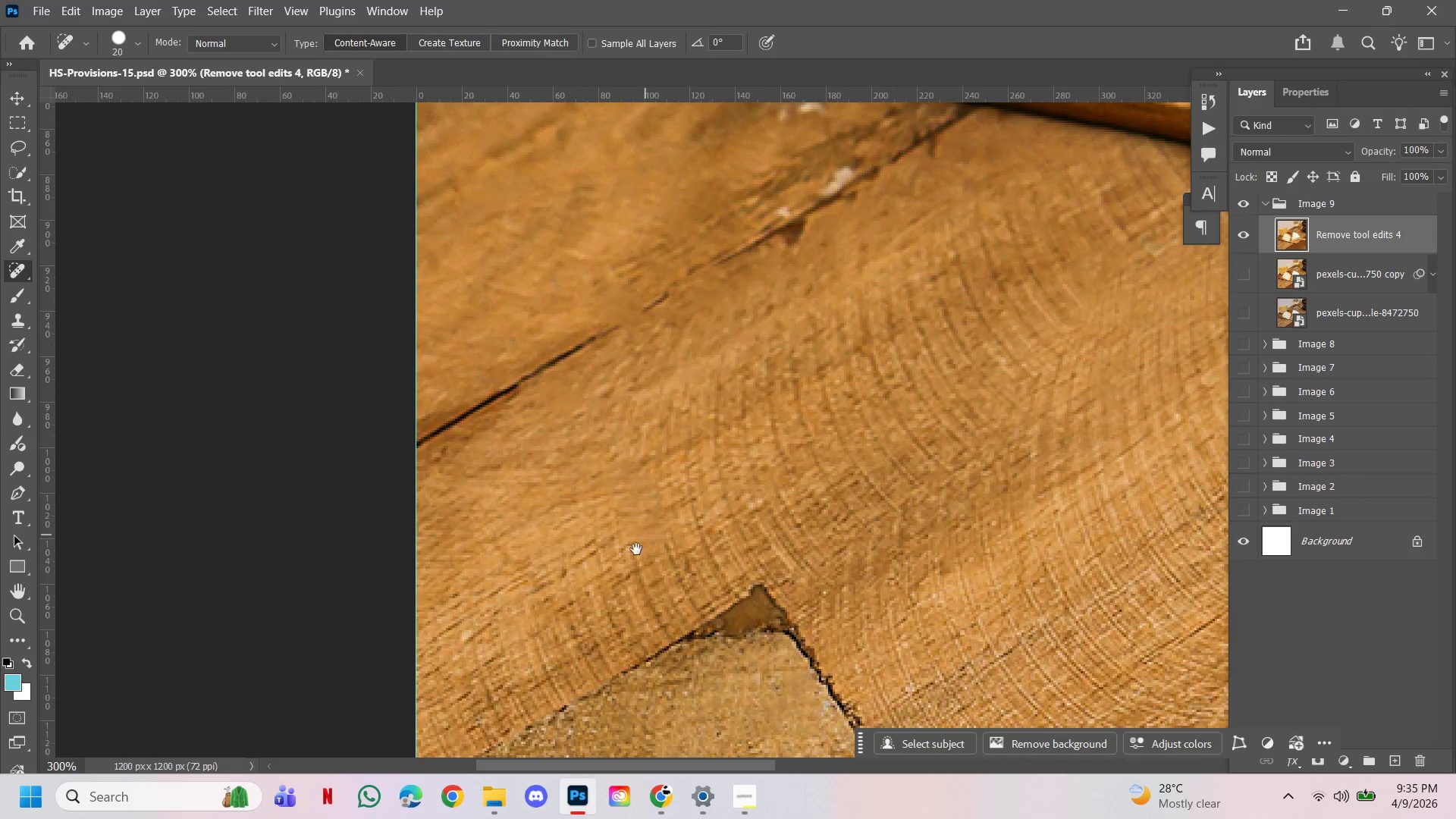 
hold_key(key=Space, duration=0.78)
 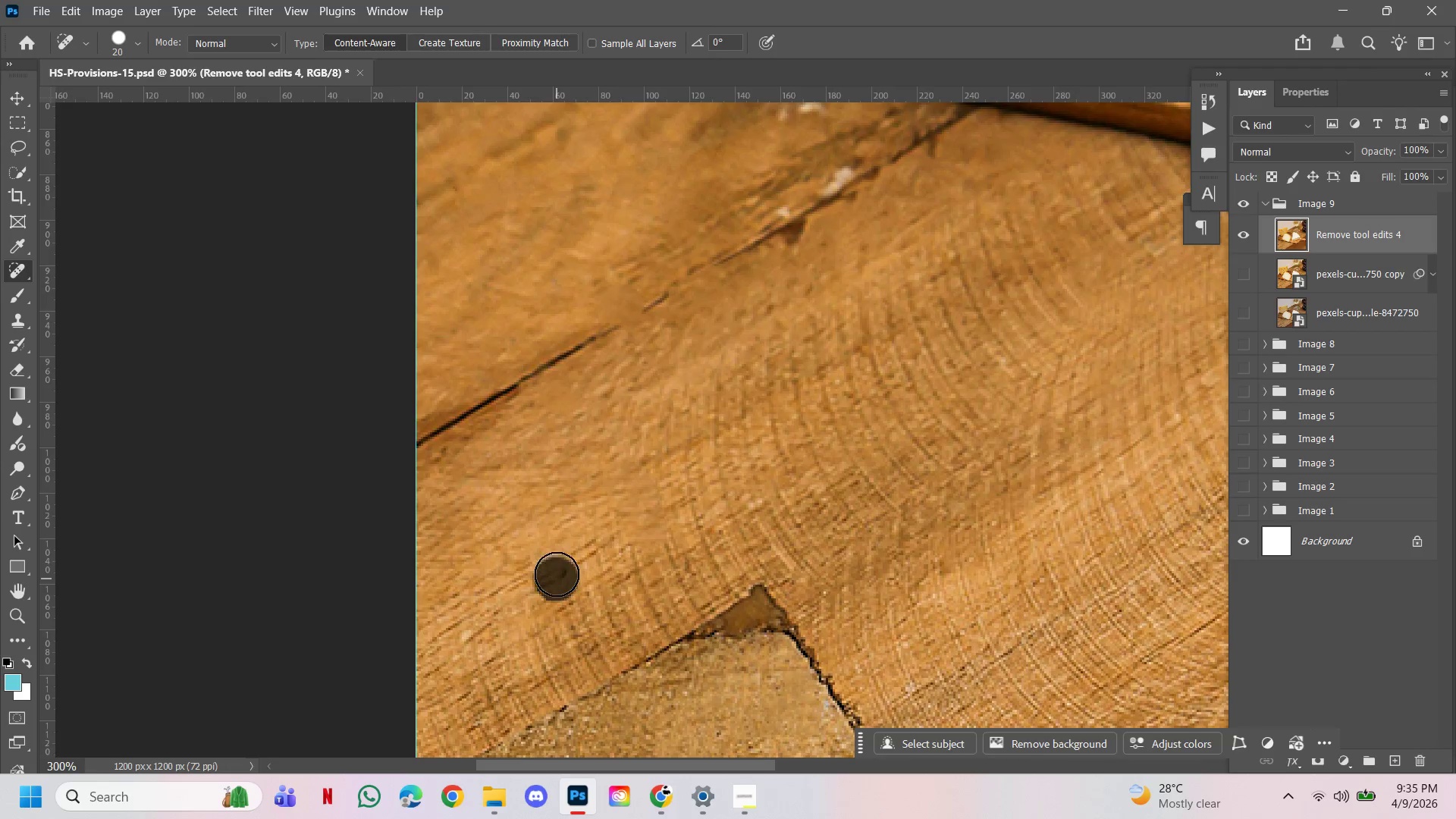 
left_click_drag(start_coordinate=[657, 673], to_coordinate=[647, 529])
 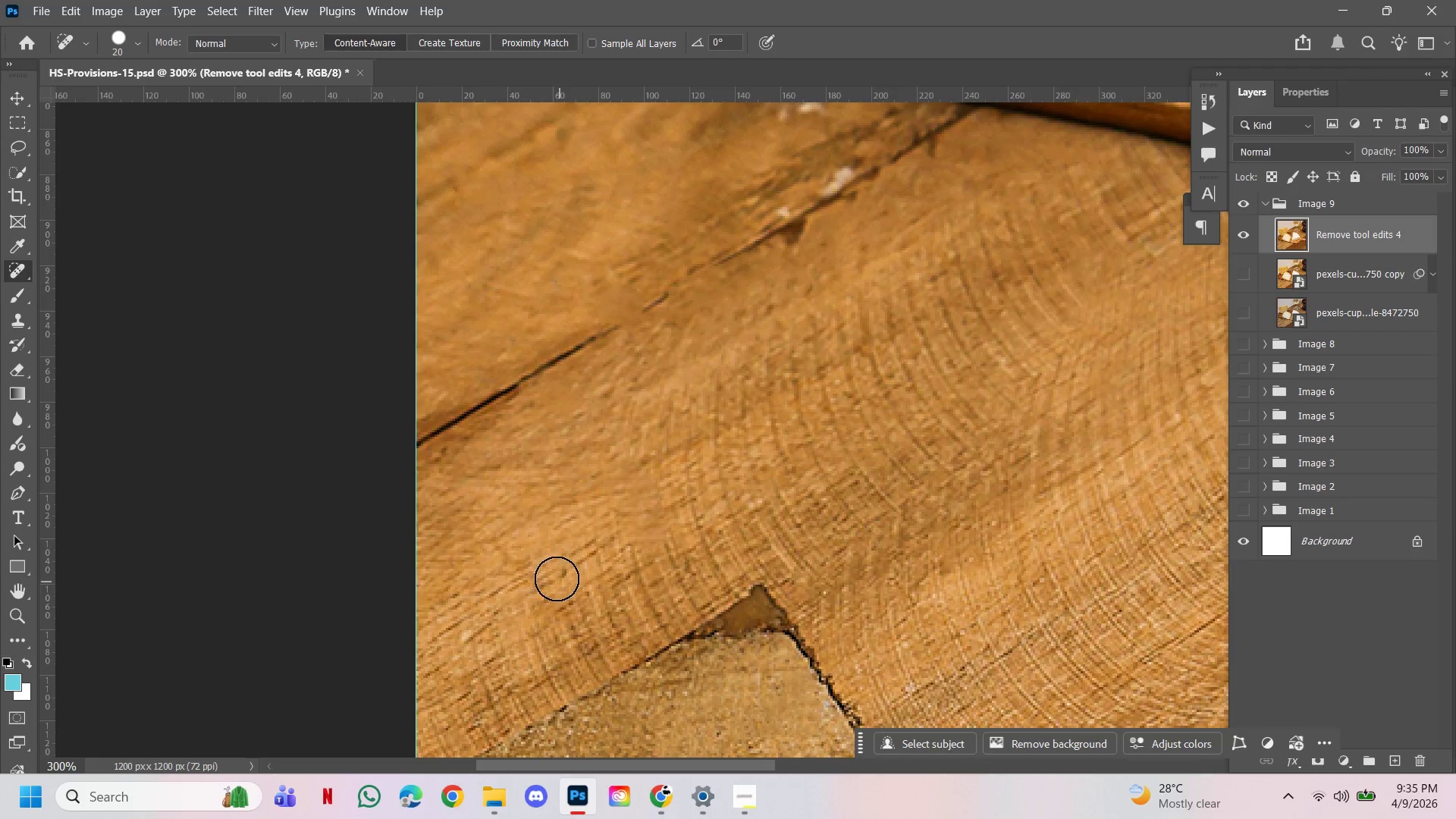 
left_click([557, 579])
 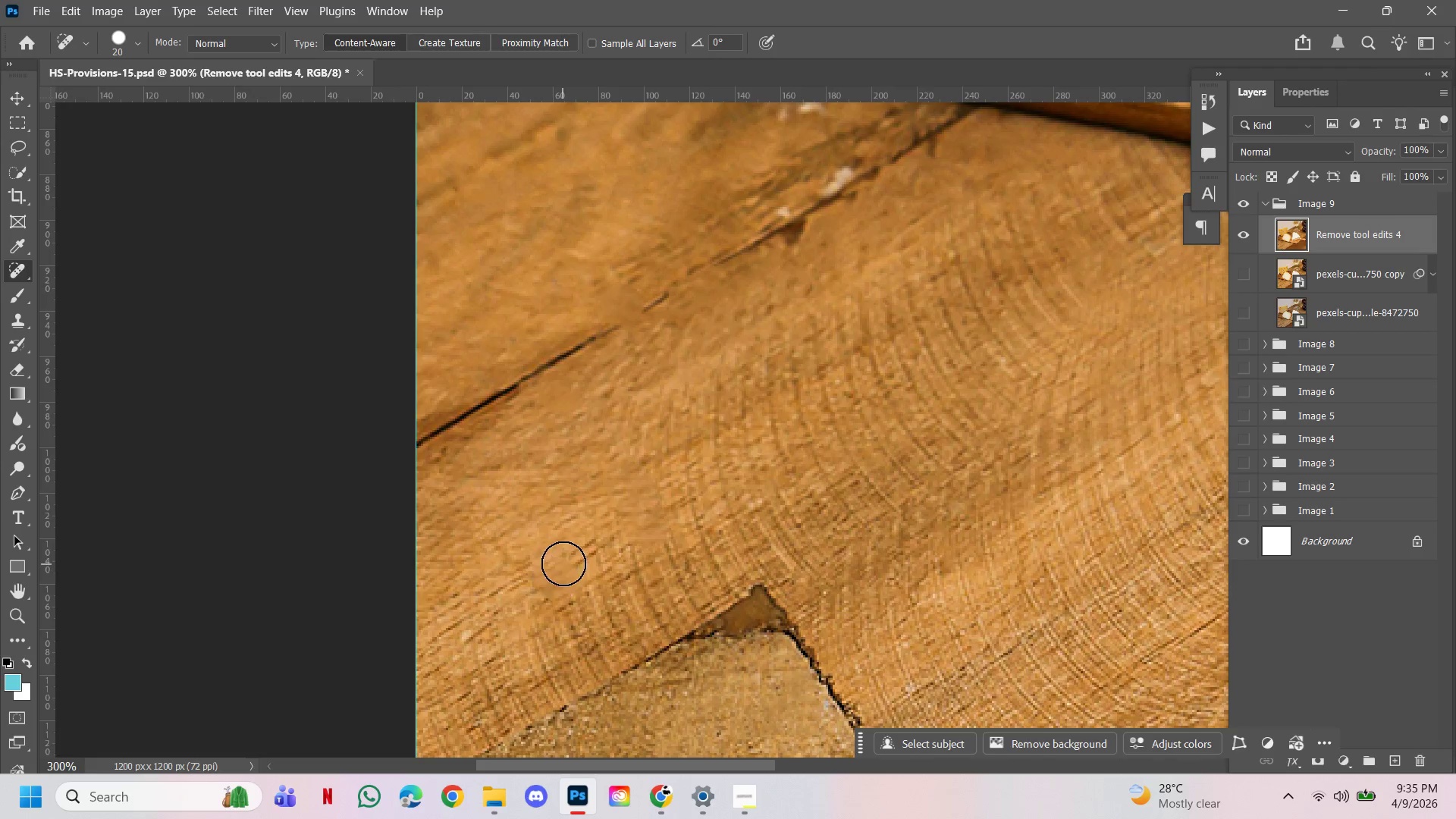 
double_click([563, 563])
 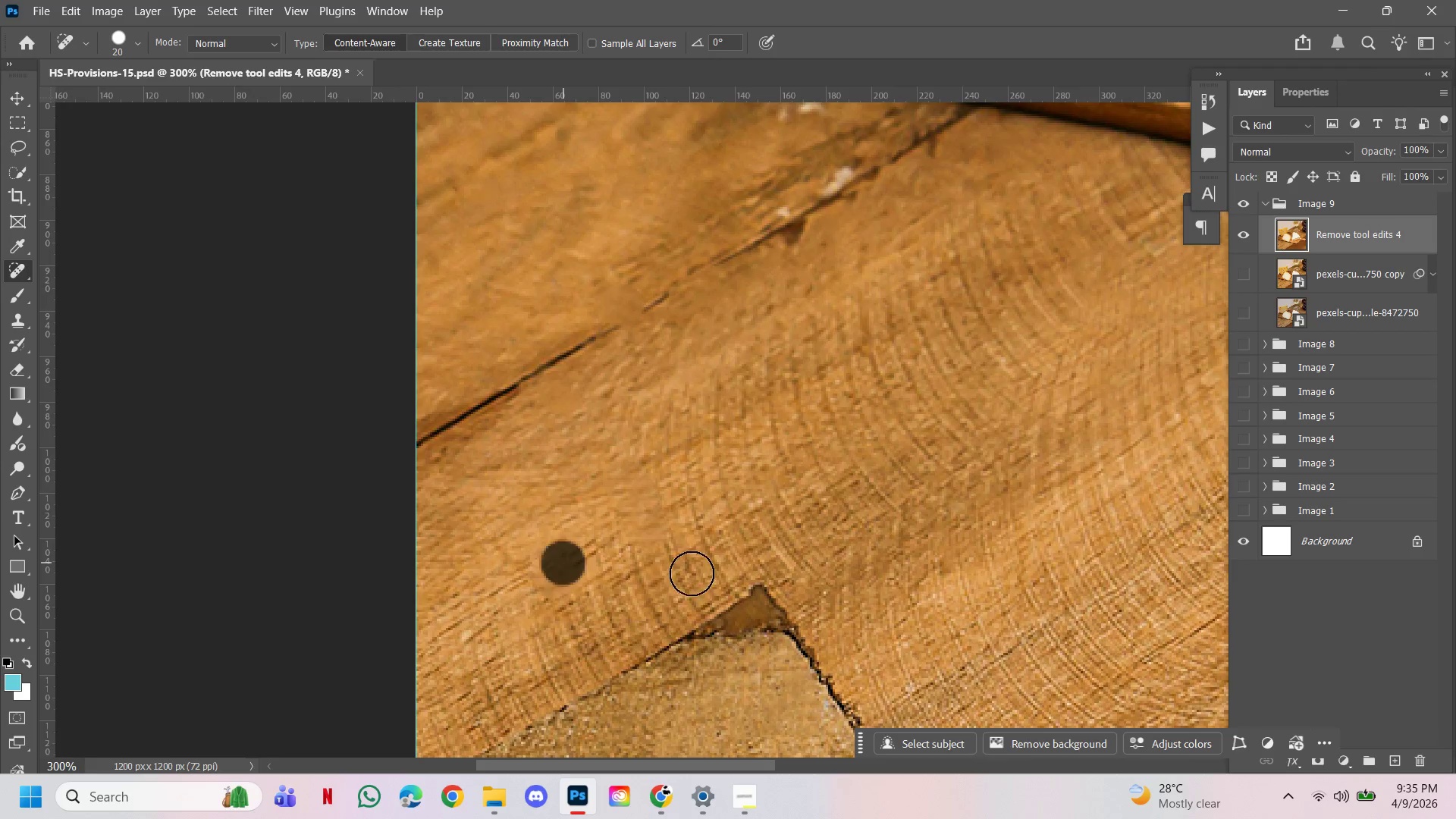 
hold_key(key=Space, duration=2.66)
 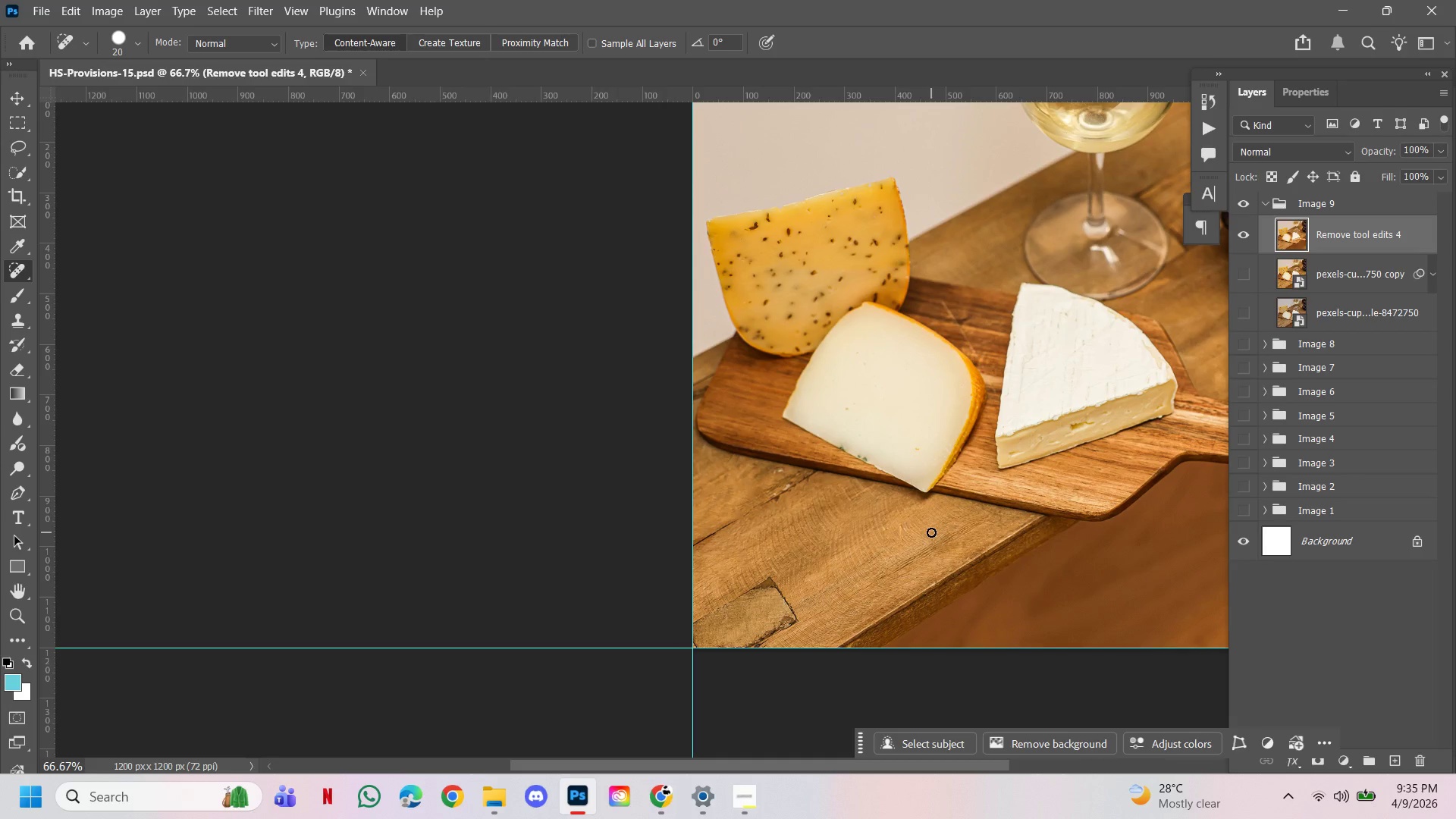 
hold_key(key=AltLeft, duration=0.95)
hold_key(key=ControlLeft, duration=0.95)
triple_click([742, 572])
 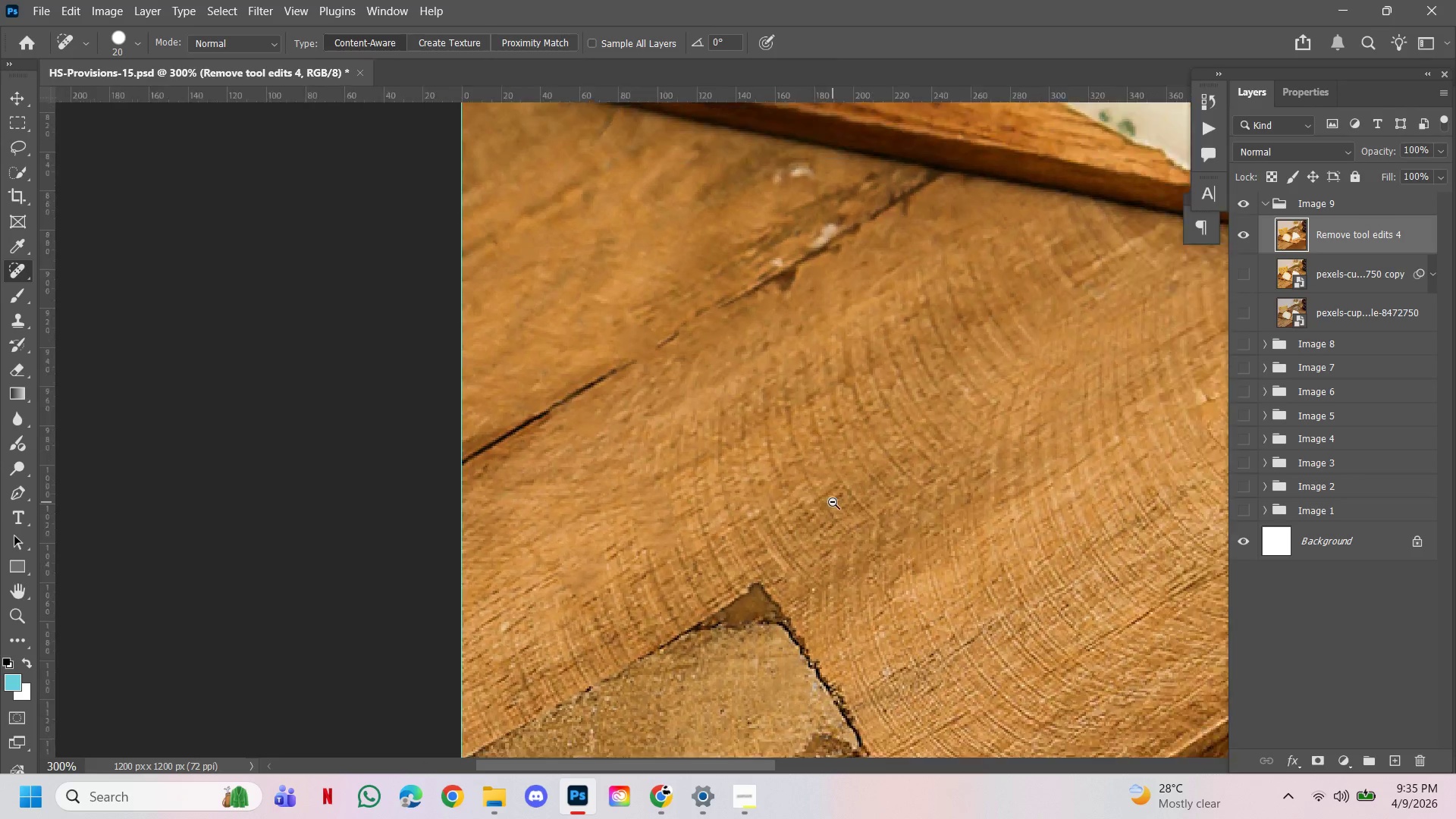 
triple_click([833, 501])
 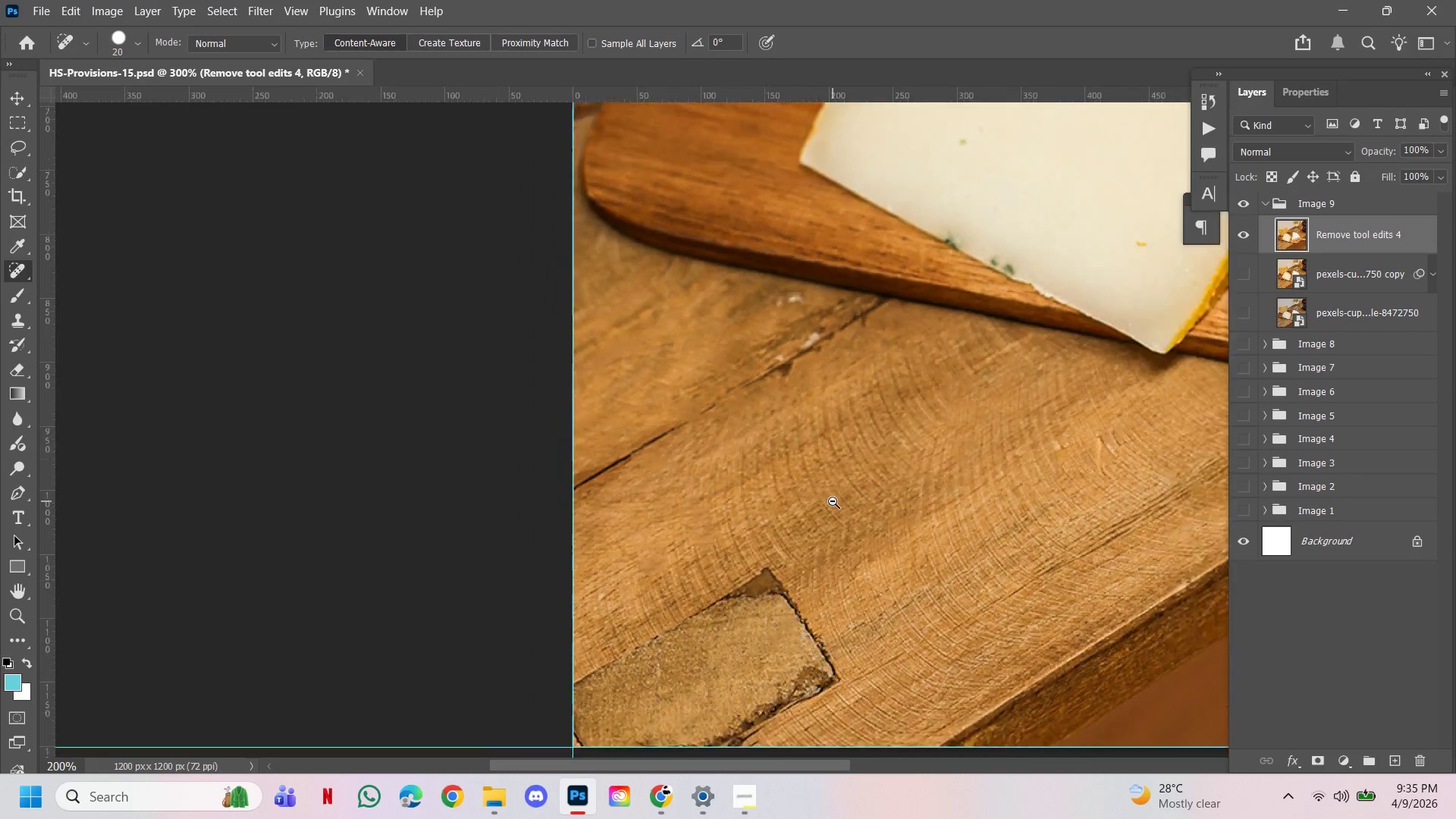 
triple_click([833, 501])
 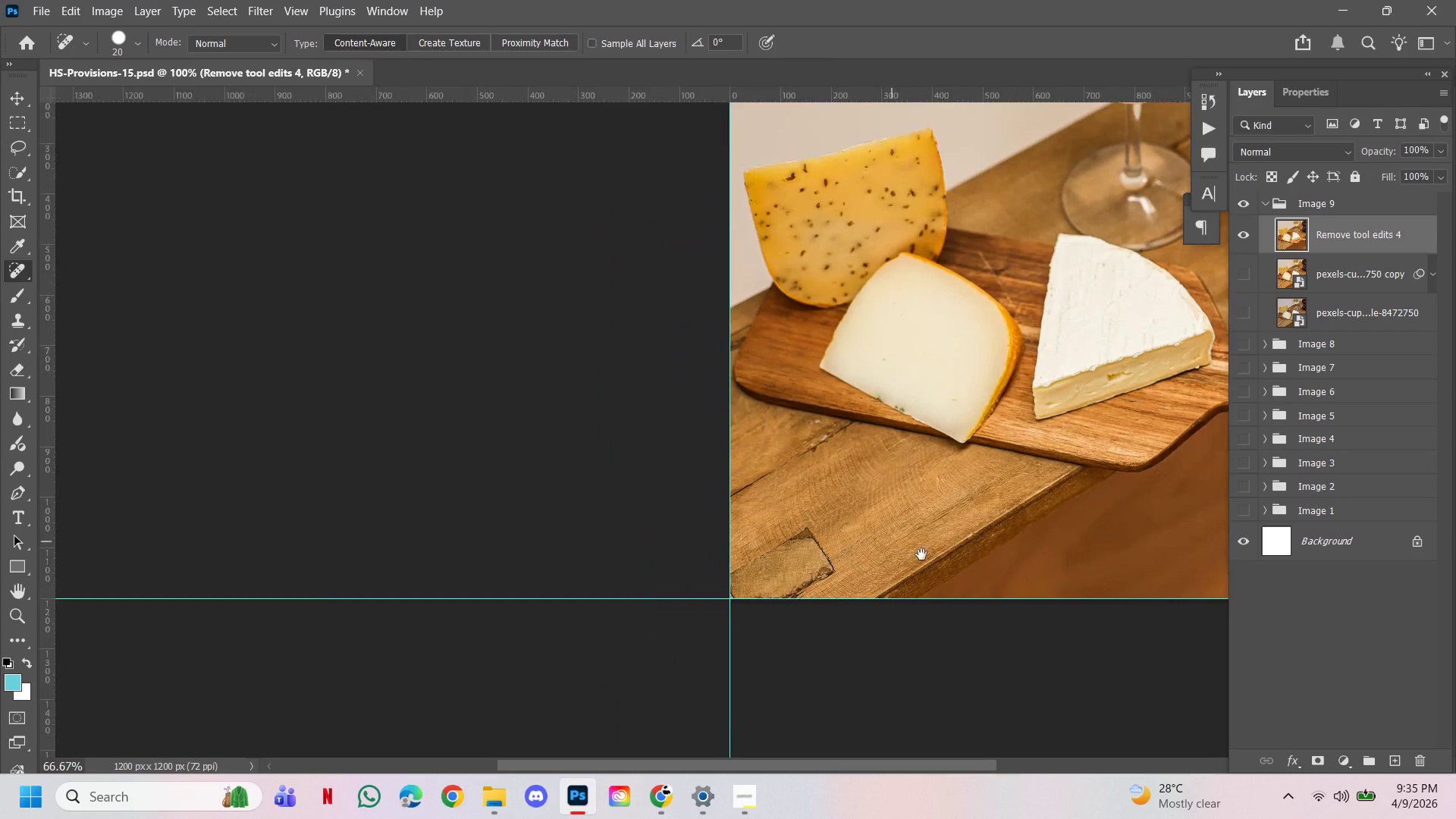 
left_click_drag(start_coordinate=[921, 554], to_coordinate=[884, 604])
 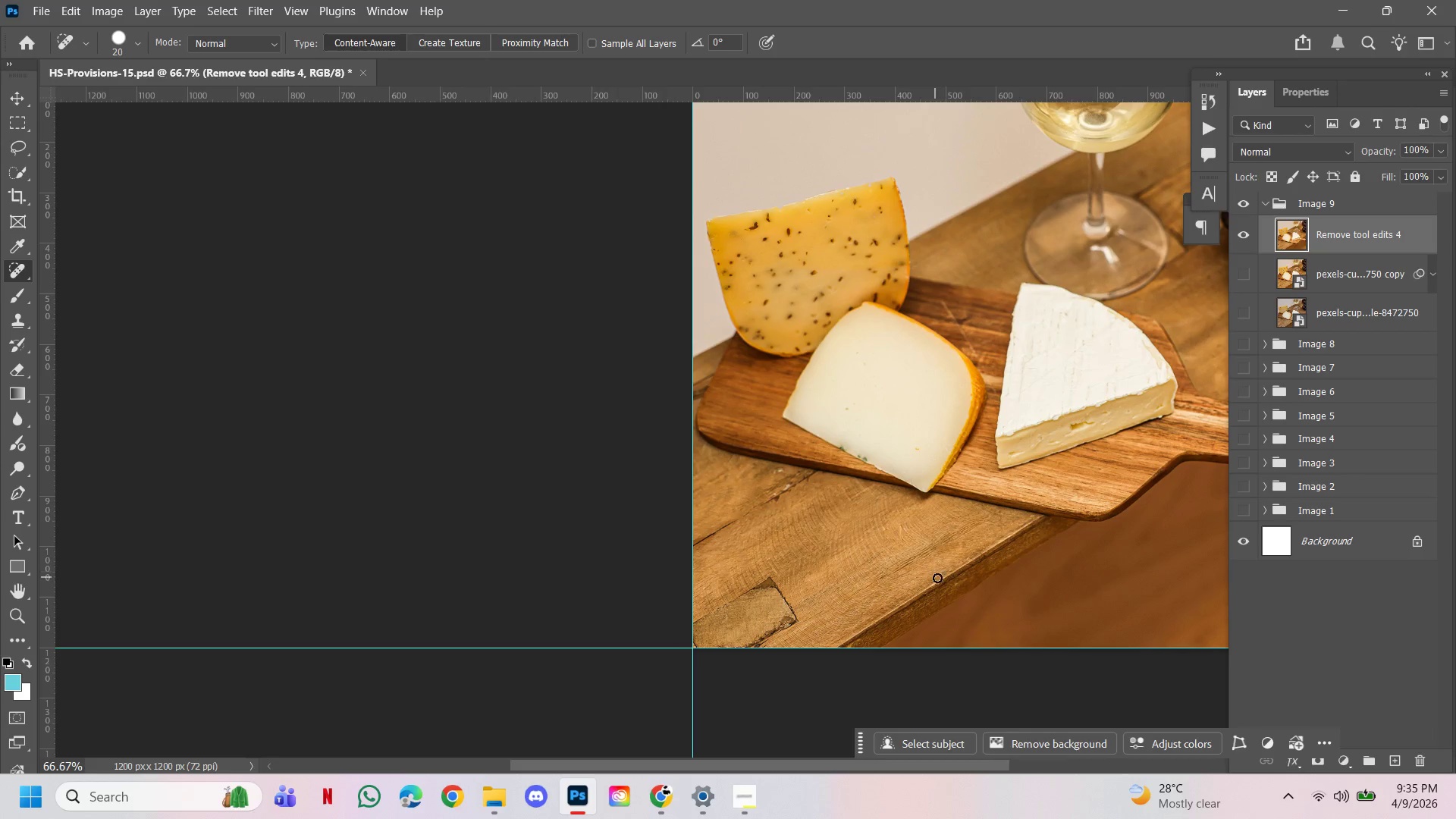 
hold_key(key=ControlLeft, duration=0.91)
 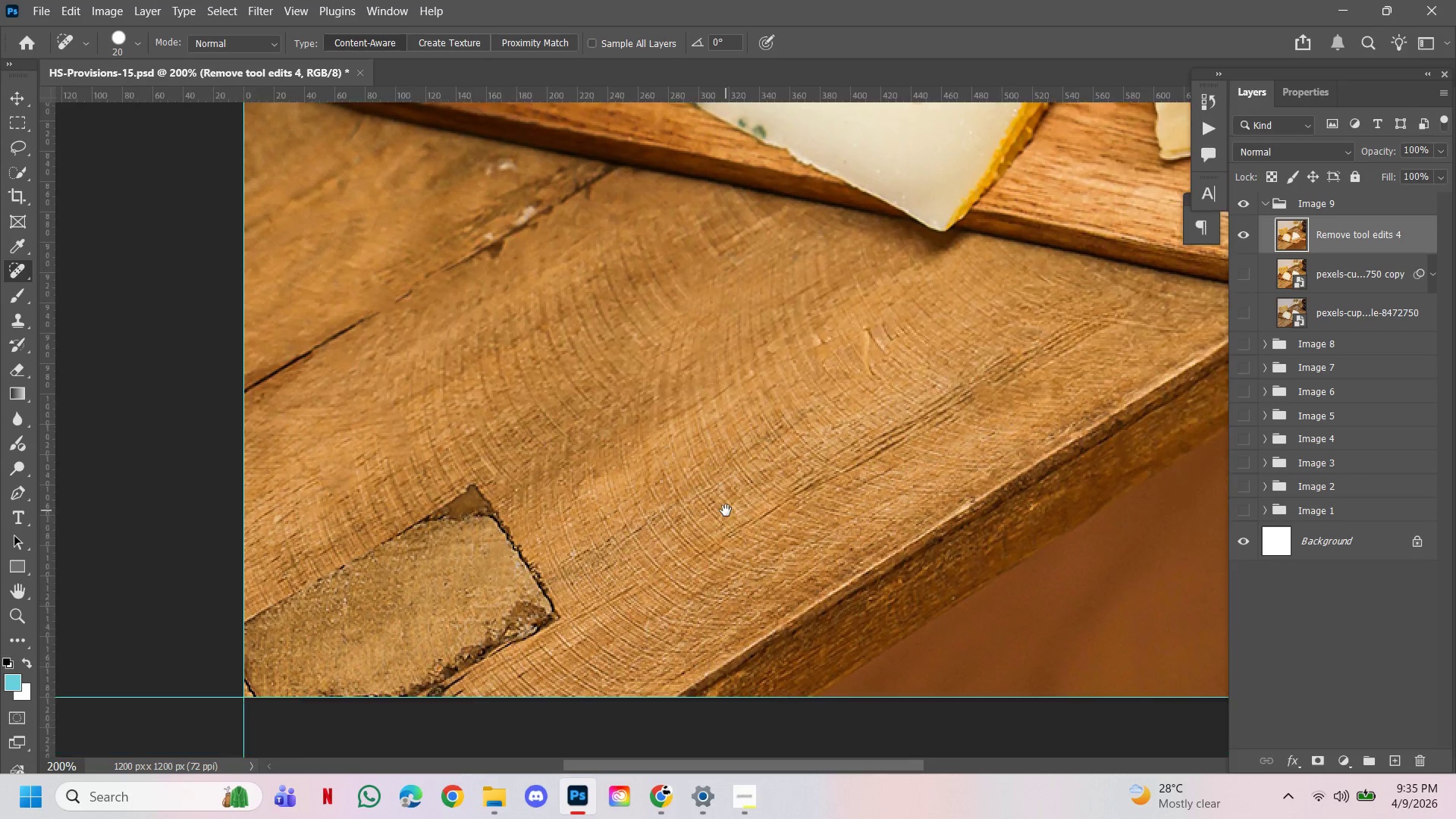 
hold_key(key=Space, duration=1.53)
 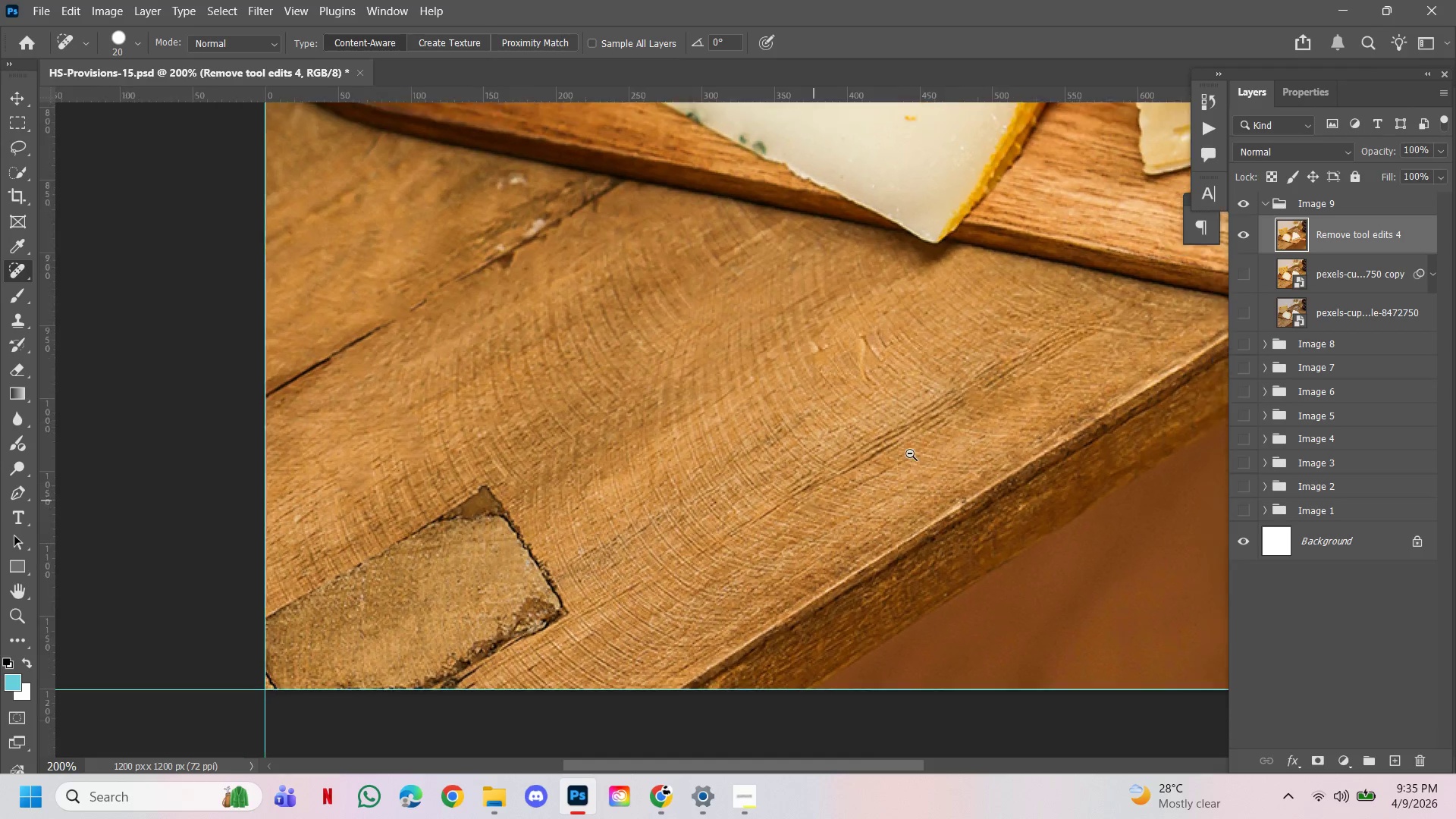 
double_click([852, 586])
 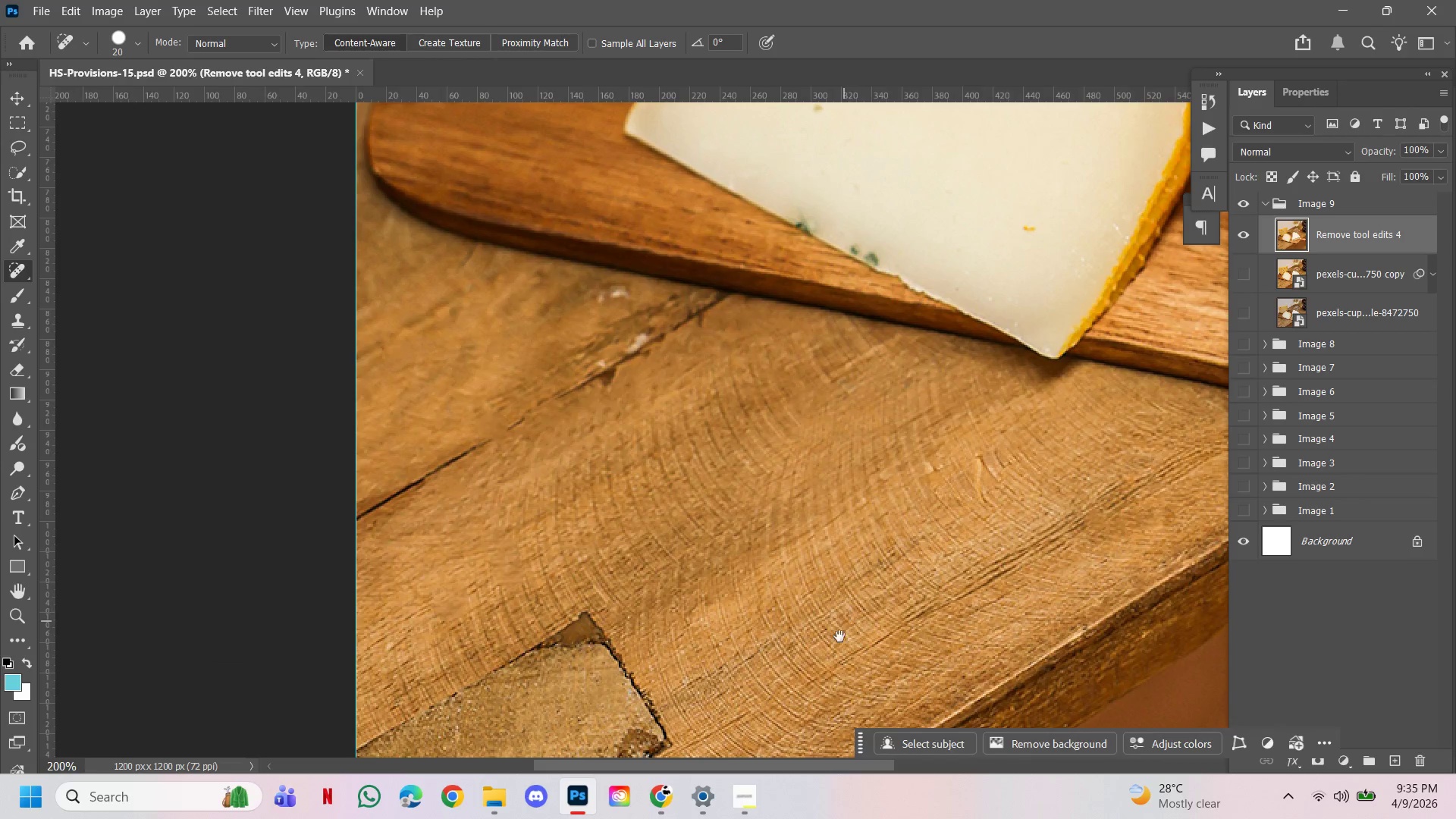 
left_click_drag(start_coordinate=[838, 638], to_coordinate=[726, 510])
 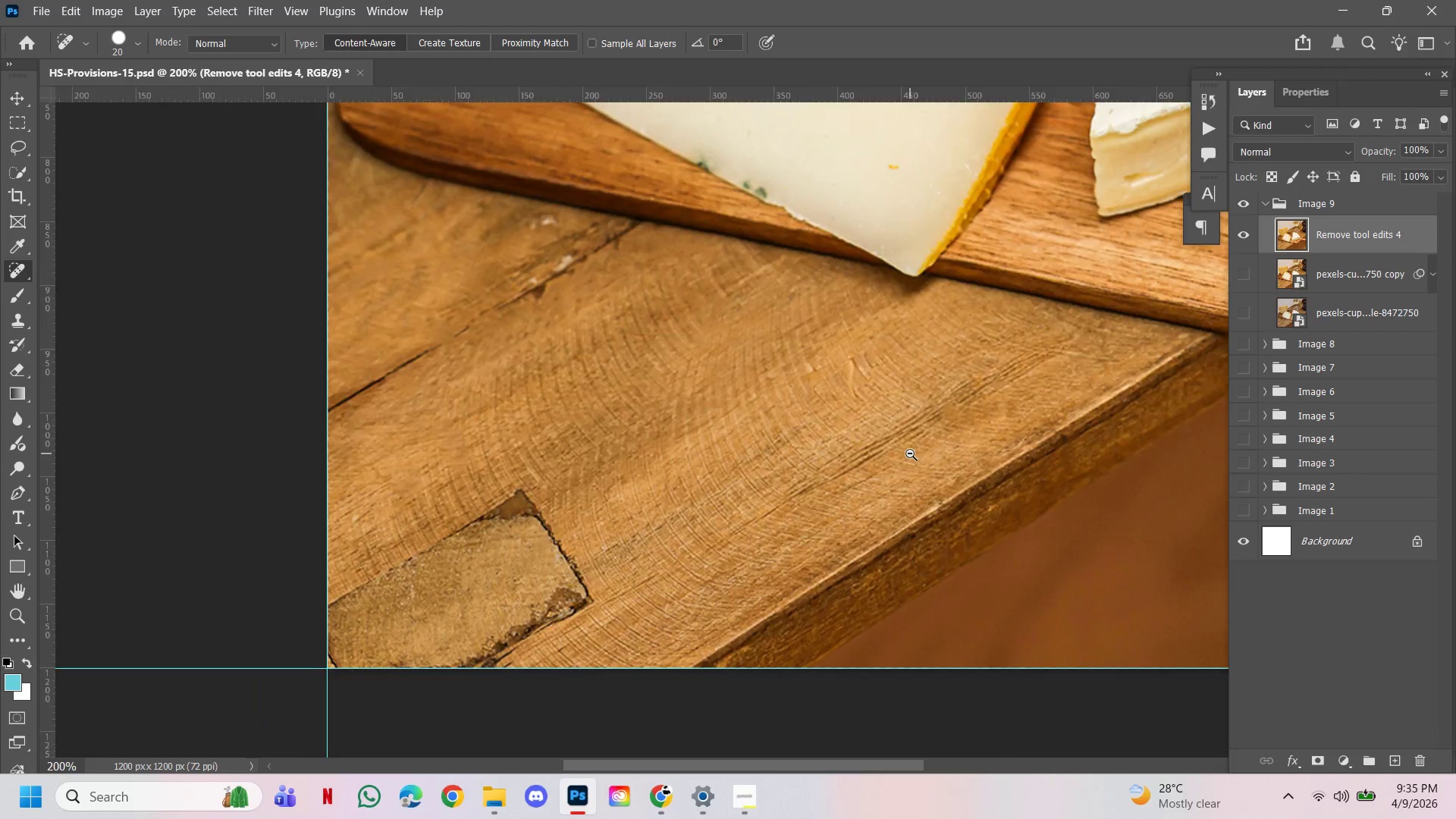 
hold_key(key=Space, duration=3.78)
 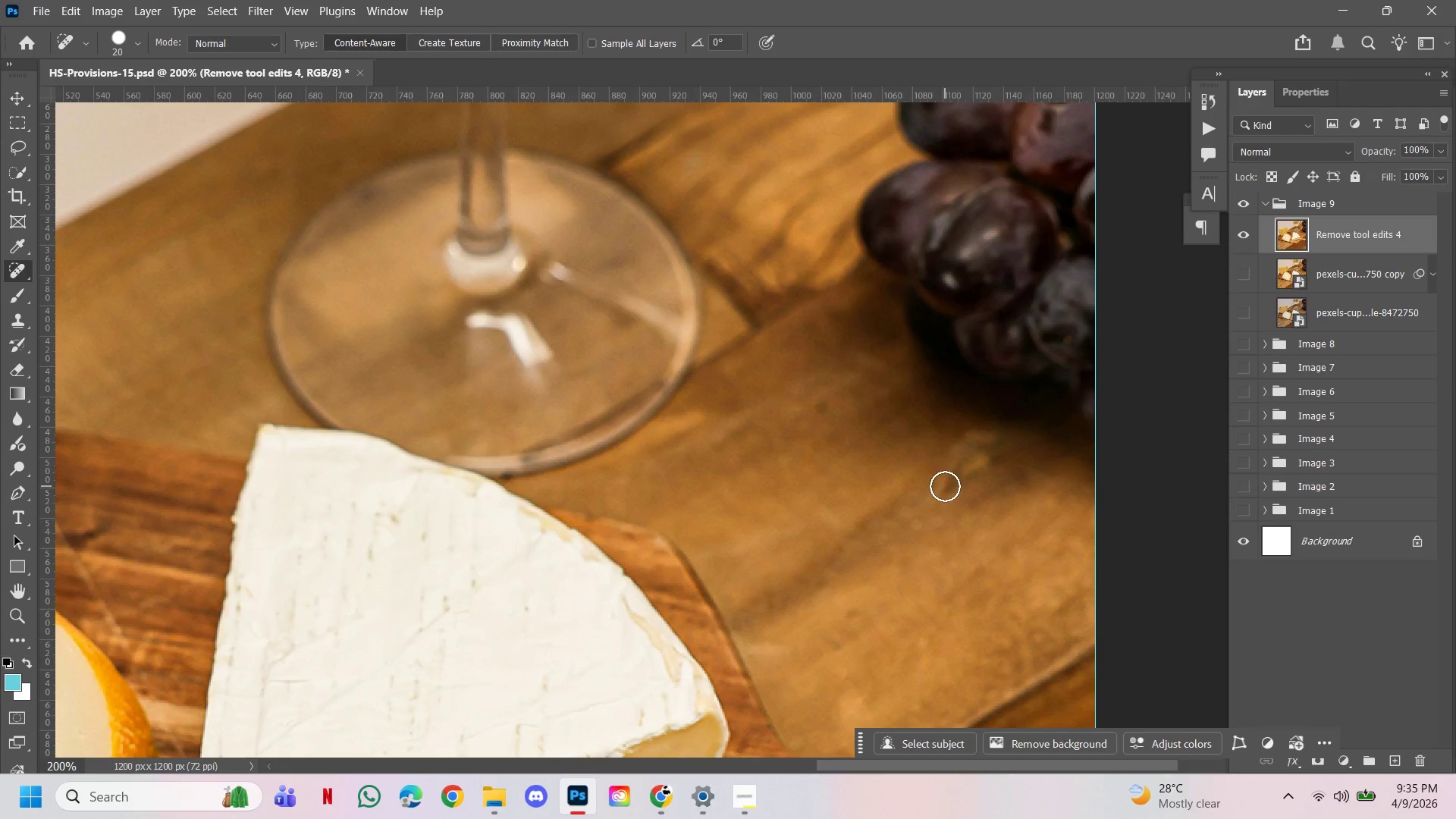 
hold_key(key=ControlLeft, duration=0.92)
hold_key(key=AltLeft, duration=0.91)
double_click([910, 453])
 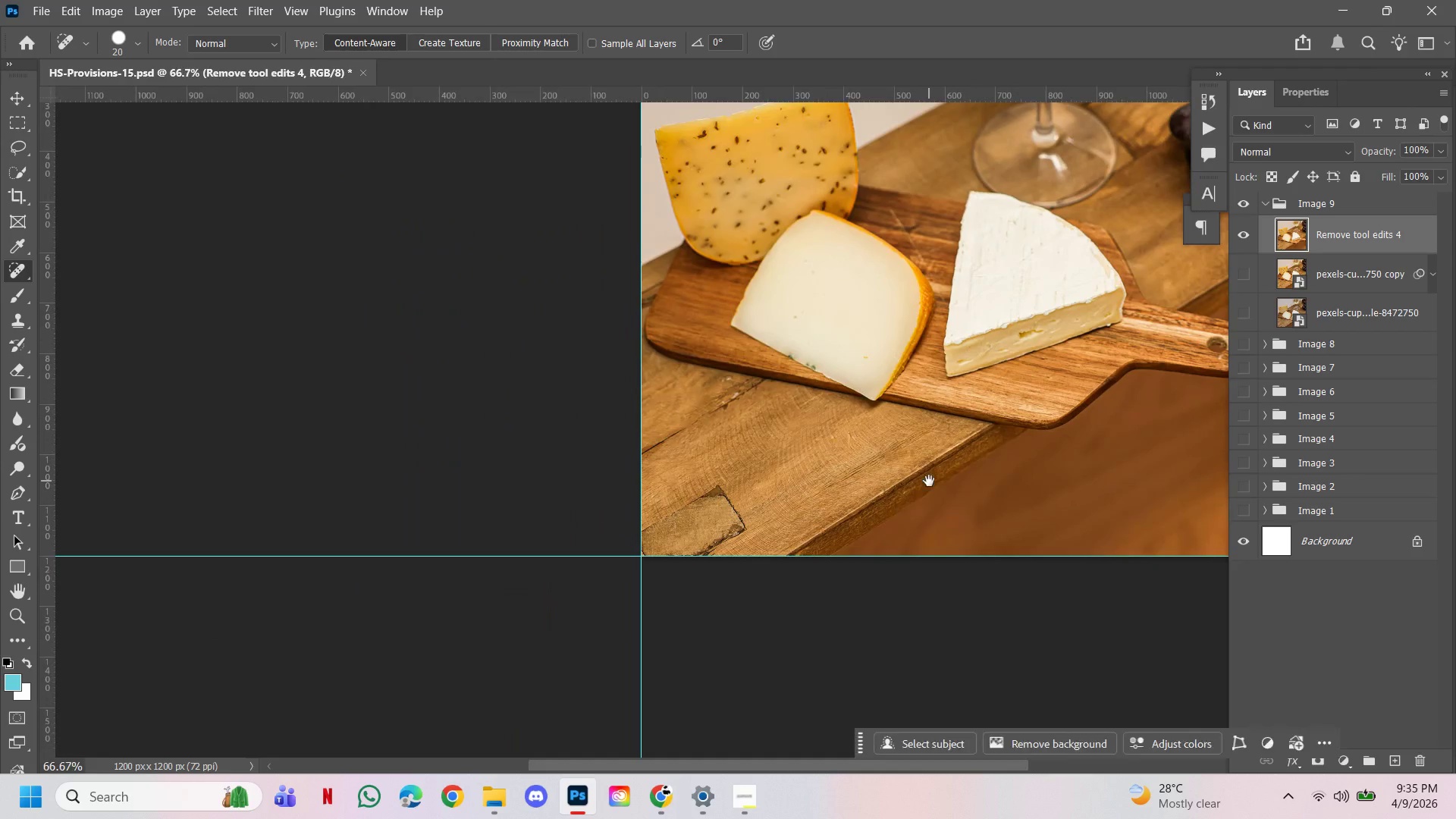 
left_click_drag(start_coordinate=[929, 482], to_coordinate=[805, 569])
 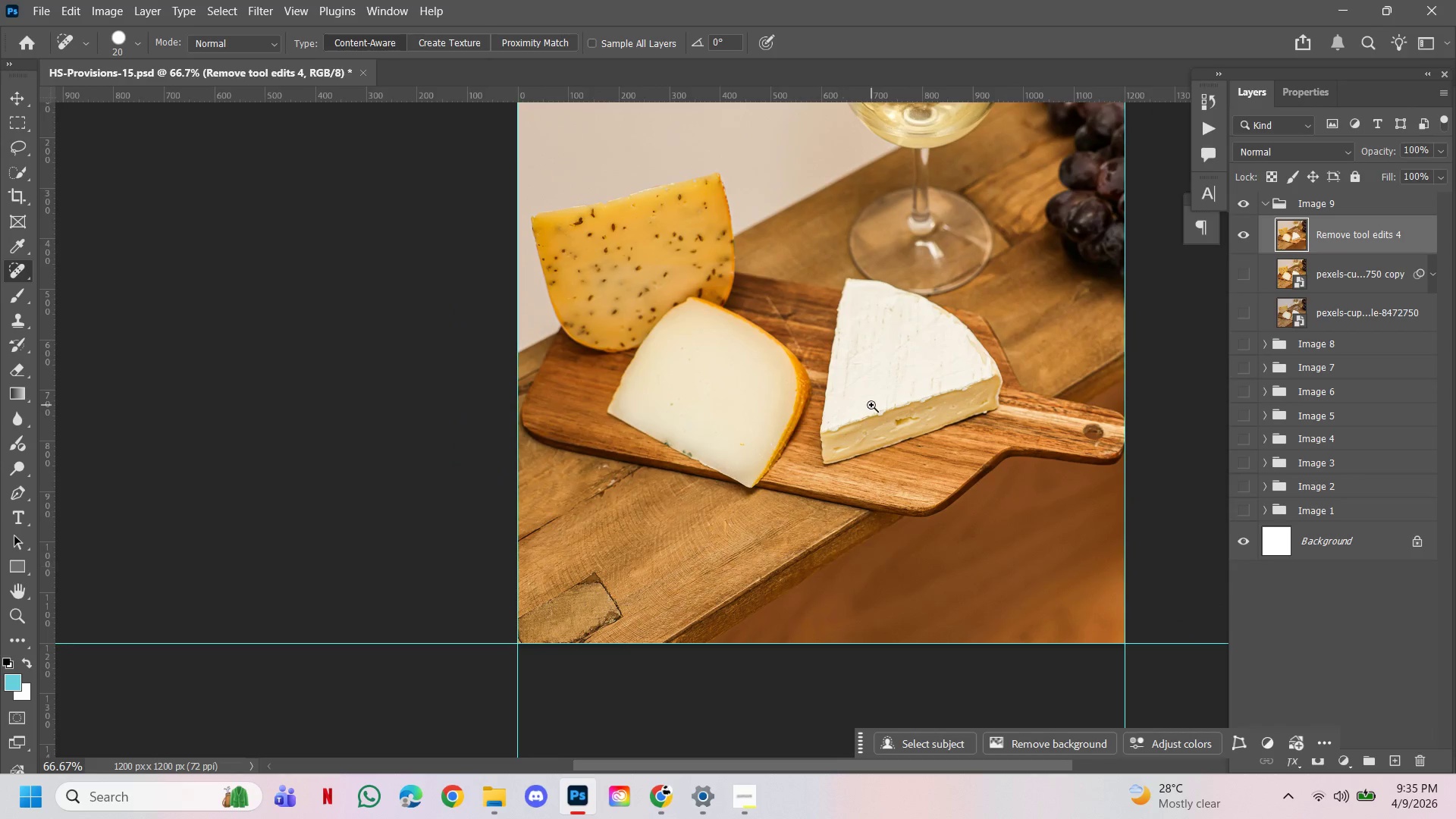 
hold_key(key=ControlLeft, duration=1.14)
double_click([1086, 275])
 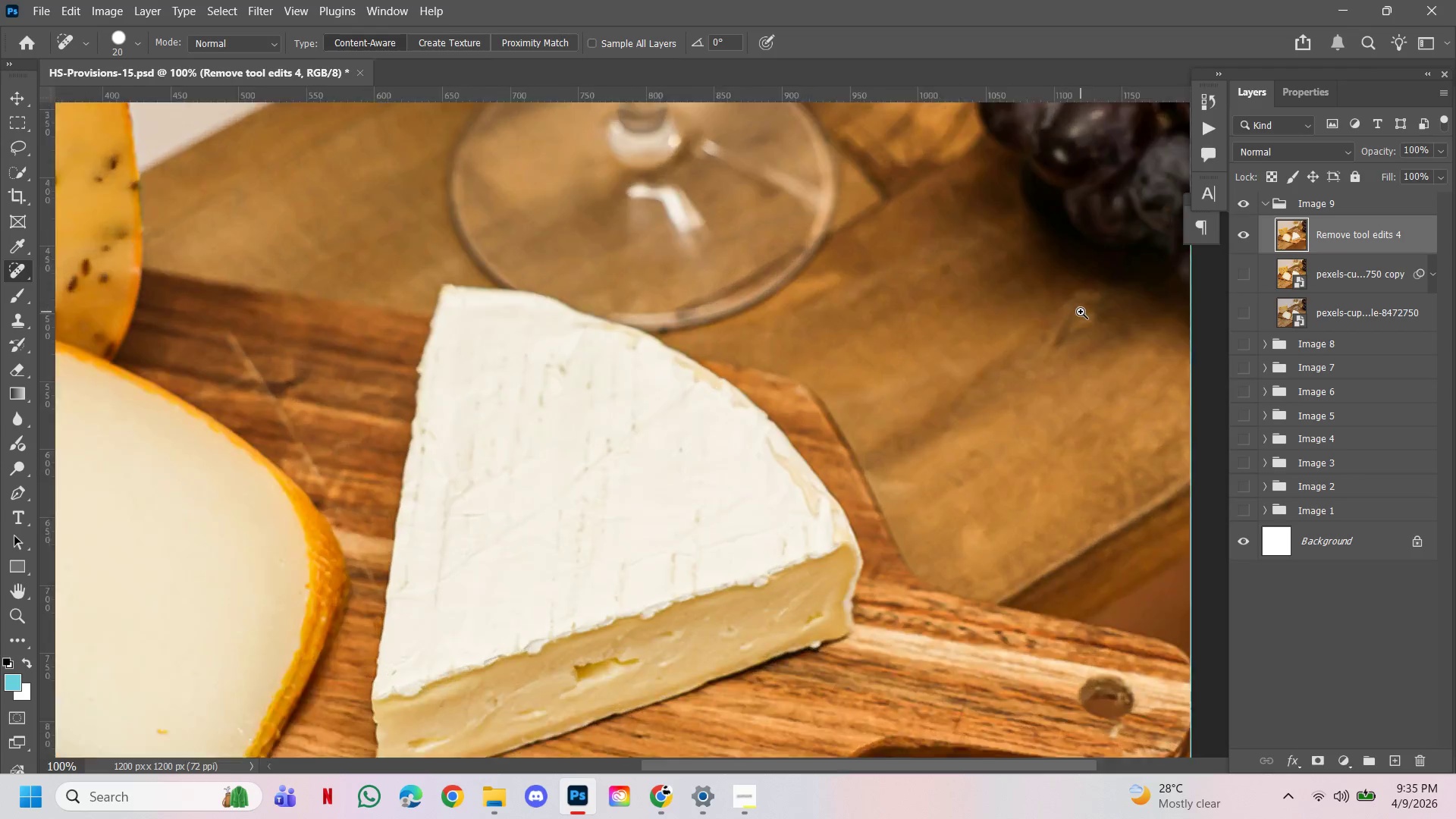 
left_click_drag(start_coordinate=[1081, 312], to_coordinate=[973, 450])
 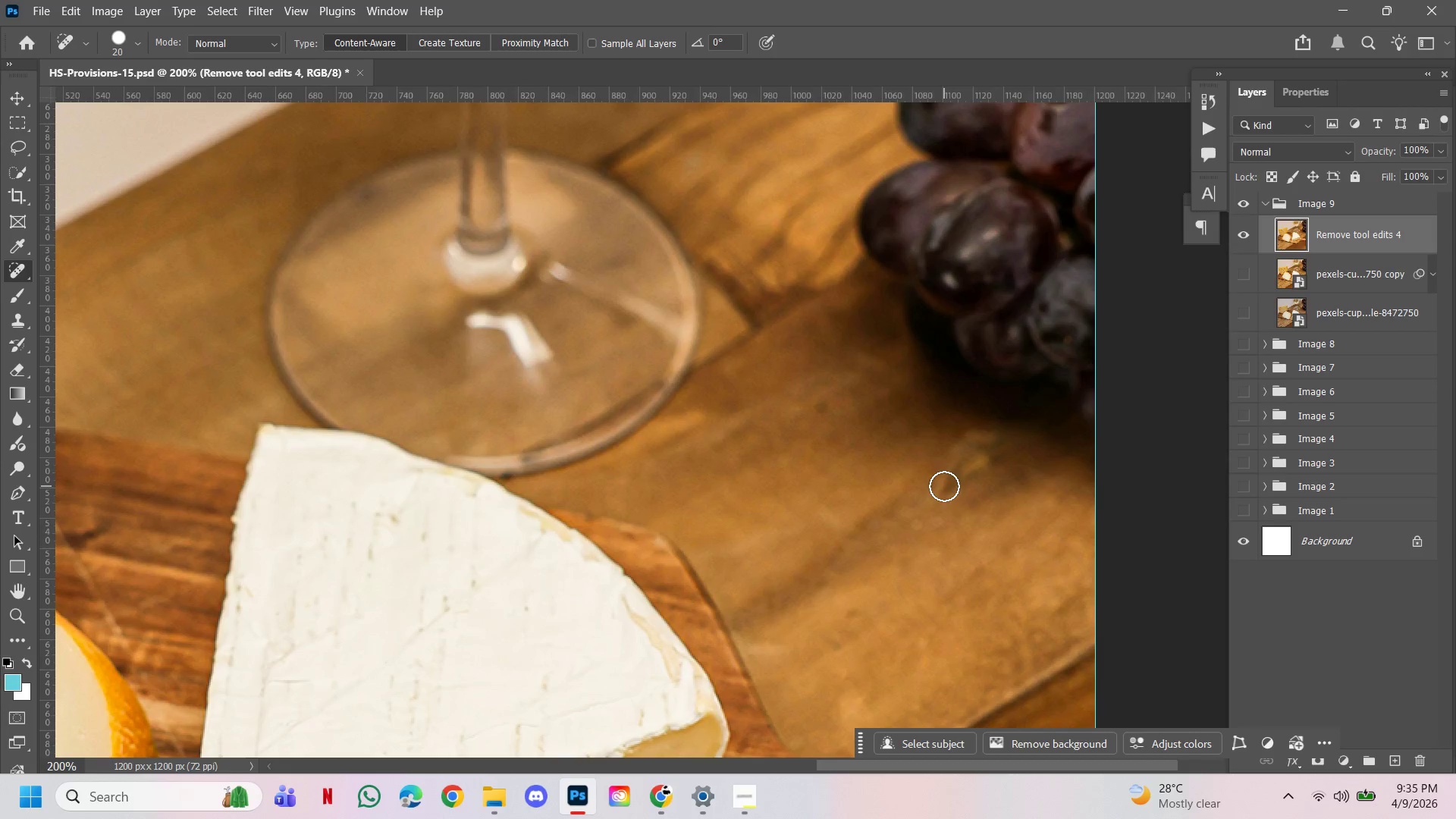 
left_click_drag(start_coordinate=[945, 486], to_coordinate=[968, 467])
 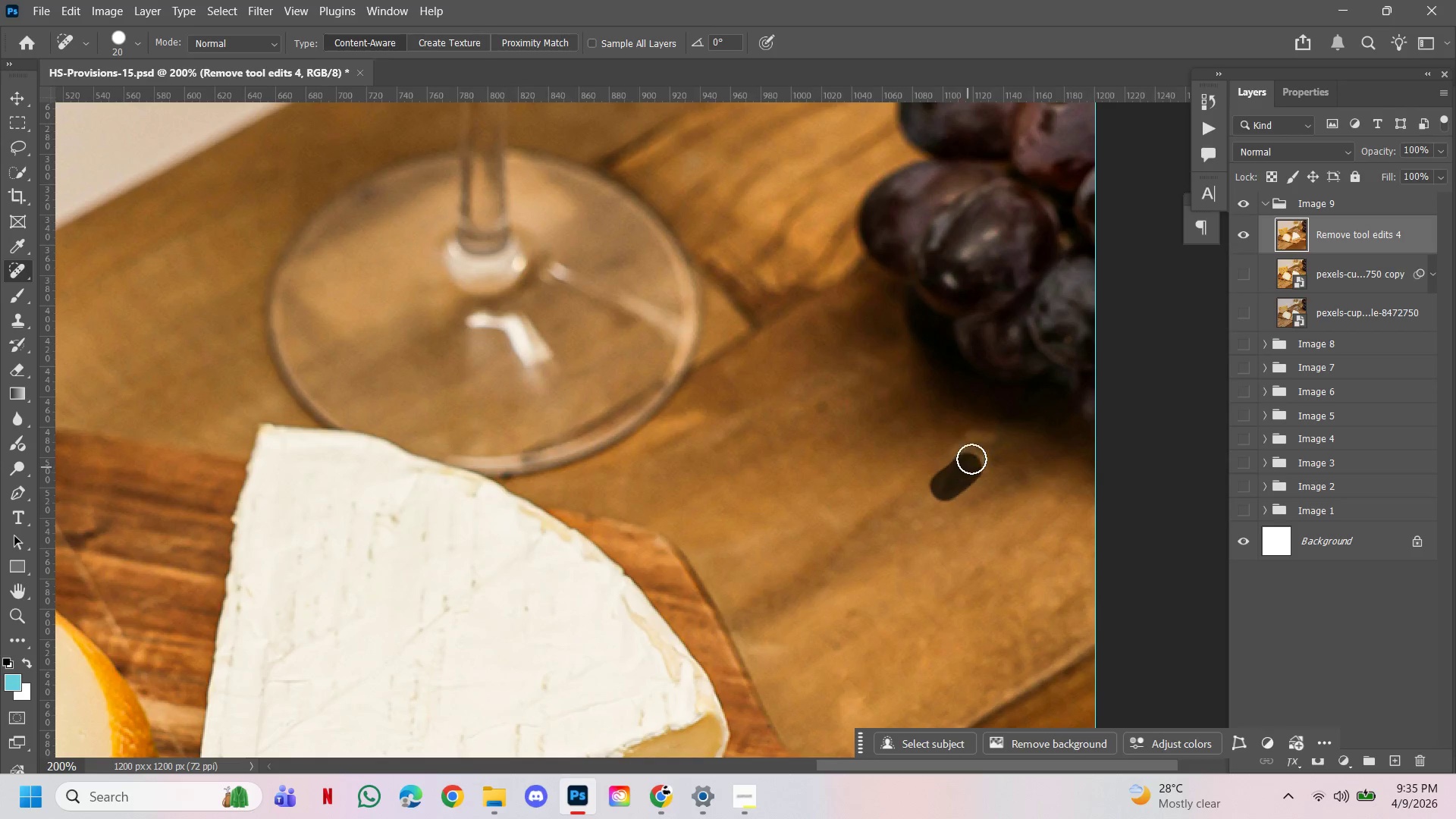 
left_click_drag(start_coordinate=[968, 467], to_coordinate=[994, 457])
 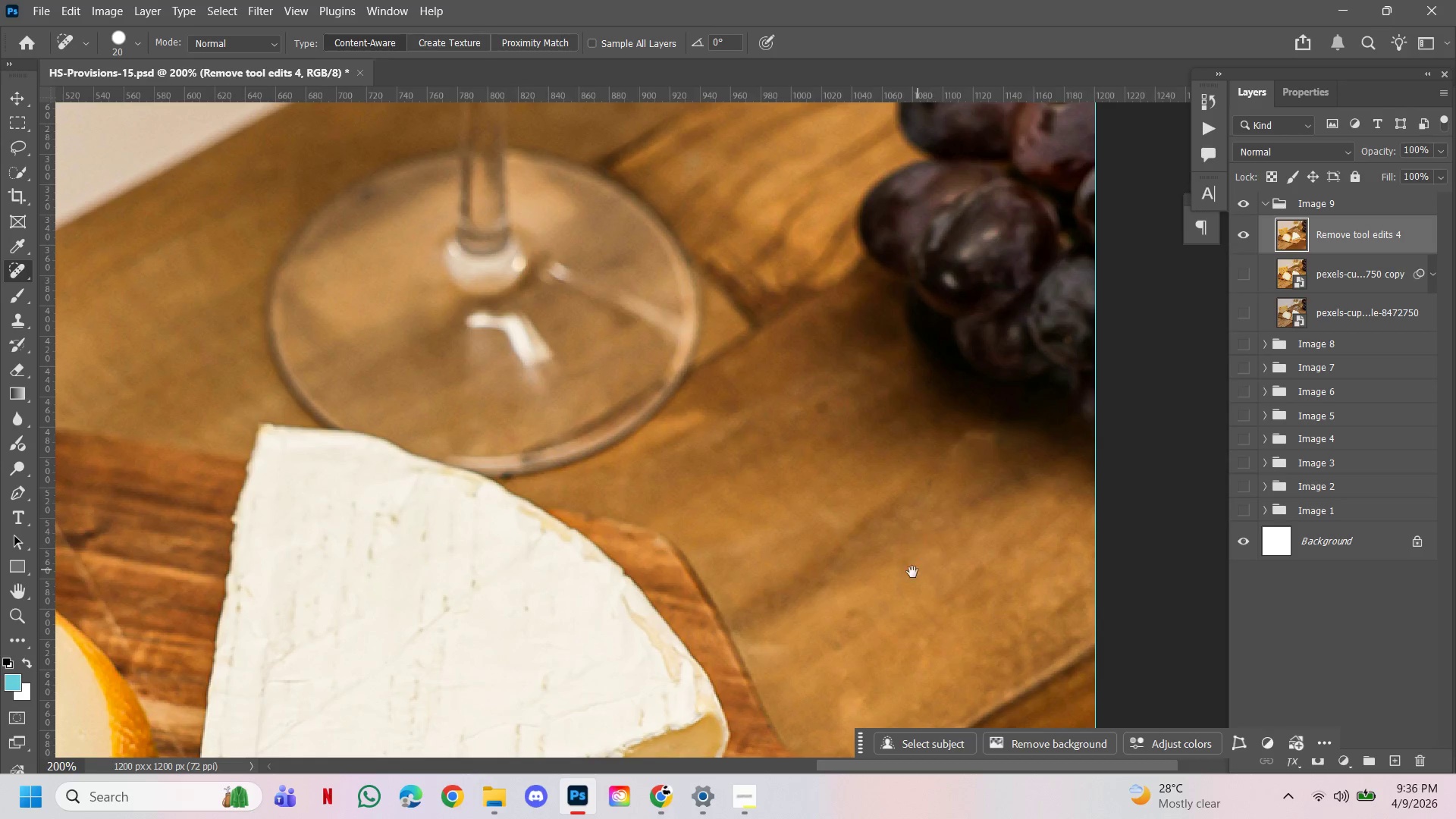 
hold_key(key=Space, duration=5.09)
 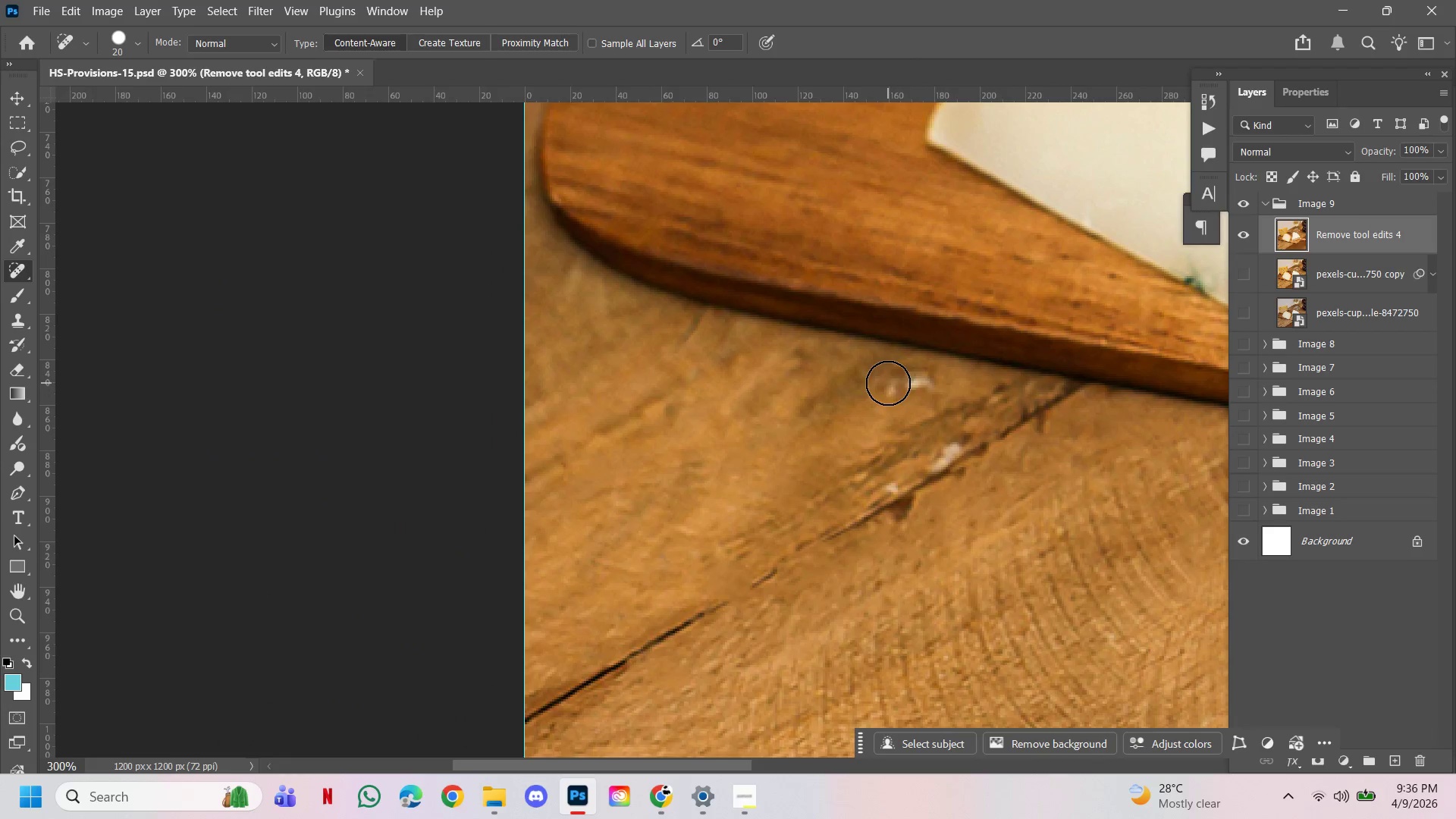 
left_click_drag(start_coordinate=[848, 587], to_coordinate=[989, 375])
 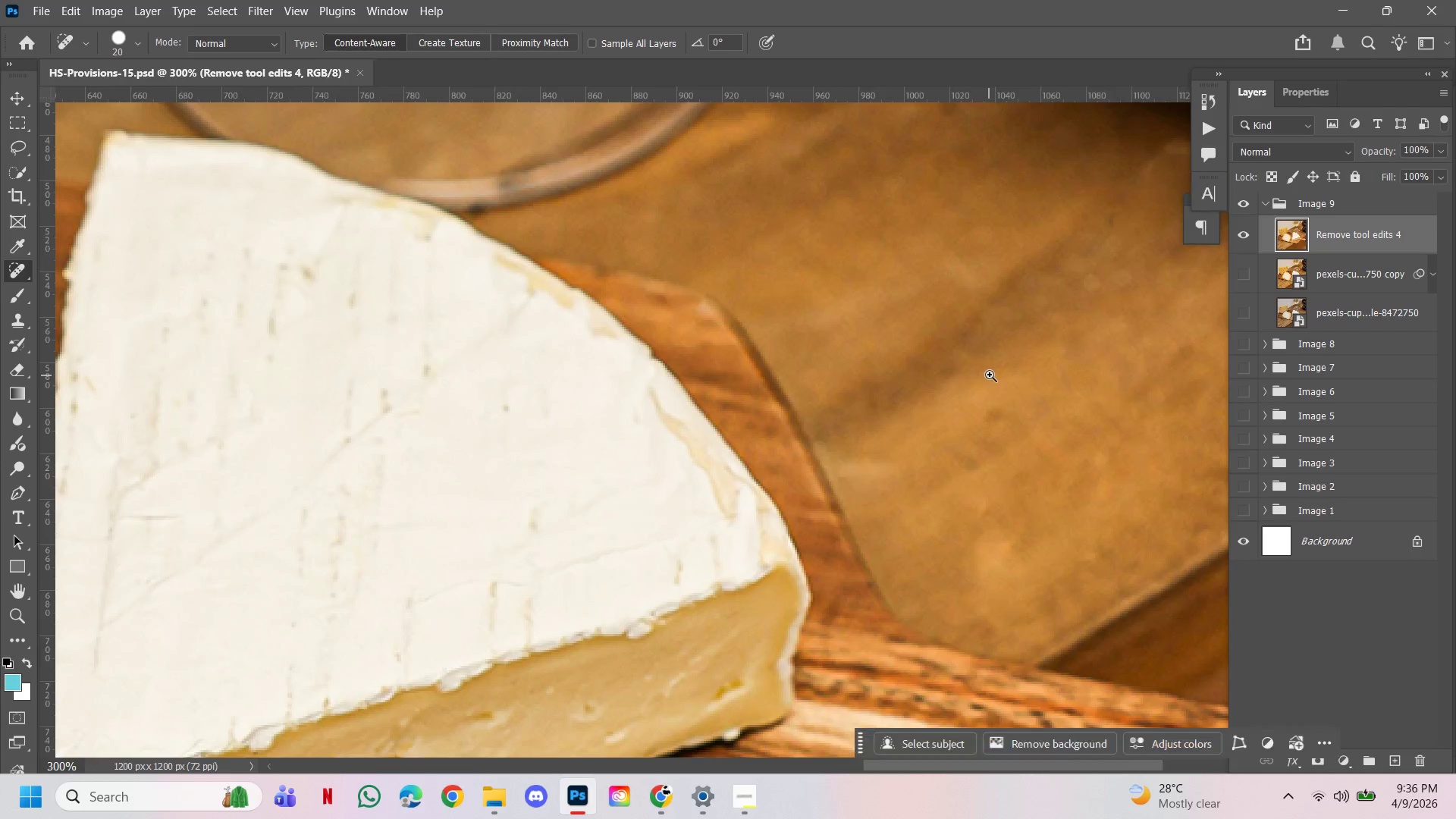 
hold_key(key=ControlLeft, duration=0.94)
left_click([989, 375])
 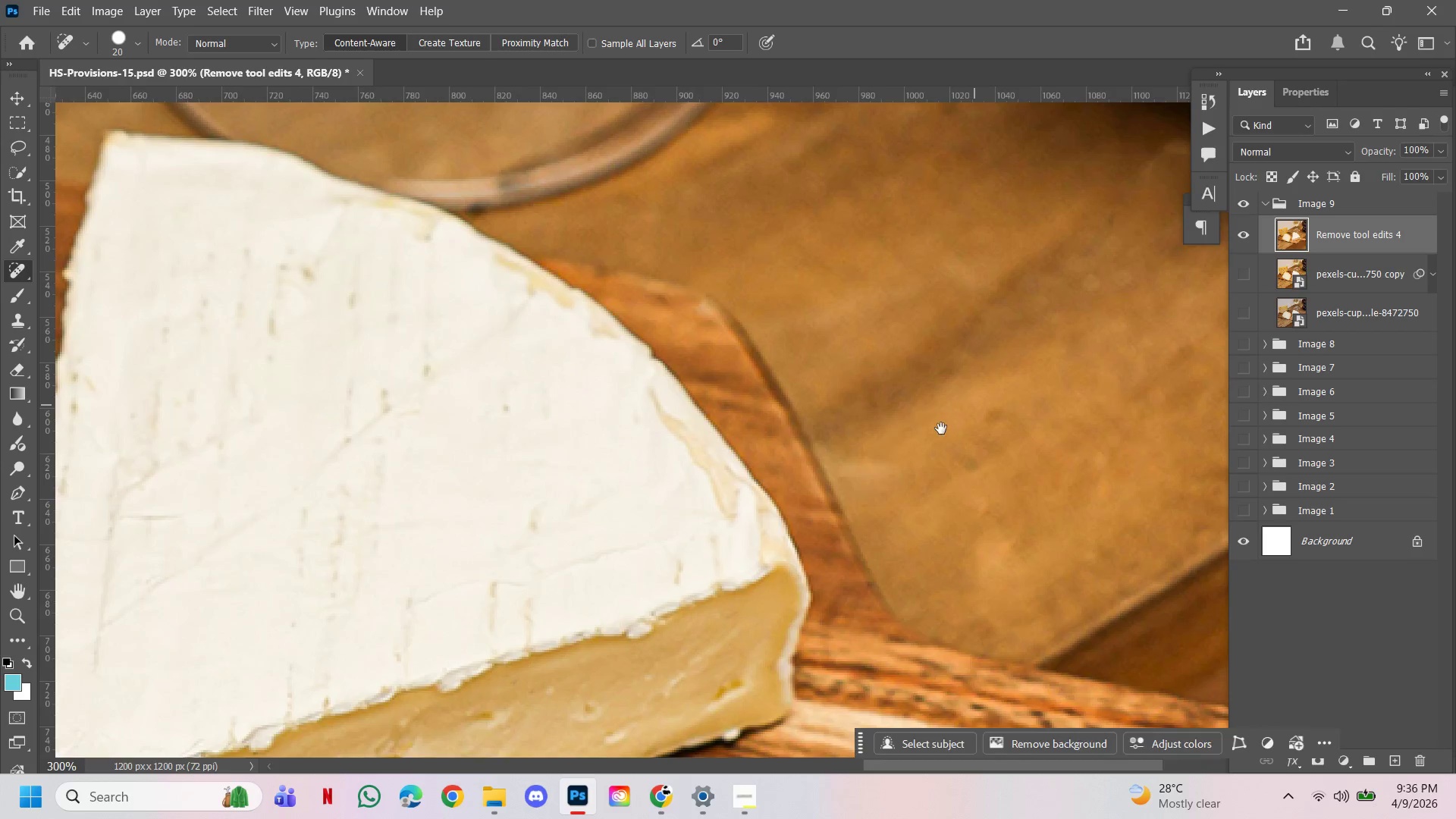 
left_click_drag(start_coordinate=[883, 461], to_coordinate=[1213, 295])
 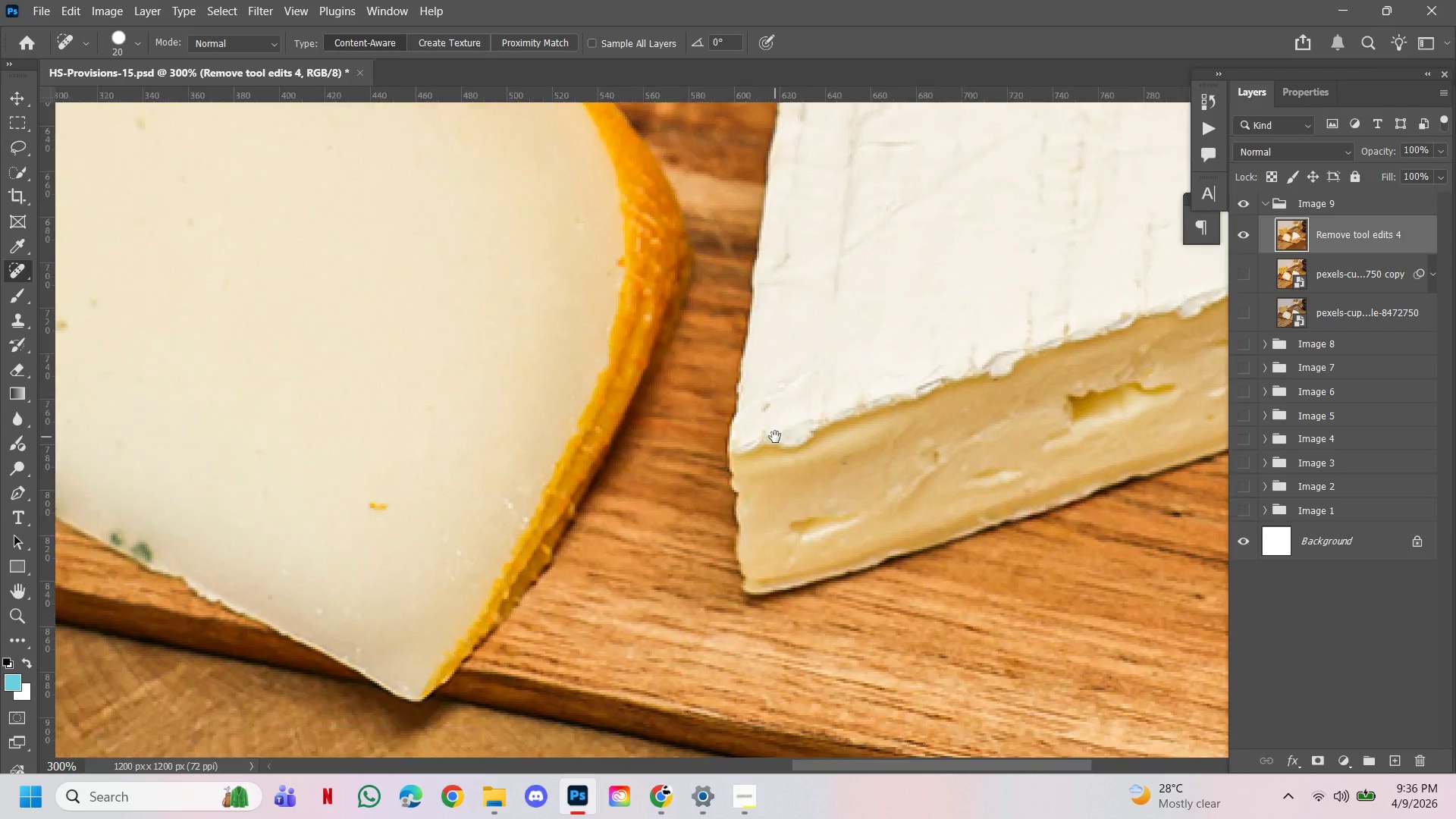 
left_click_drag(start_coordinate=[775, 437], to_coordinate=[1185, 238])
 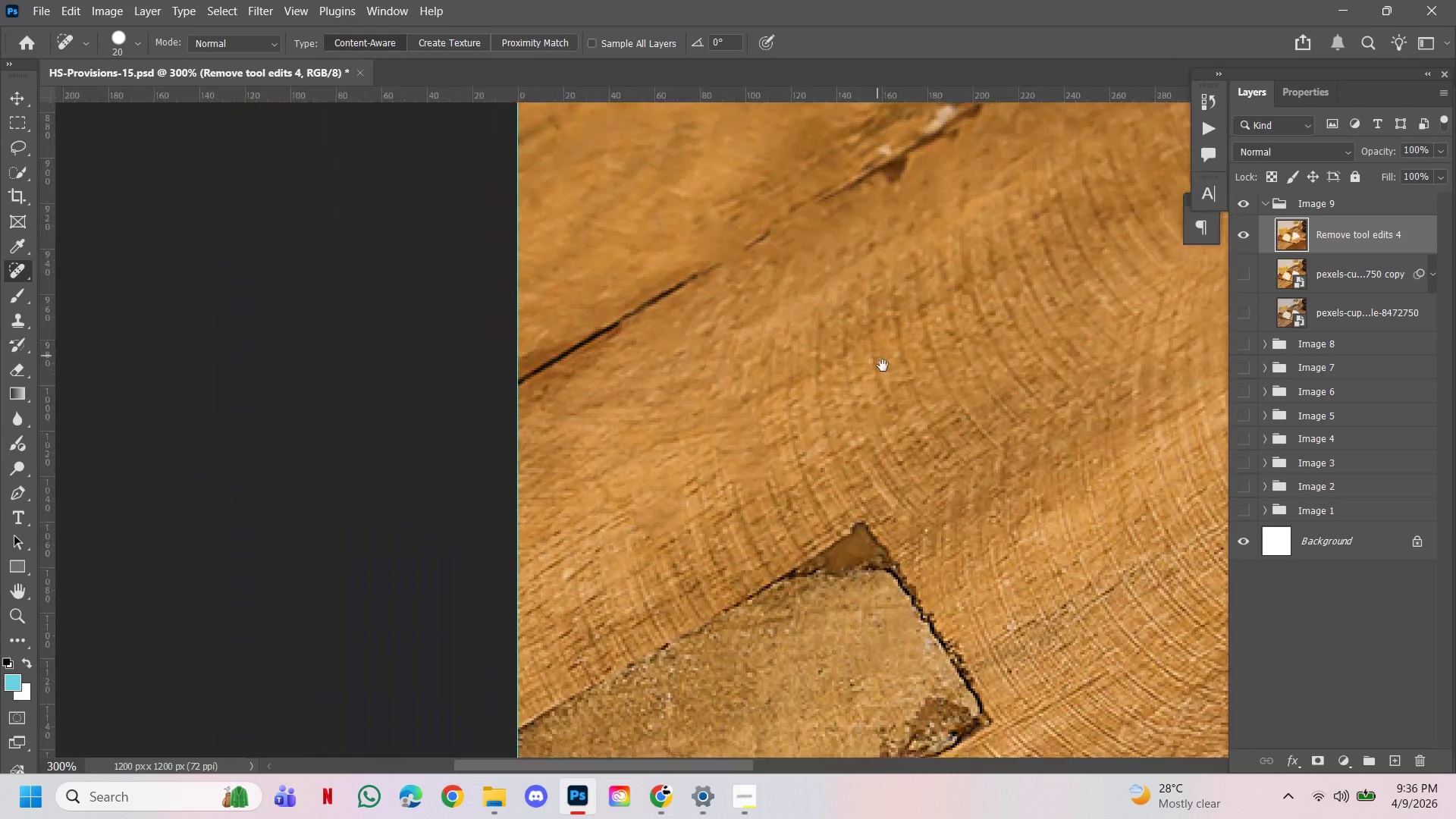 
left_click_drag(start_coordinate=[871, 349], to_coordinate=[886, 457])
 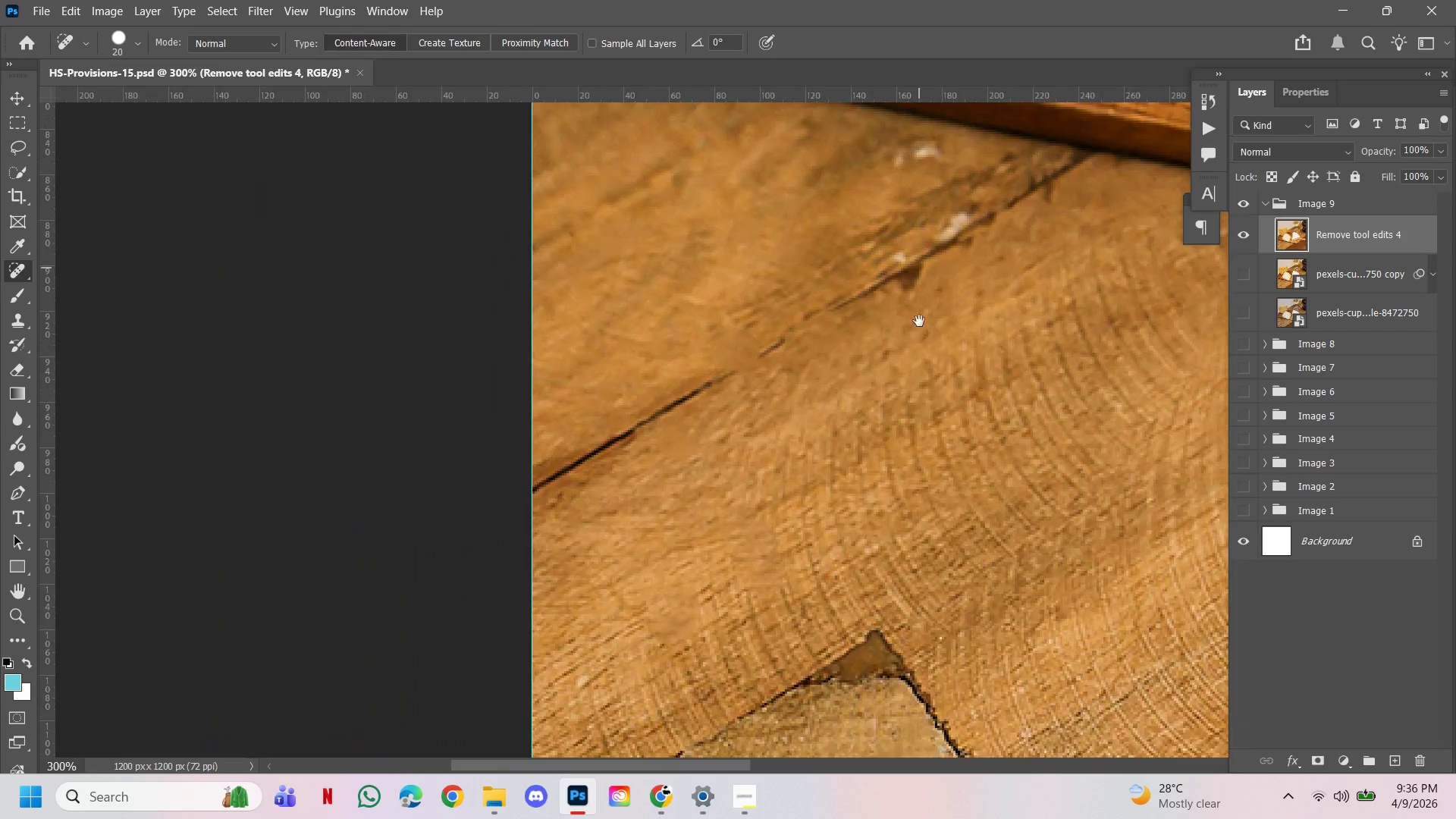 
left_click_drag(start_coordinate=[919, 252], to_coordinate=[912, 482])
 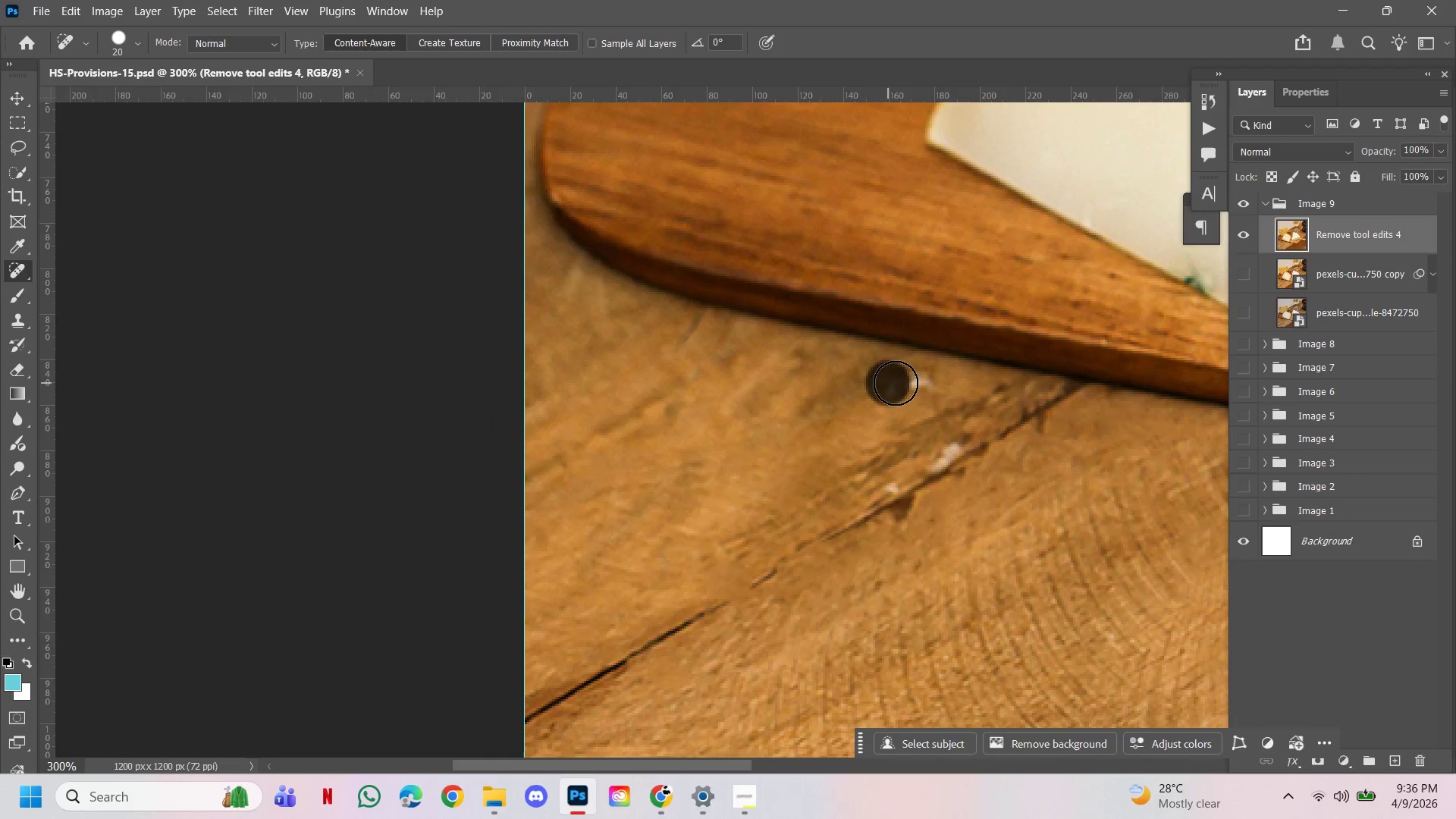 
double_click([916, 380])
 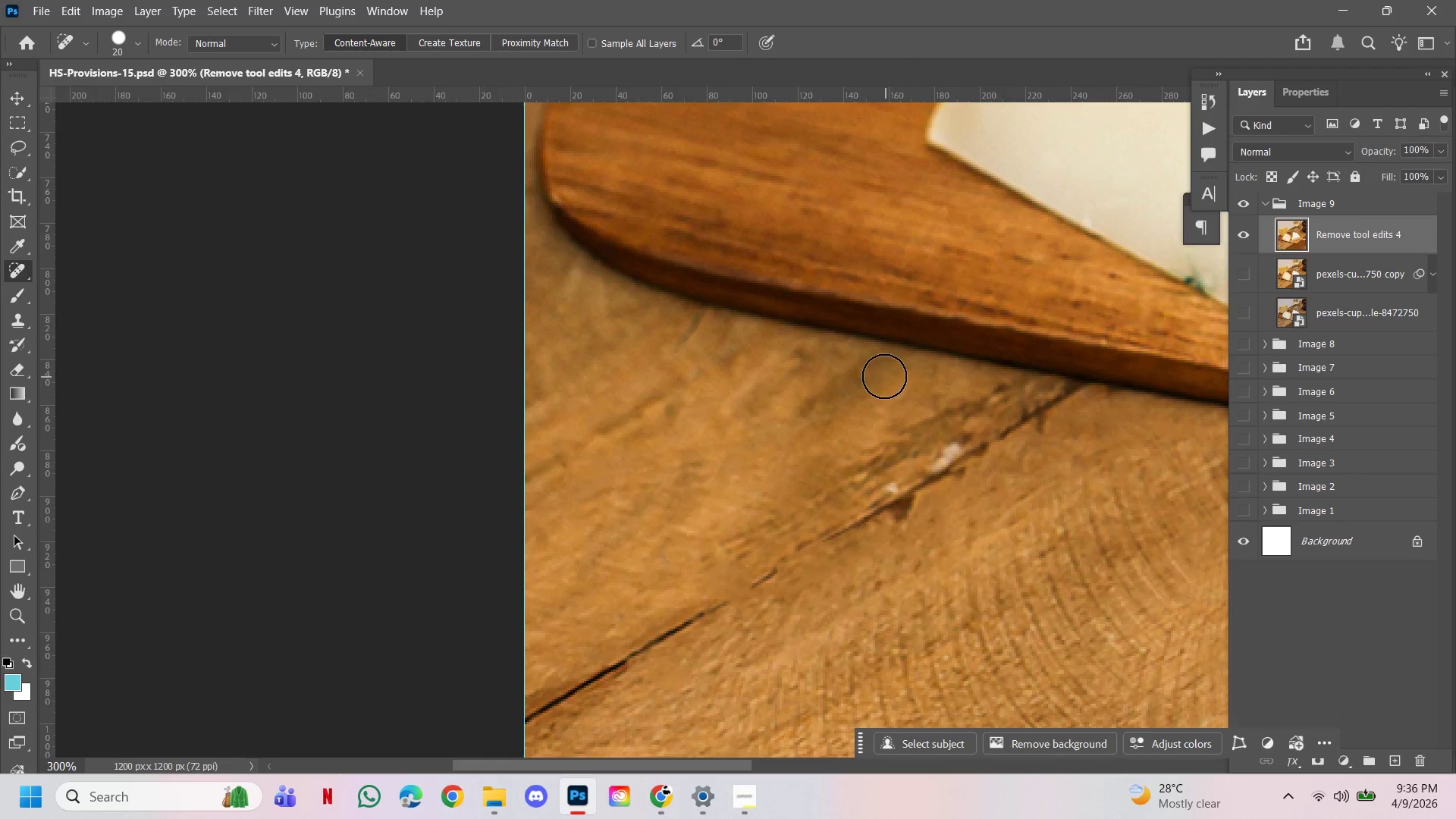 
left_click_drag(start_coordinate=[855, 367], to_coordinate=[880, 394])
 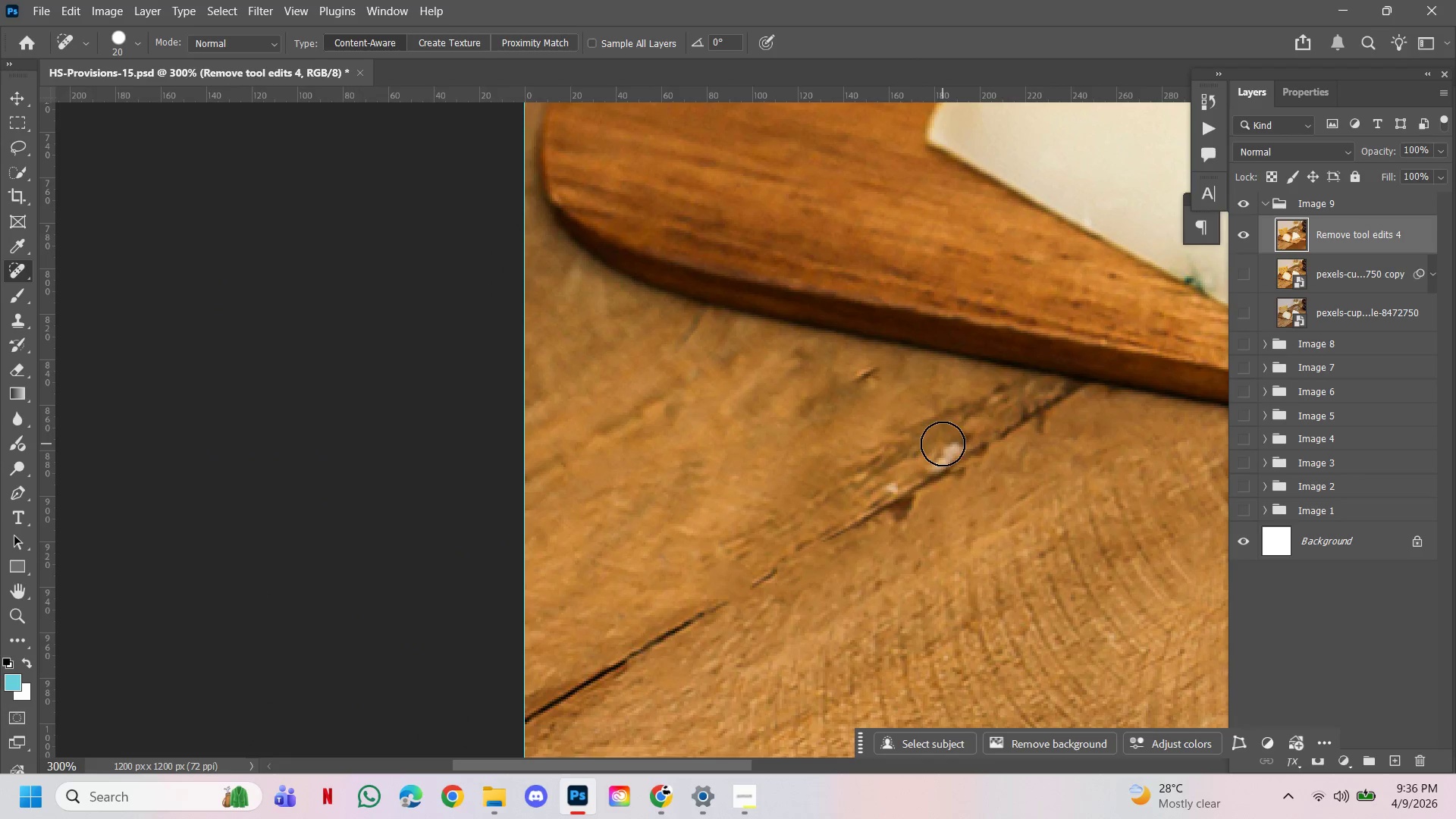 
left_click_drag(start_coordinate=[943, 444], to_coordinate=[921, 453])
 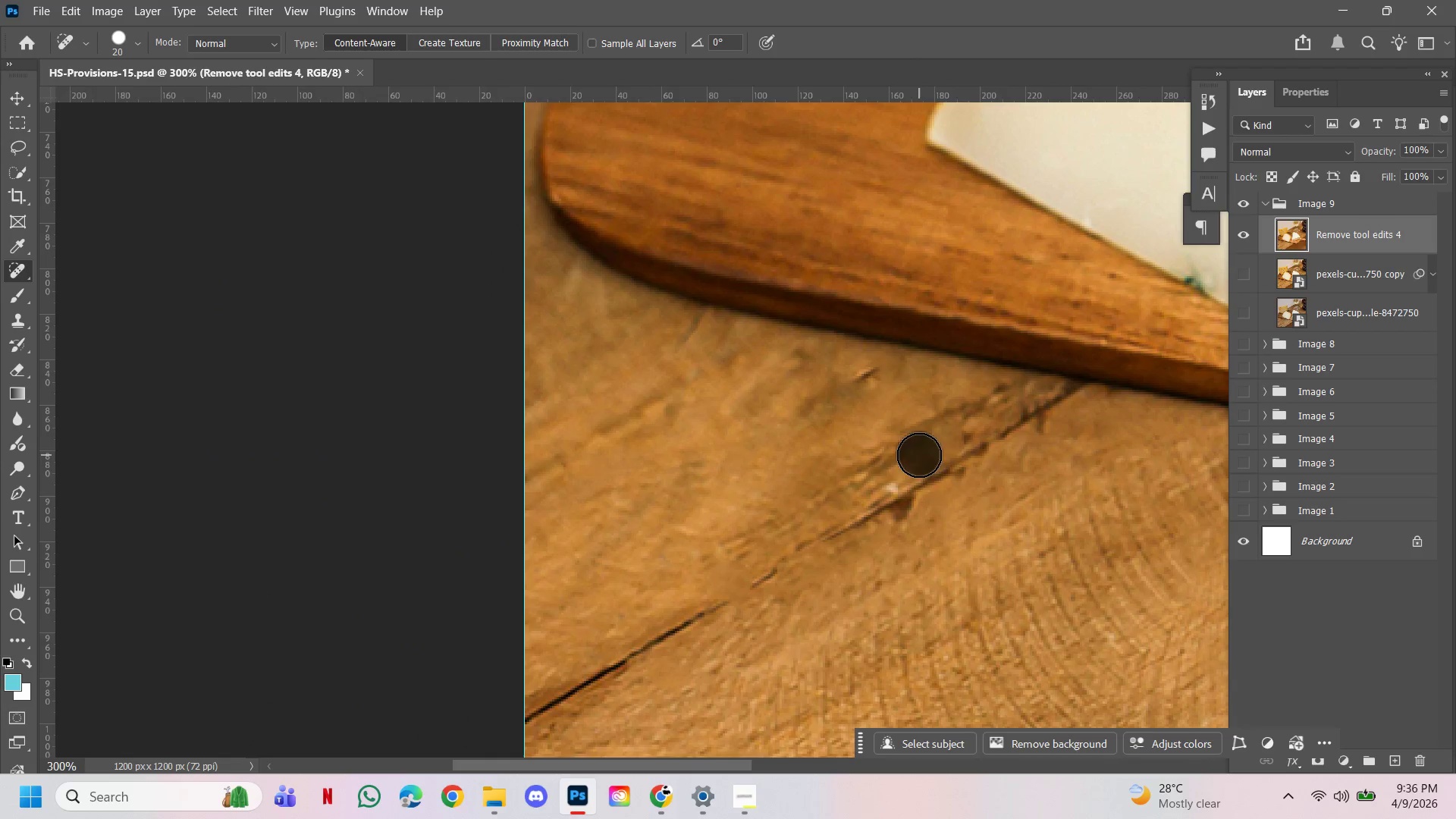 
left_click_drag(start_coordinate=[919, 454], to_coordinate=[881, 484])
 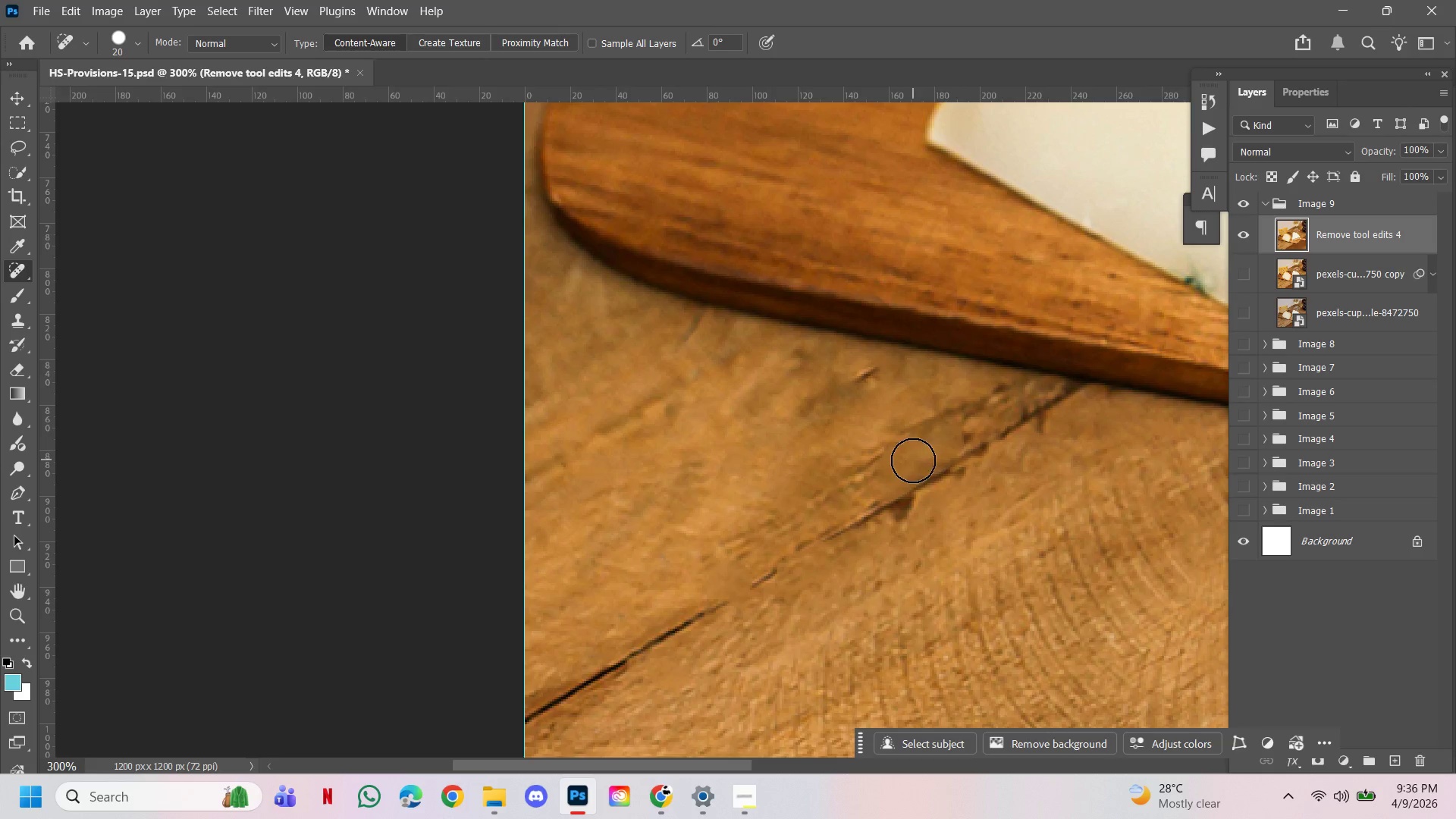 
hold_key(key=ControlLeft, duration=1.26)
 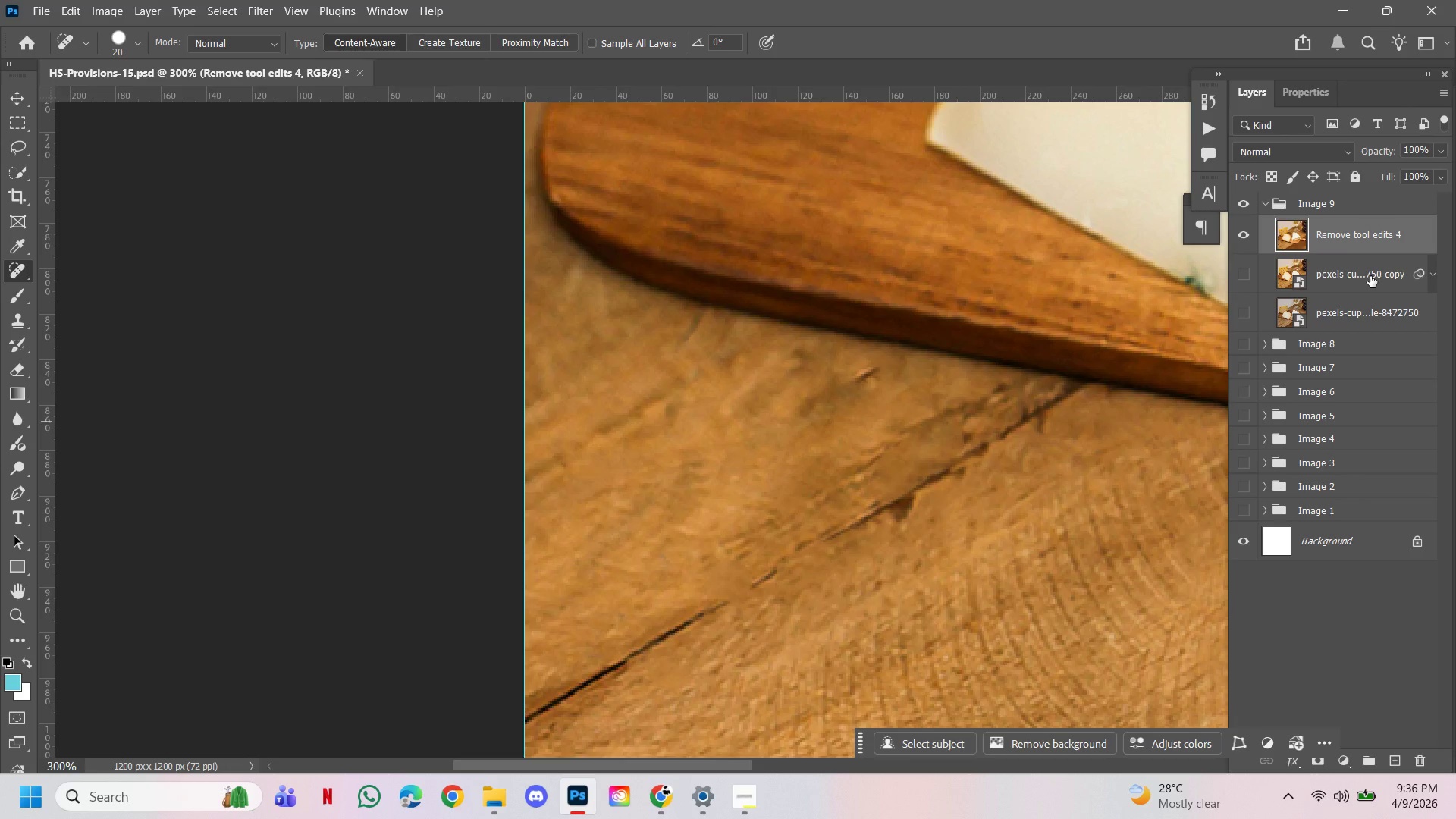 
key(Control+Z)
 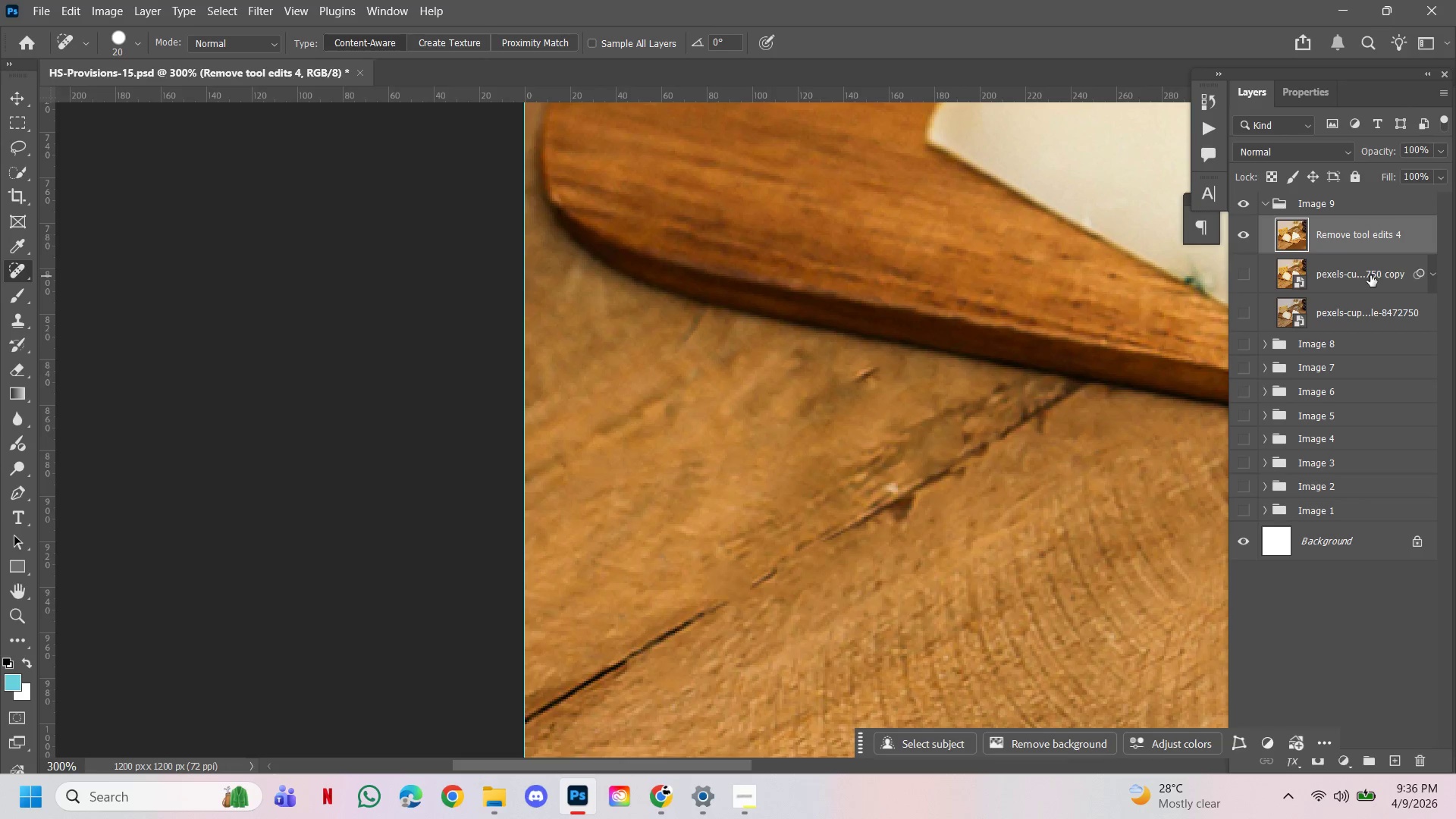 
key(Control+ControlLeft)
 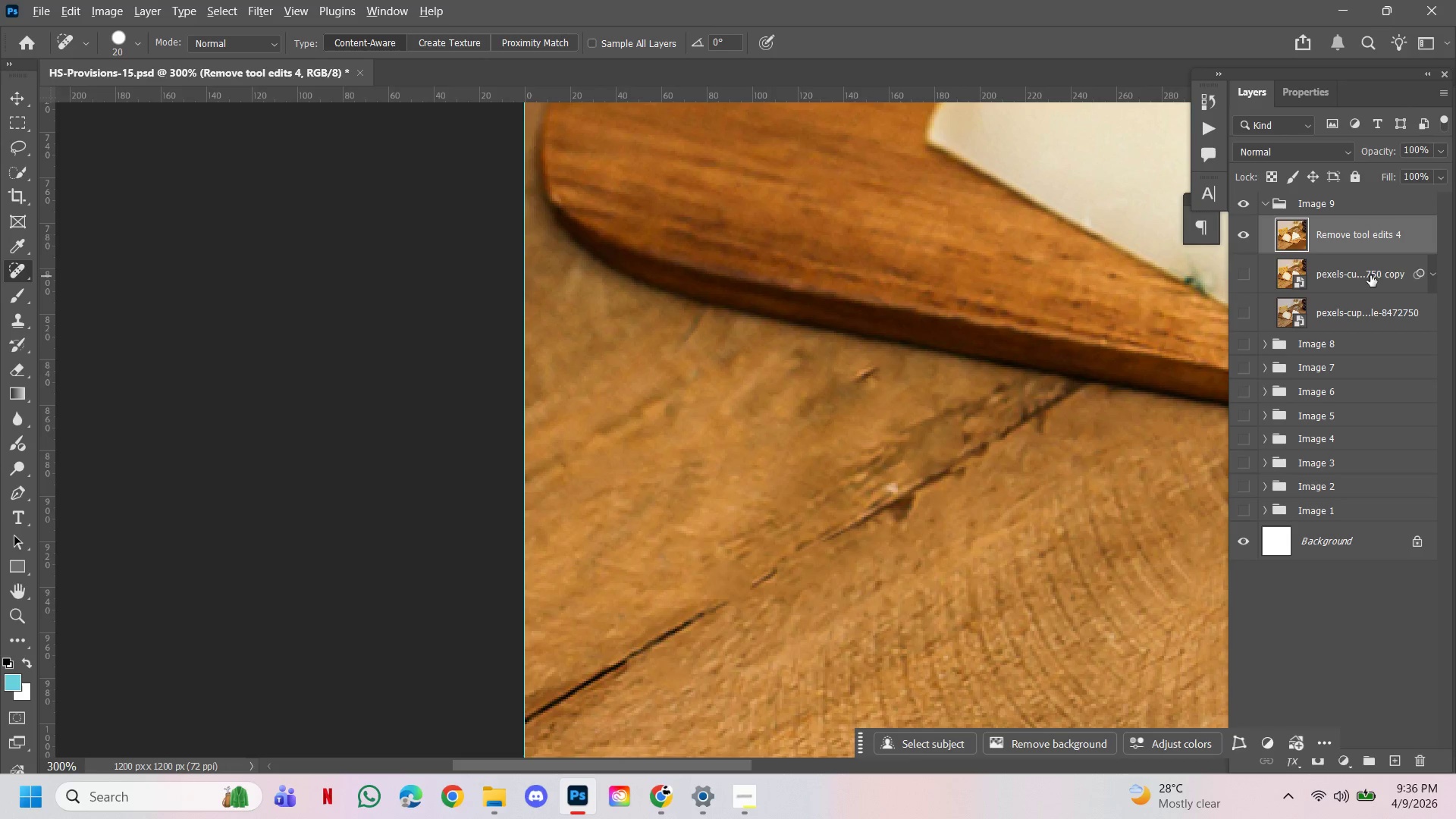 
key(Alt+Control+ControlLeft)
 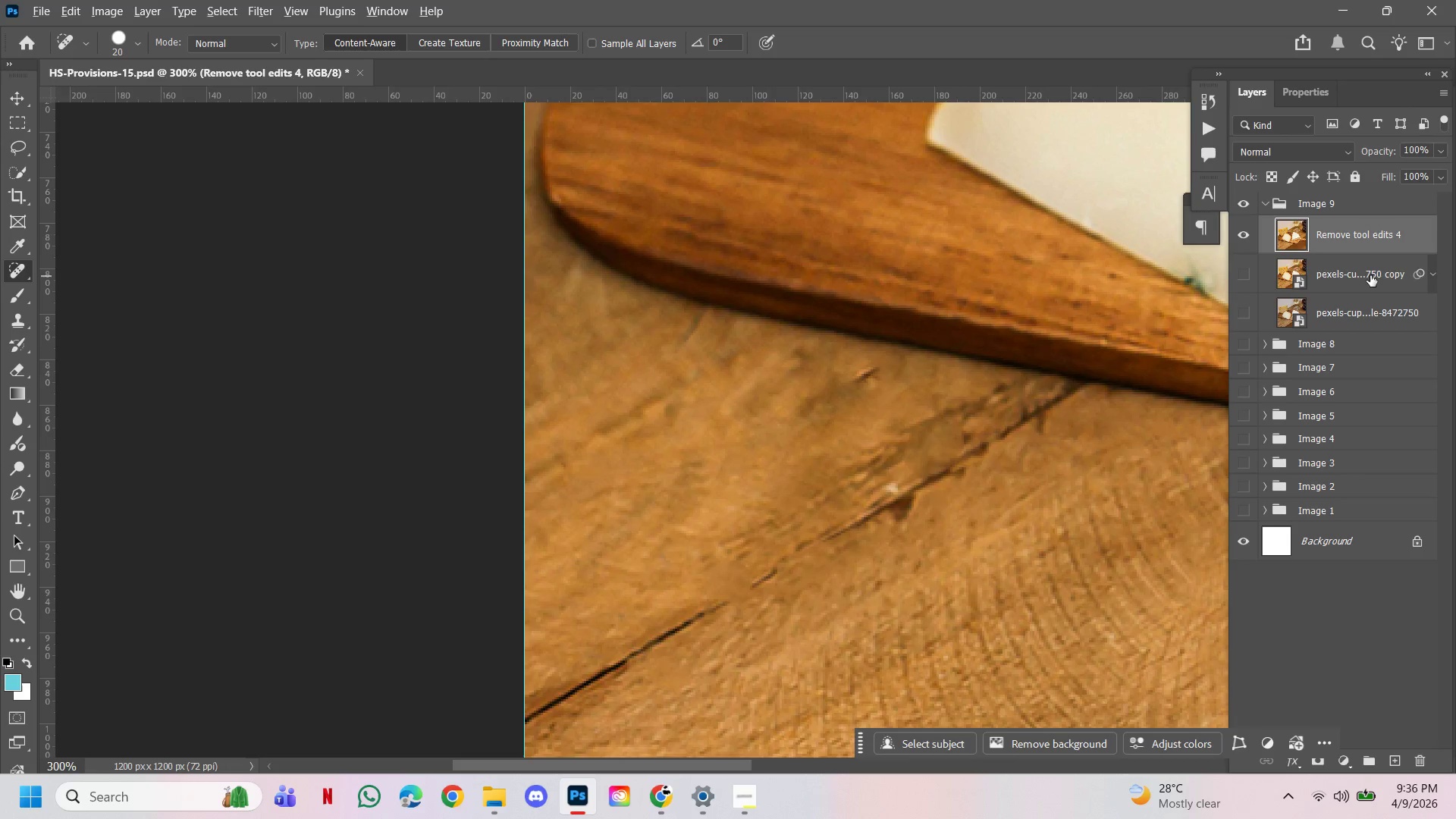 
key(Alt+Control+Z)
 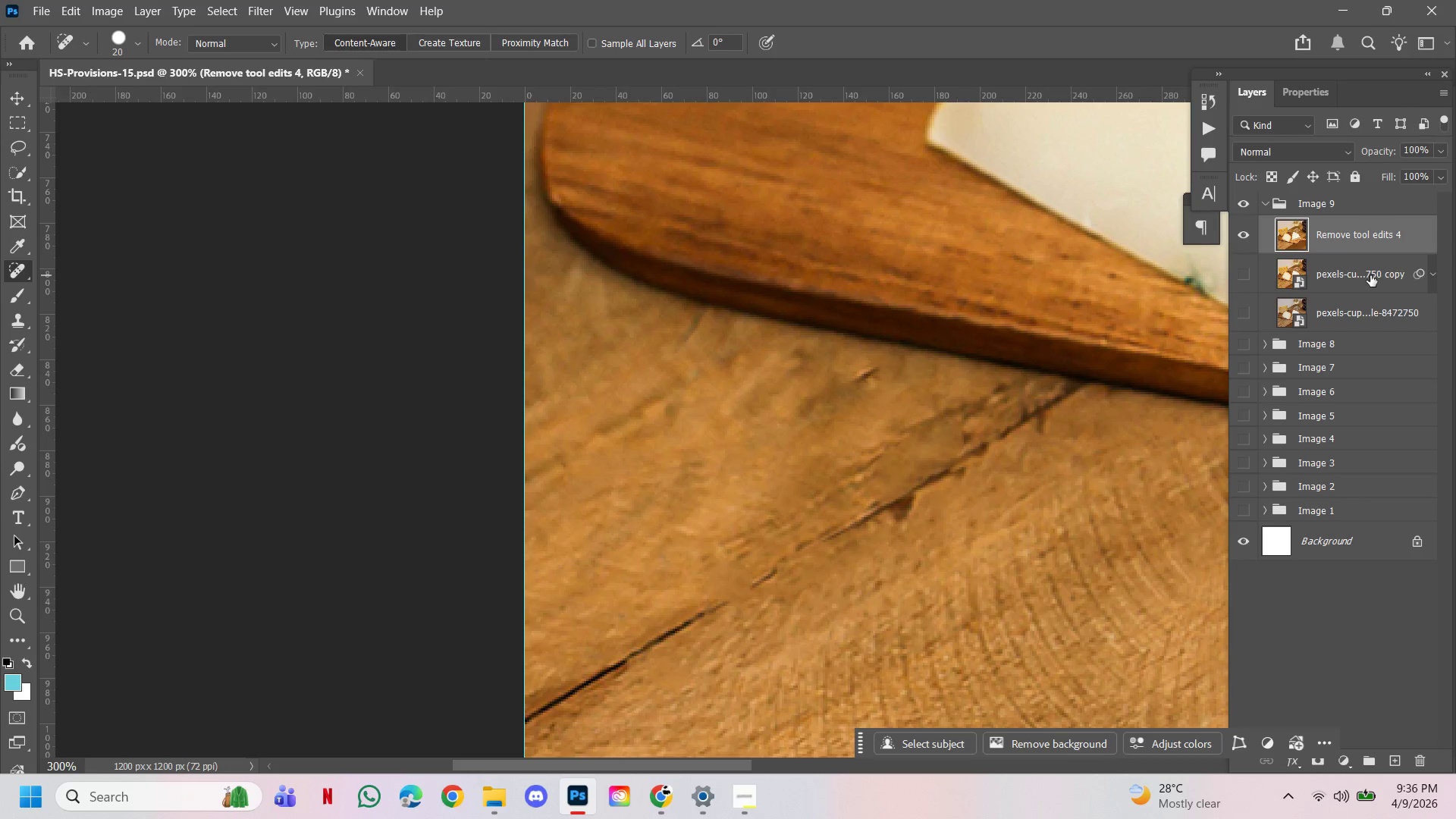 
key(Control+ControlLeft)
 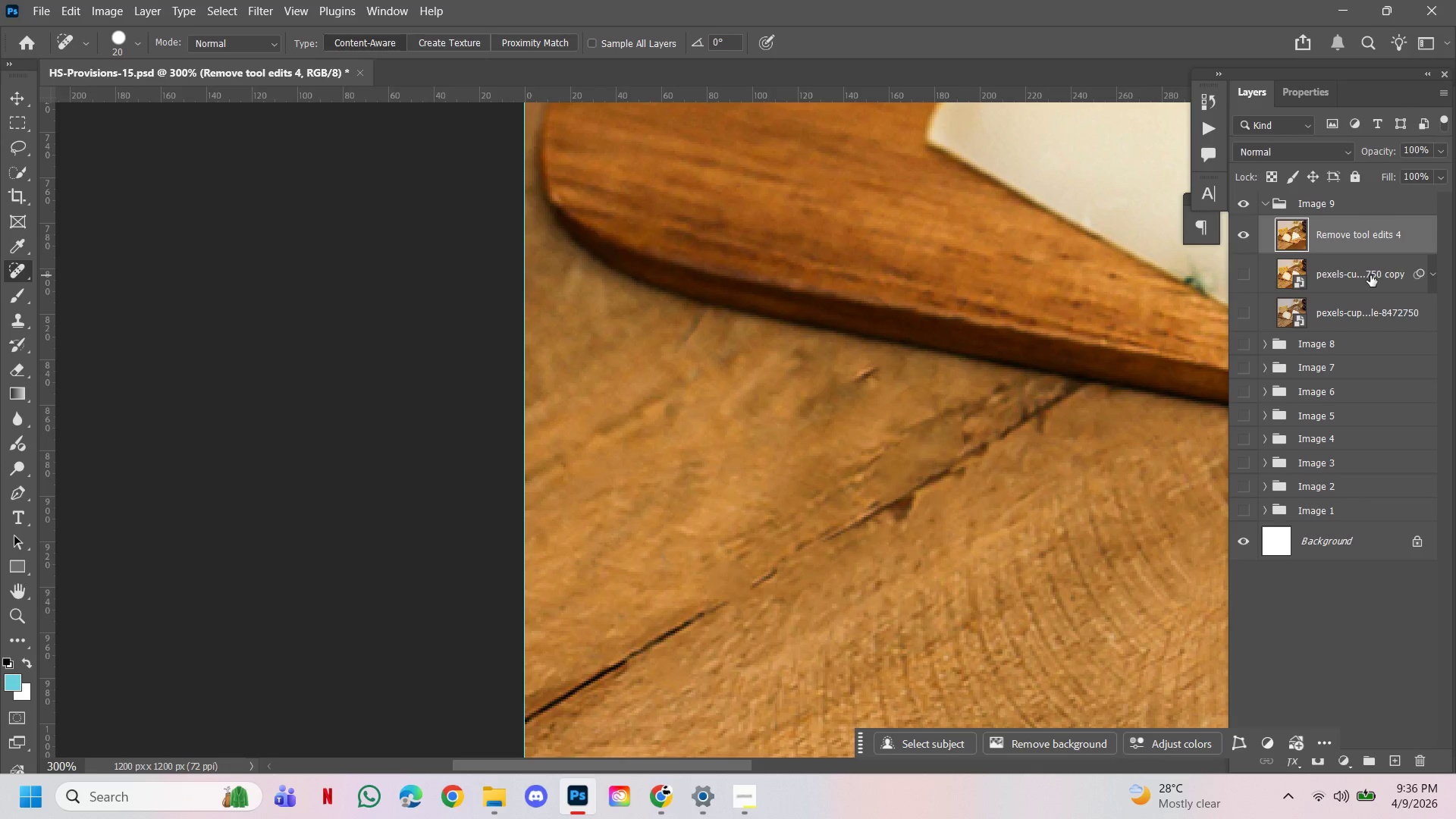 
key(Alt+Control+AltLeft)
 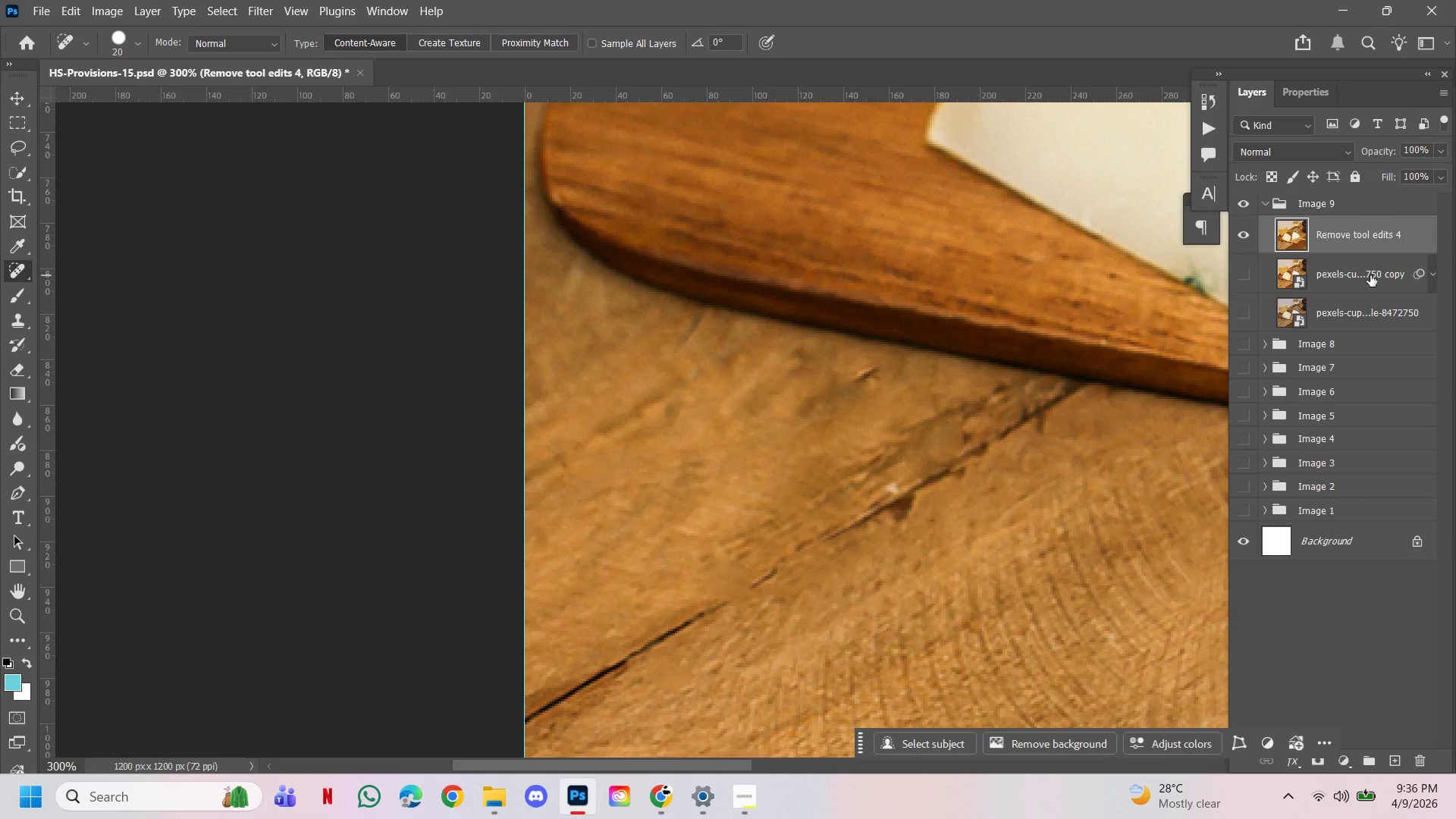 
key(Alt+Control+Z)
 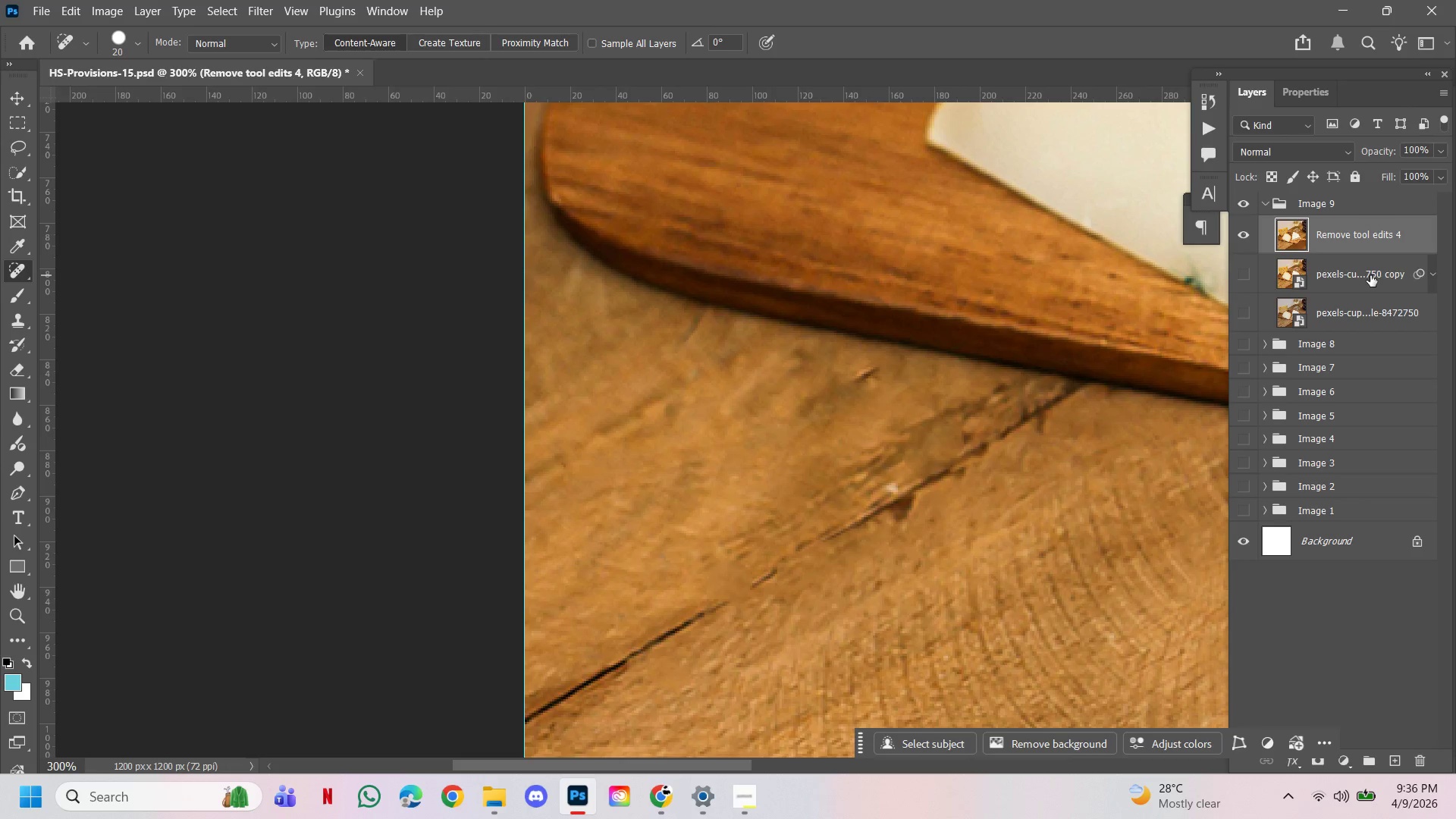 
key(Control+ControlLeft)
 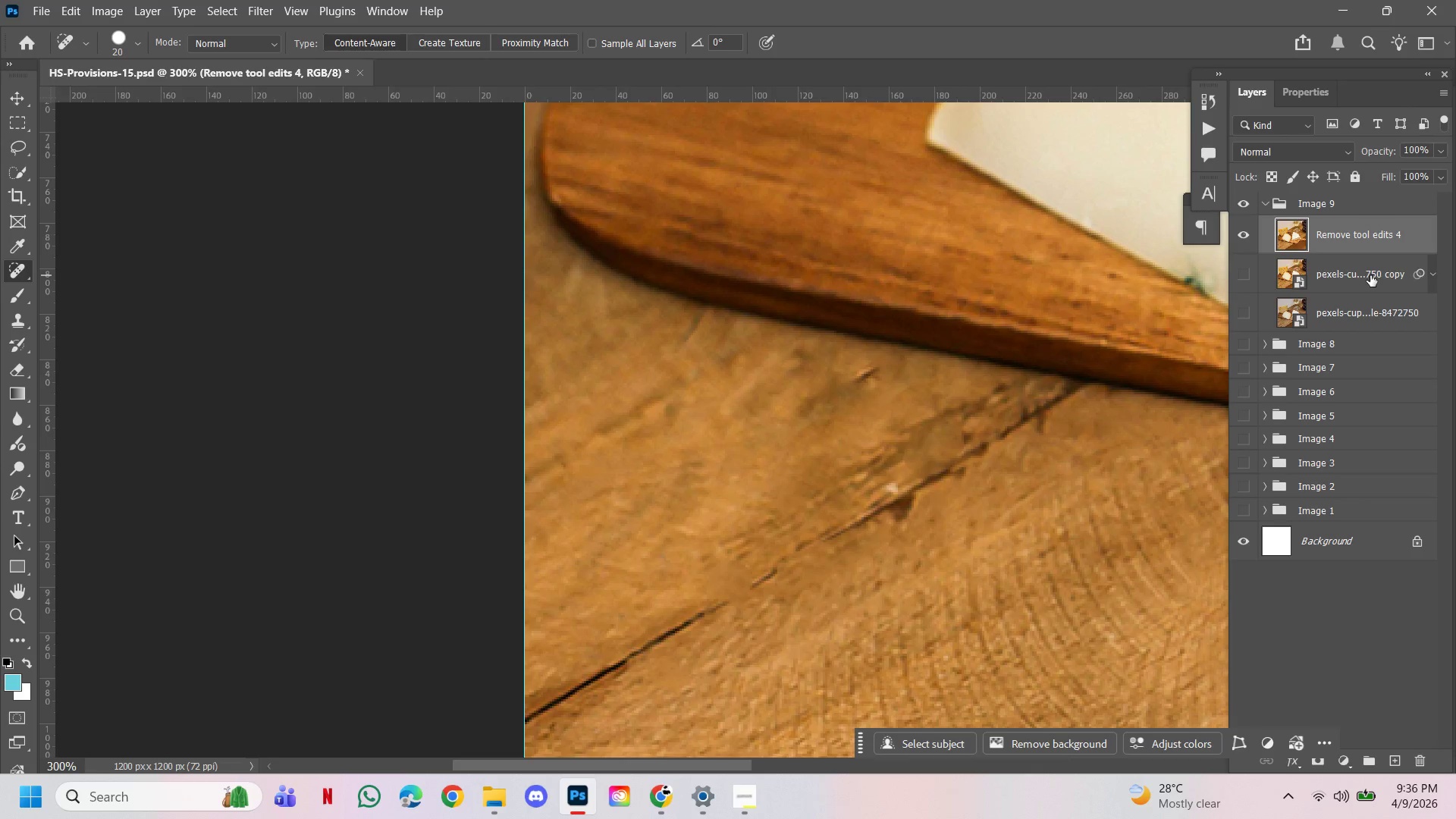 
key(Alt+Control+AltLeft)
 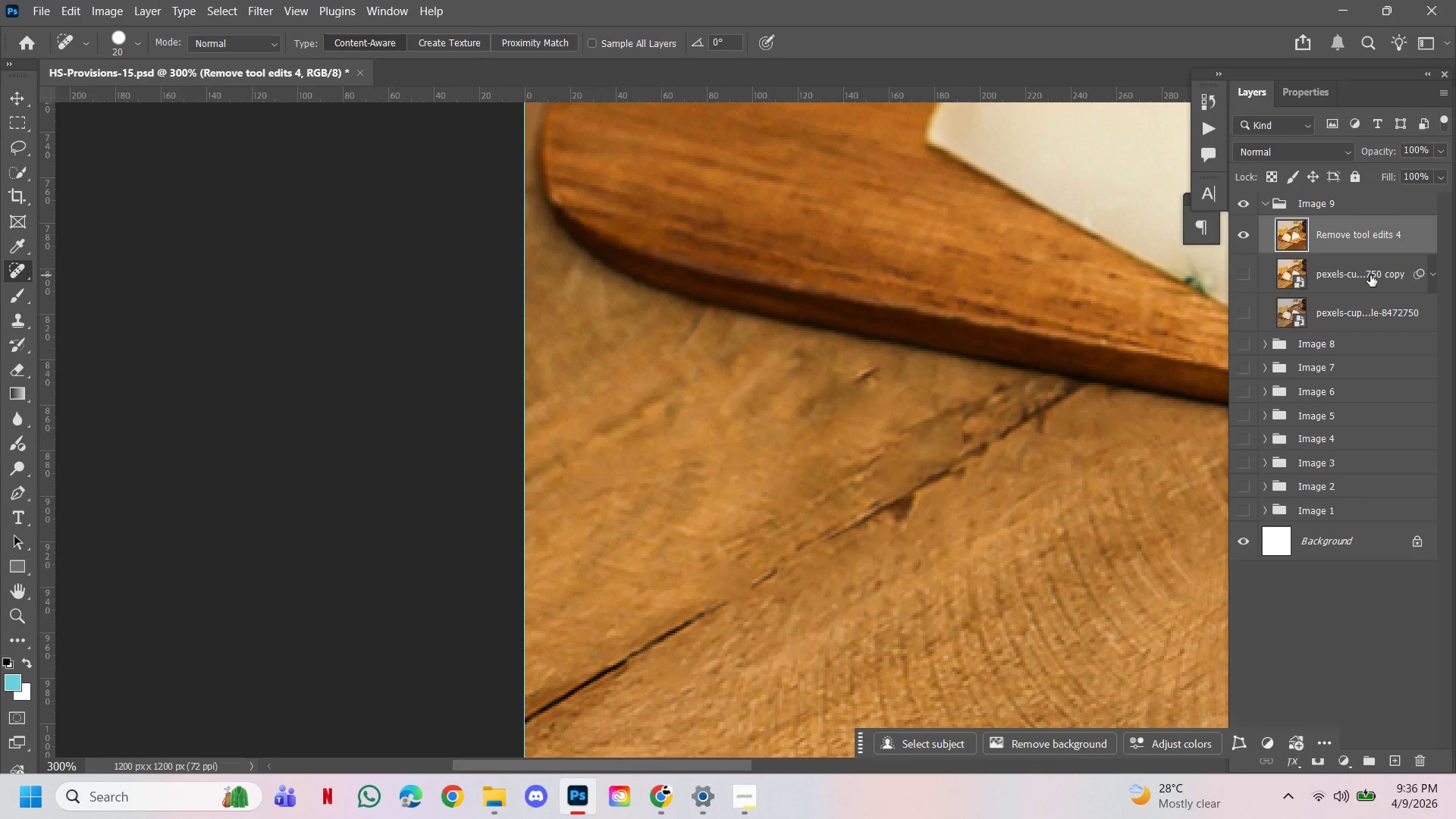 
key(Alt+Control+Z)
 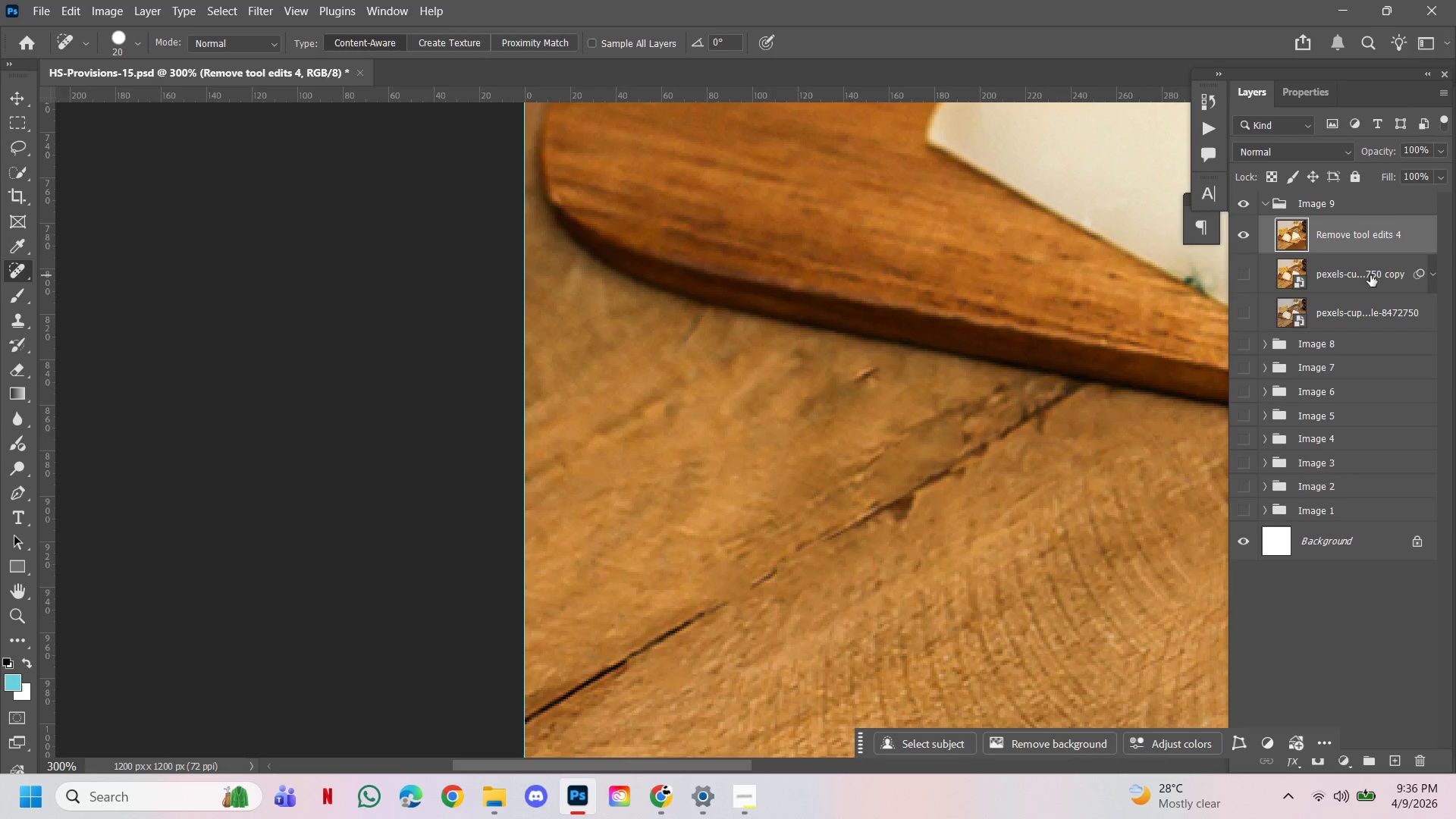 
key(Control+ControlLeft)
 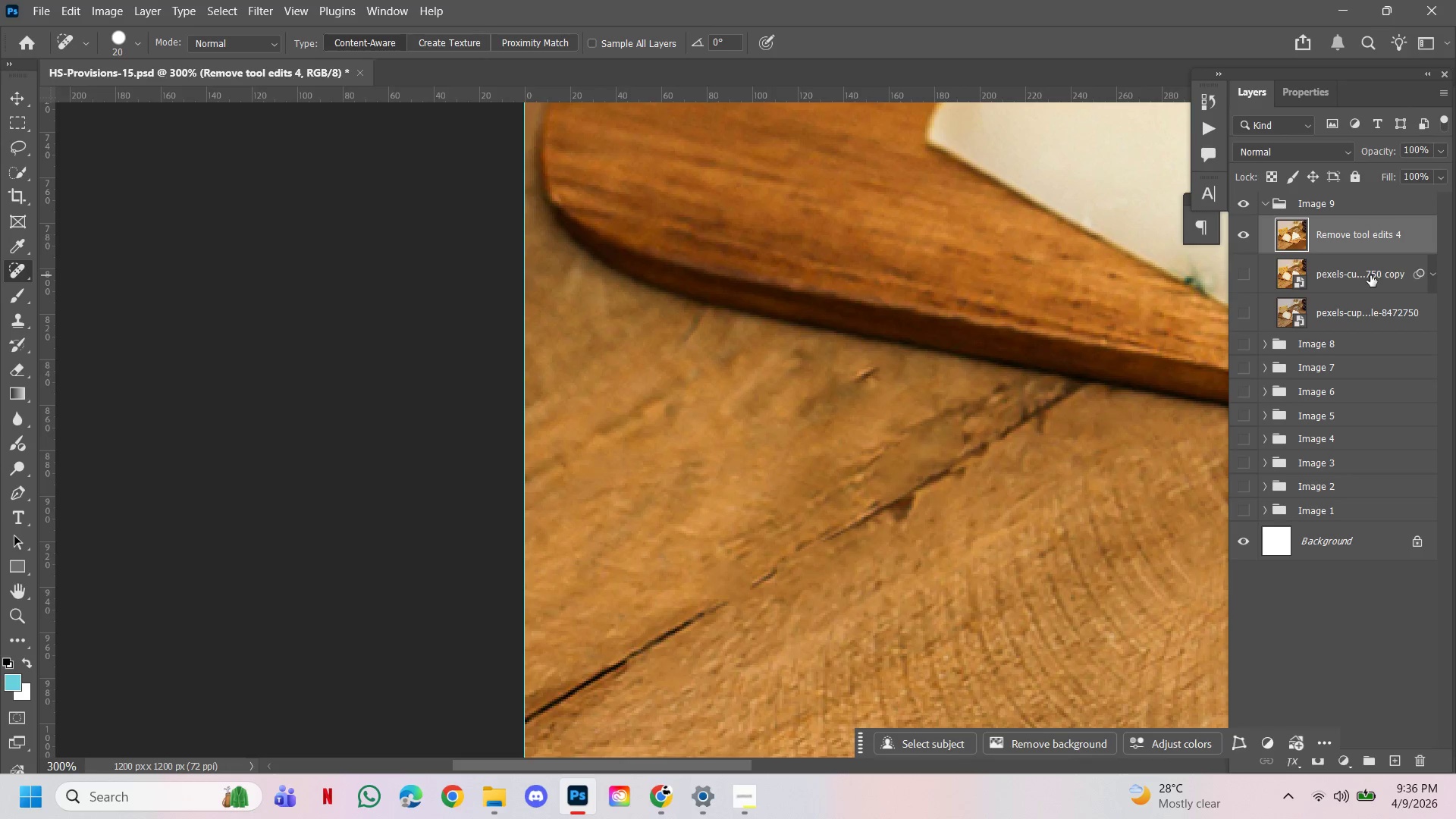 
key(Alt+Control+AltLeft)
 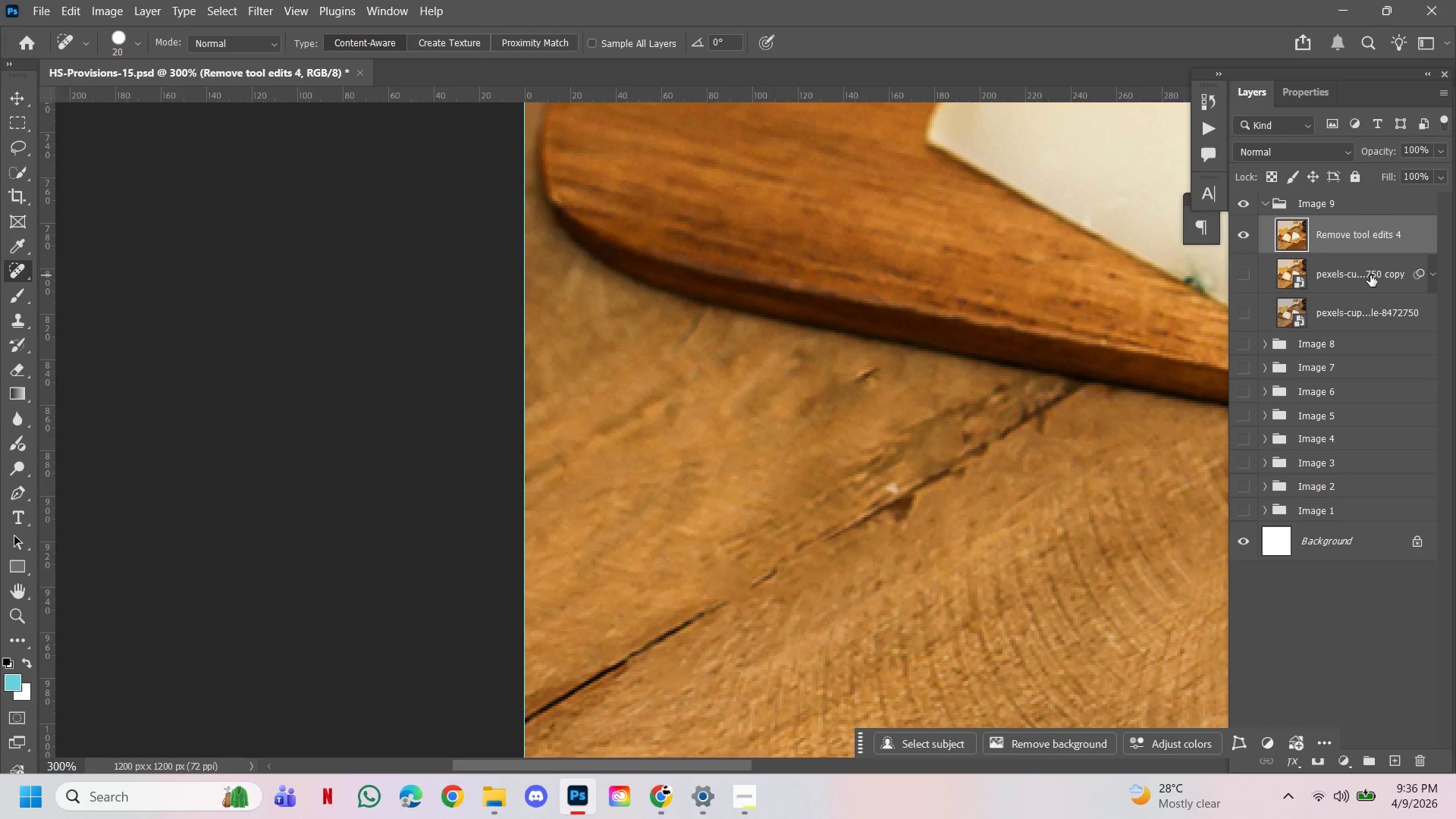 
key(Alt+Control+Z)
 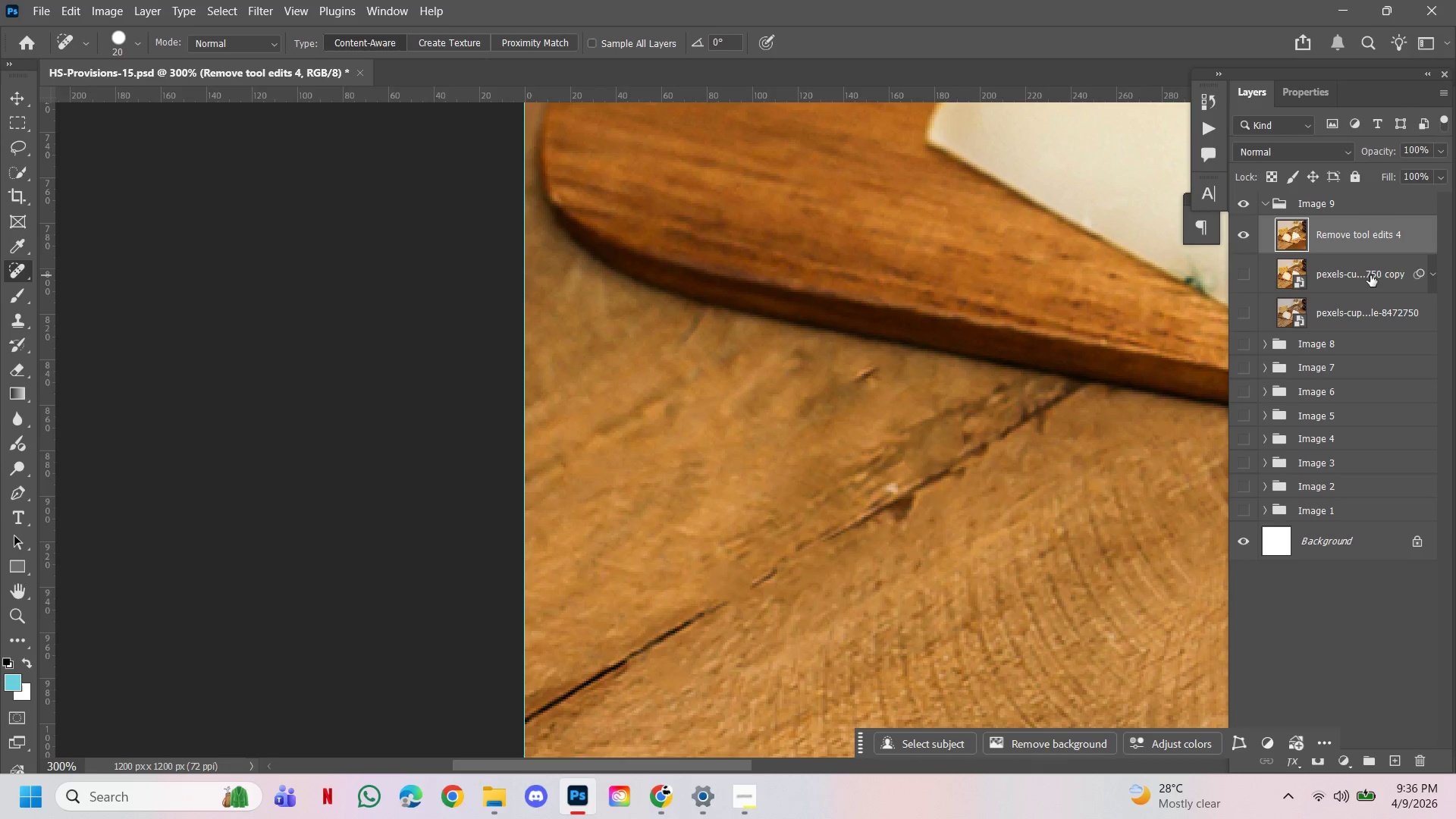 
key(Control+ControlLeft)
 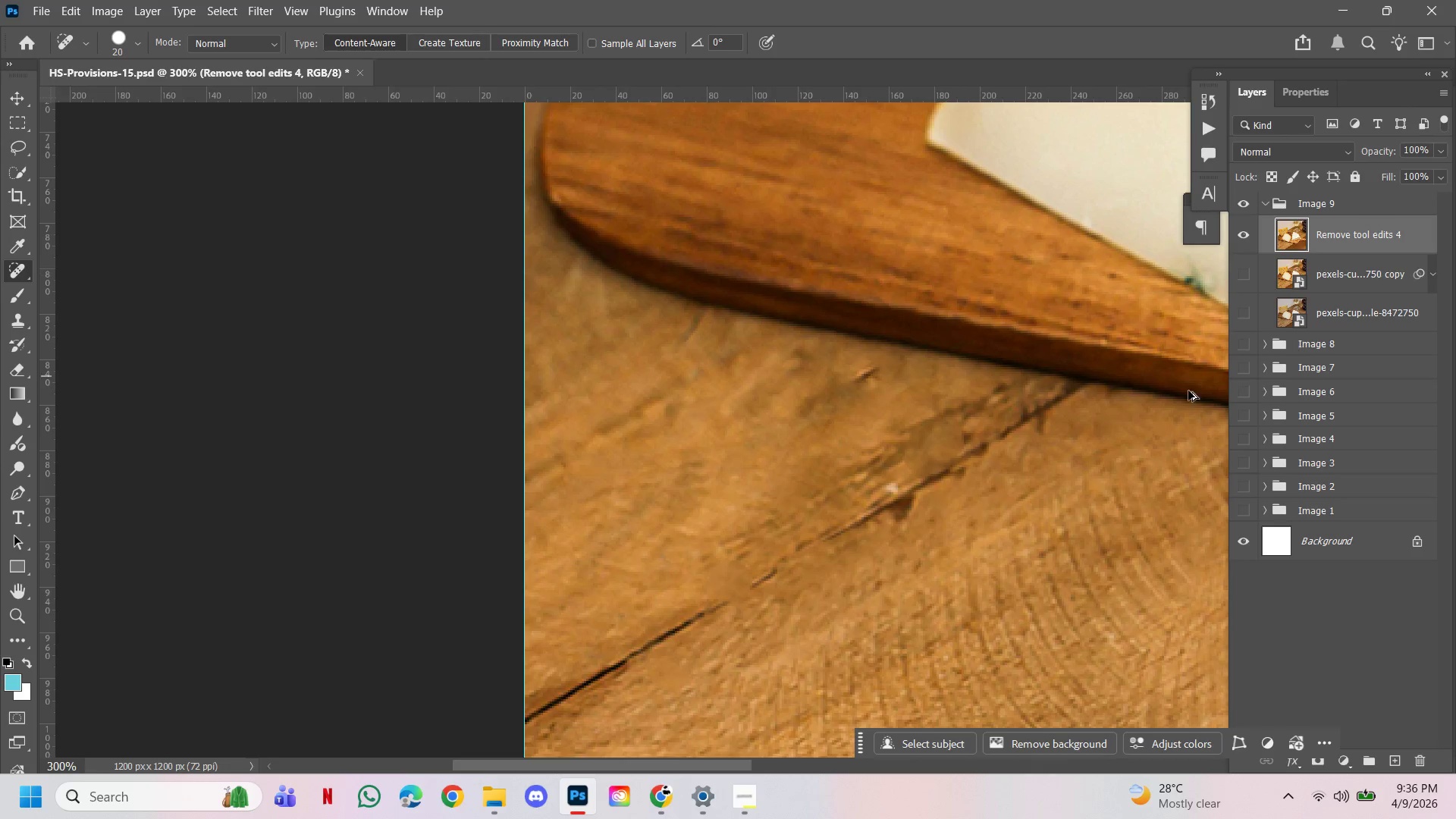 
key(Alt+Control+AltLeft)
 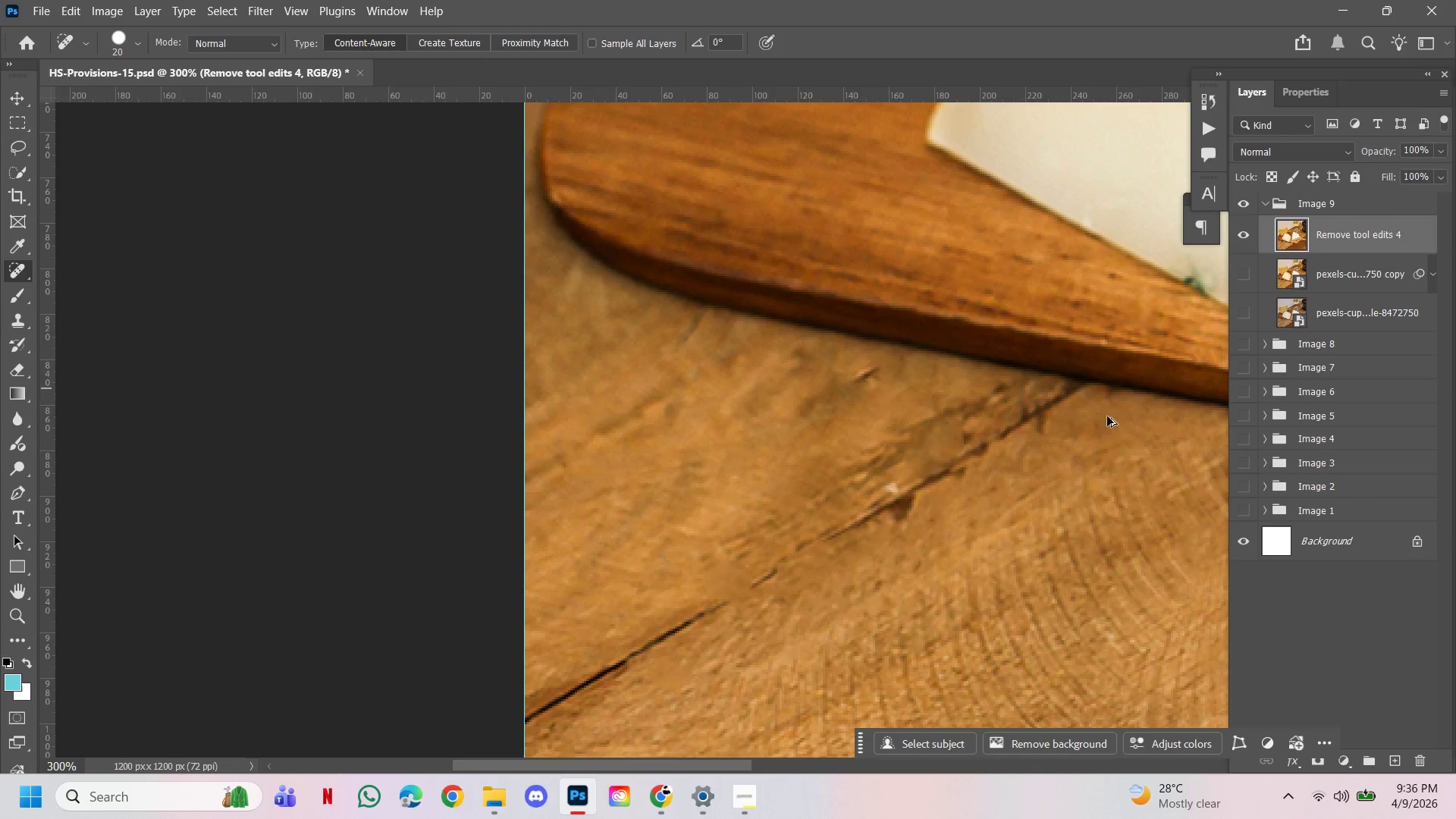 
key(Alt+Control+Z)
 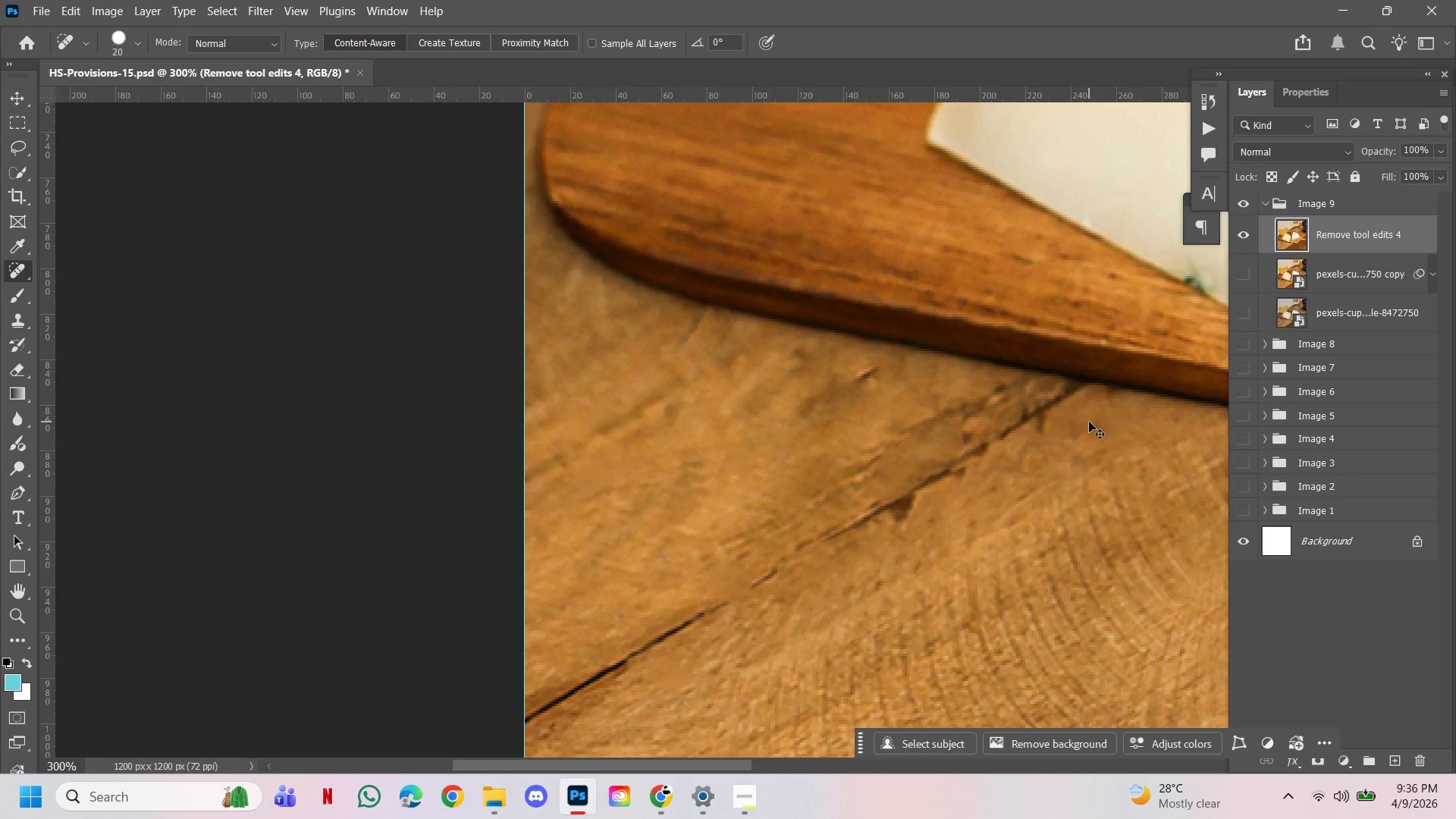 
key(Control+ControlLeft)
 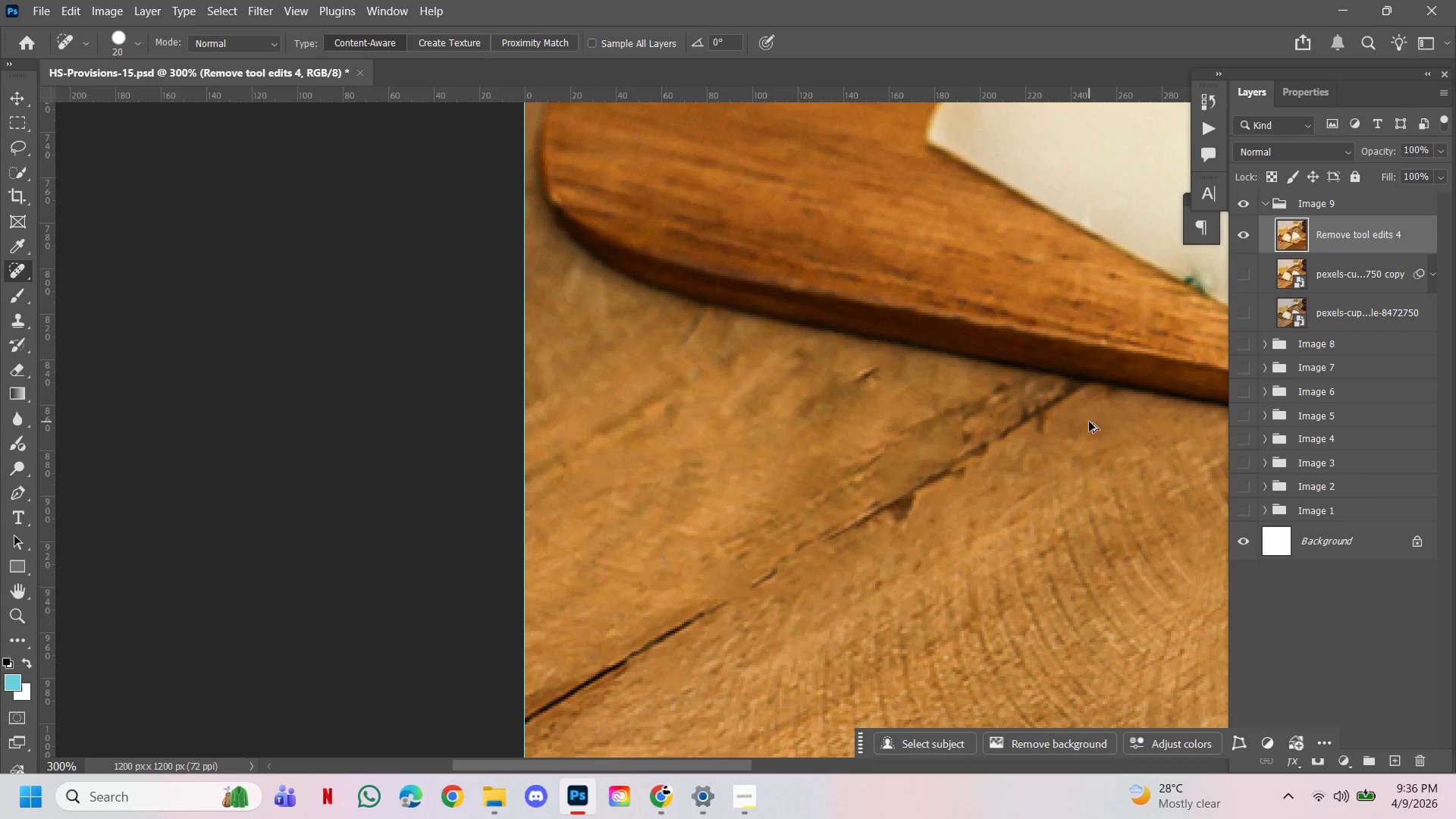 
key(Alt+Control+AltLeft)
 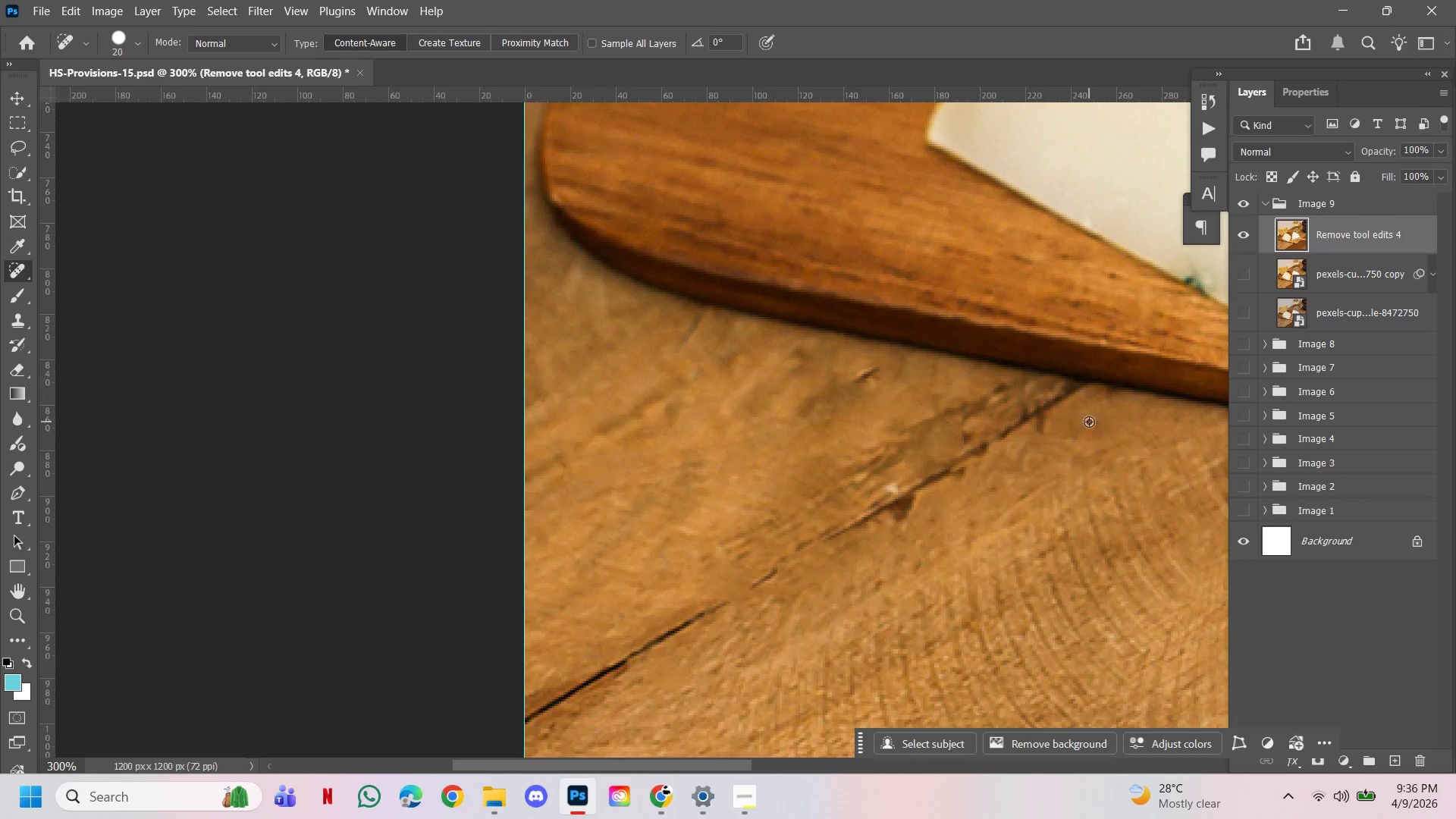 
key(Alt+Control+Z)
 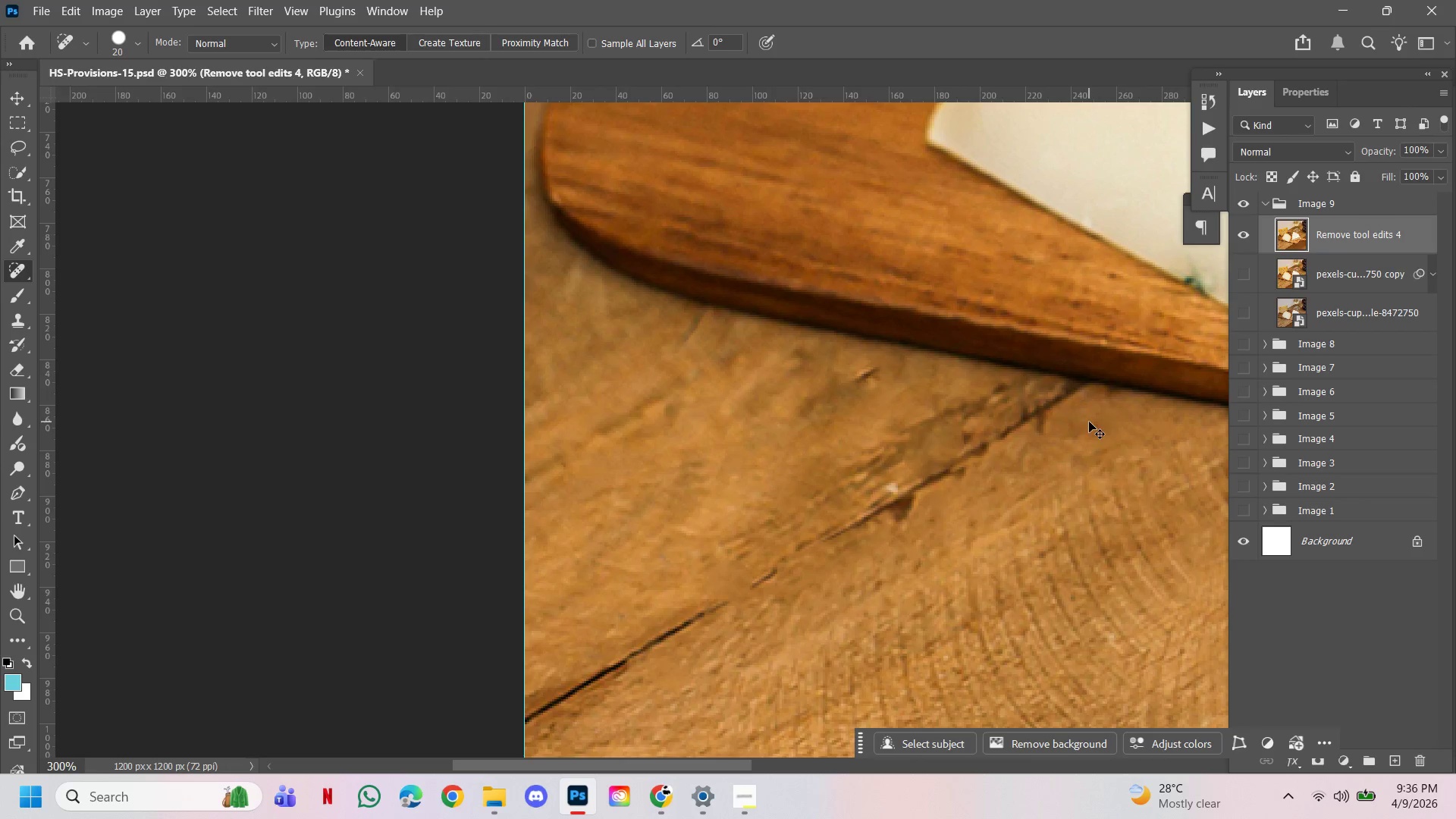 
key(Alt+Control+AltLeft)
 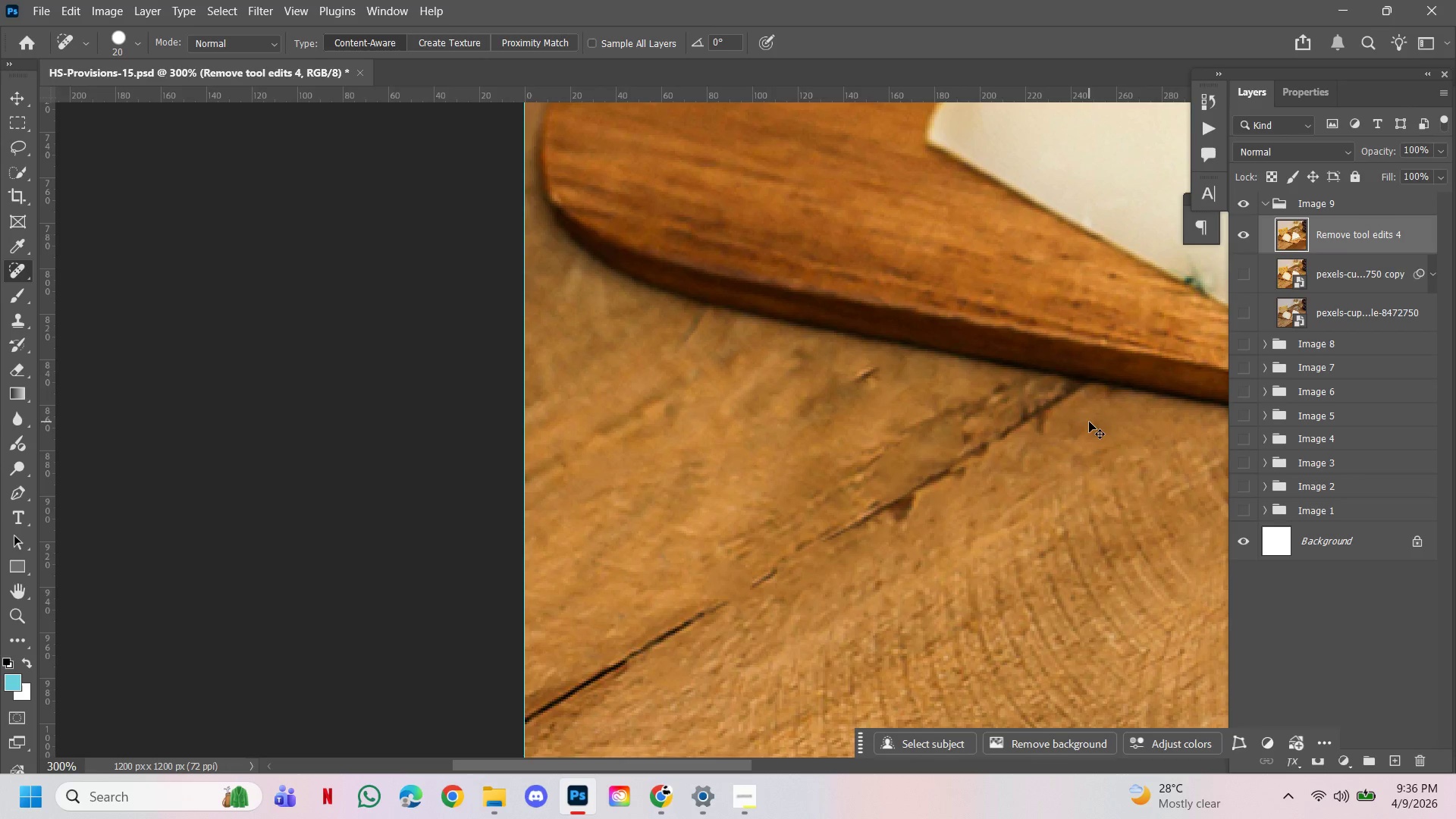 
key(Alt+Control+Z)
 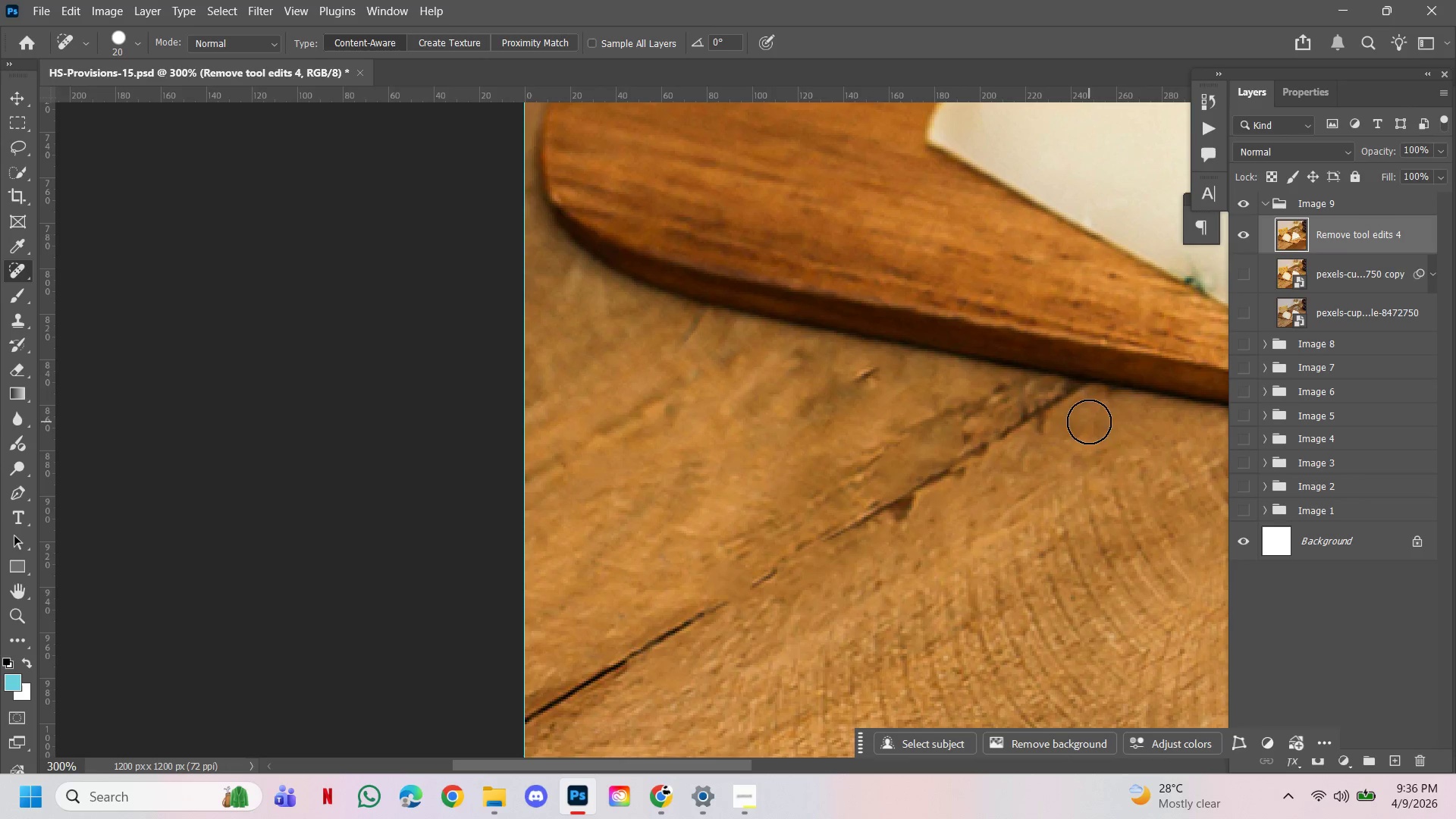 
key(Control+ControlLeft)
 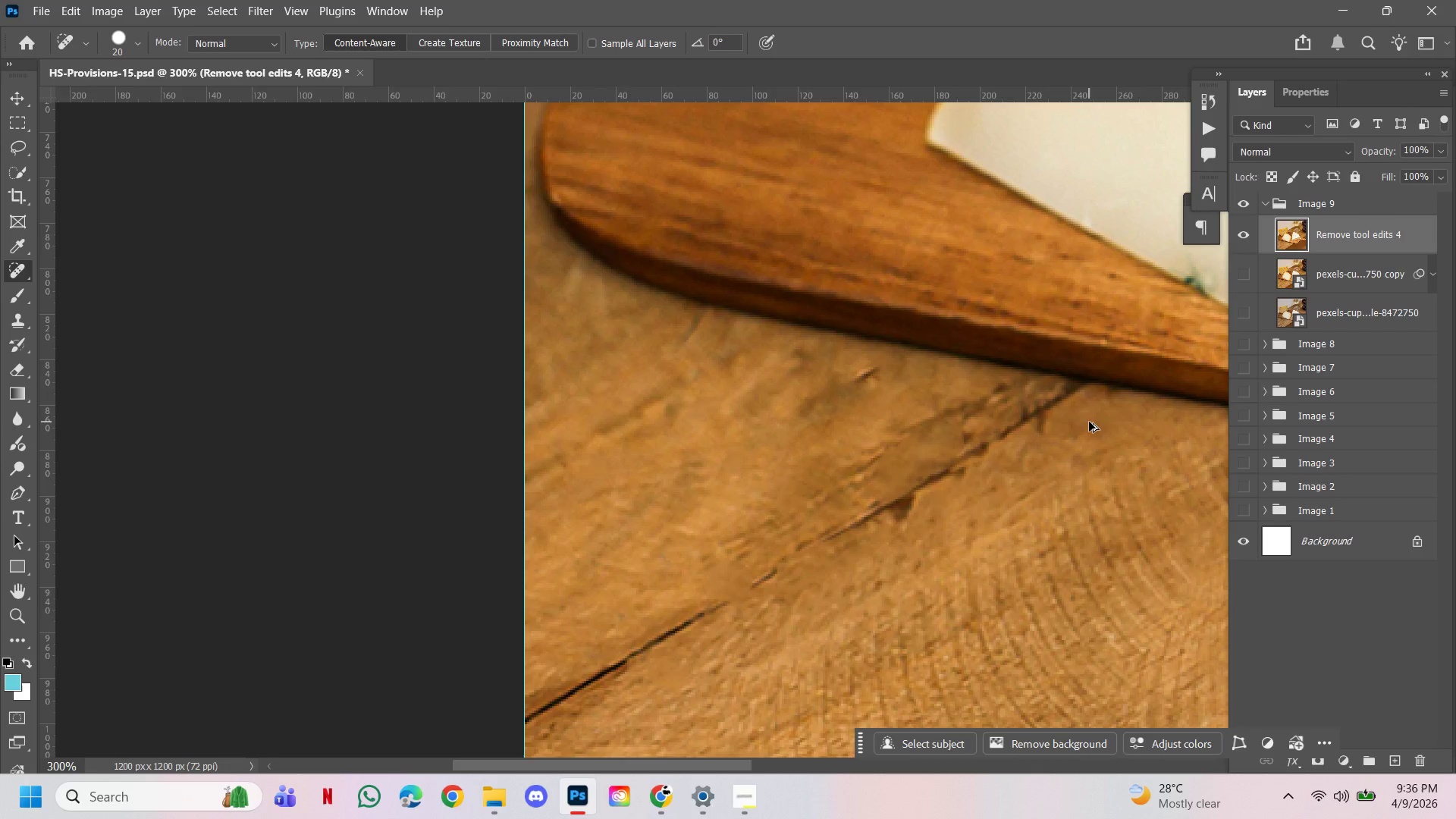 
key(Alt+Control+Z)
 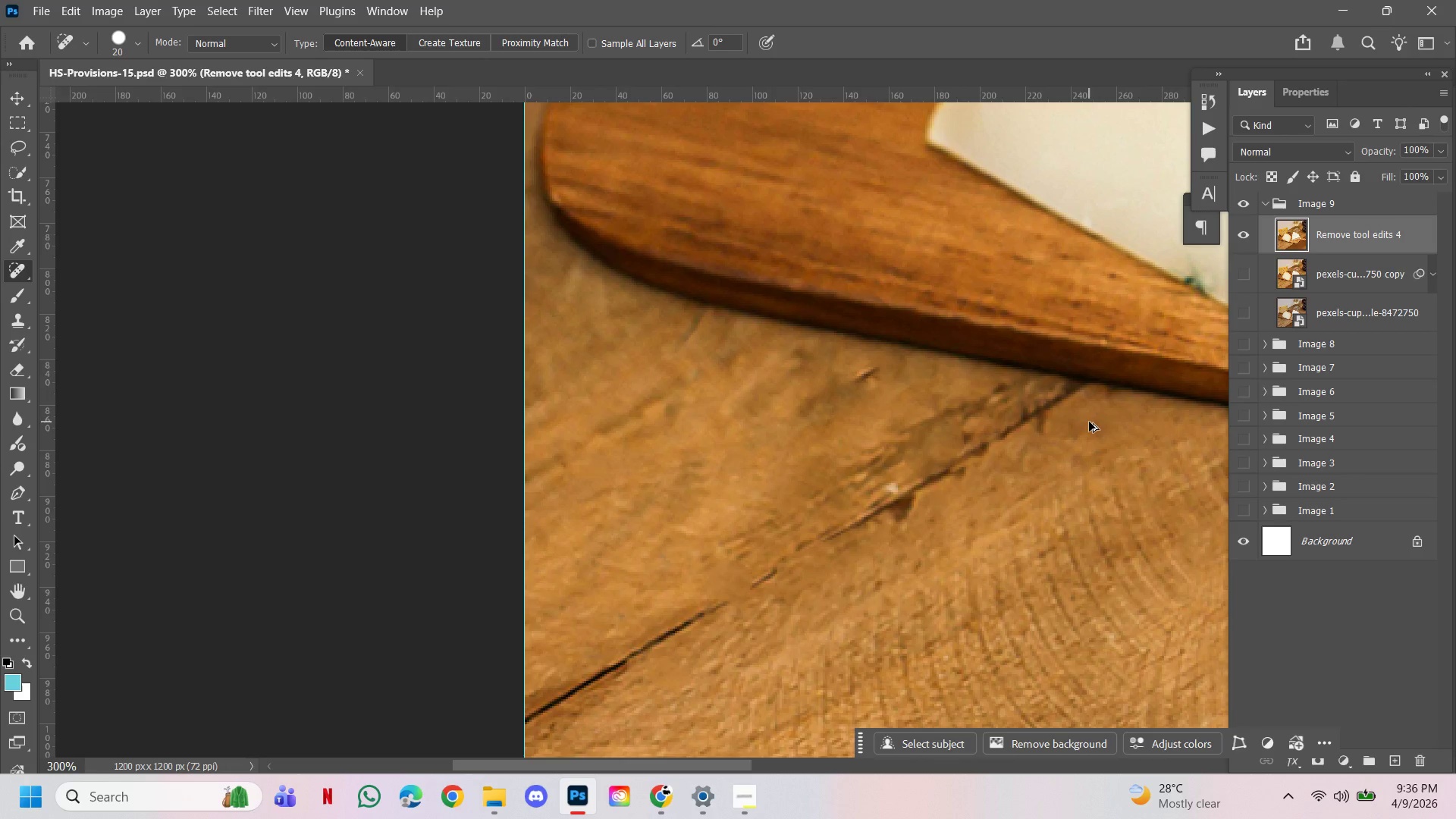 
key(Alt+Control+AltLeft)
 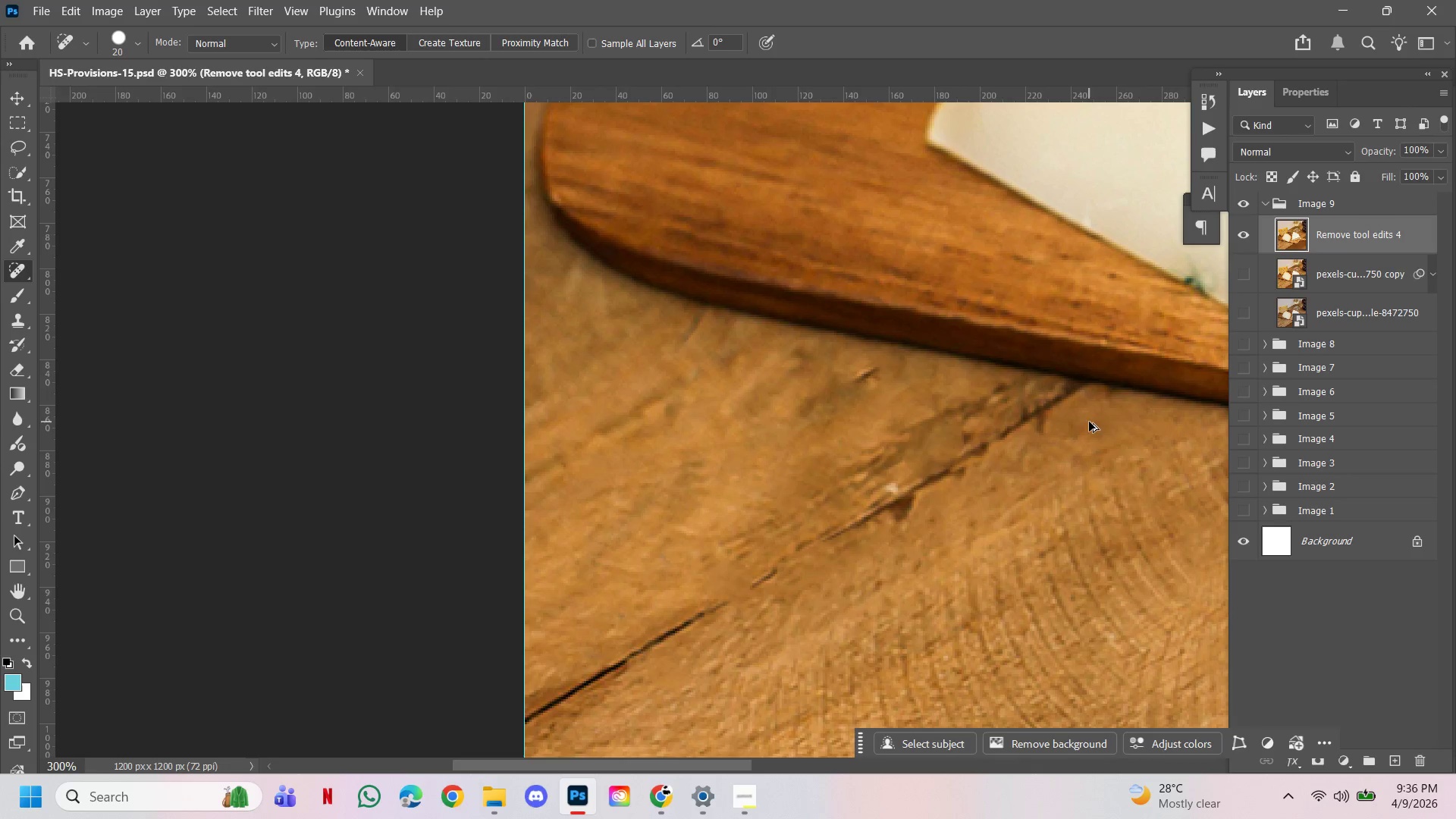 
key(Alt+Control+Z)
 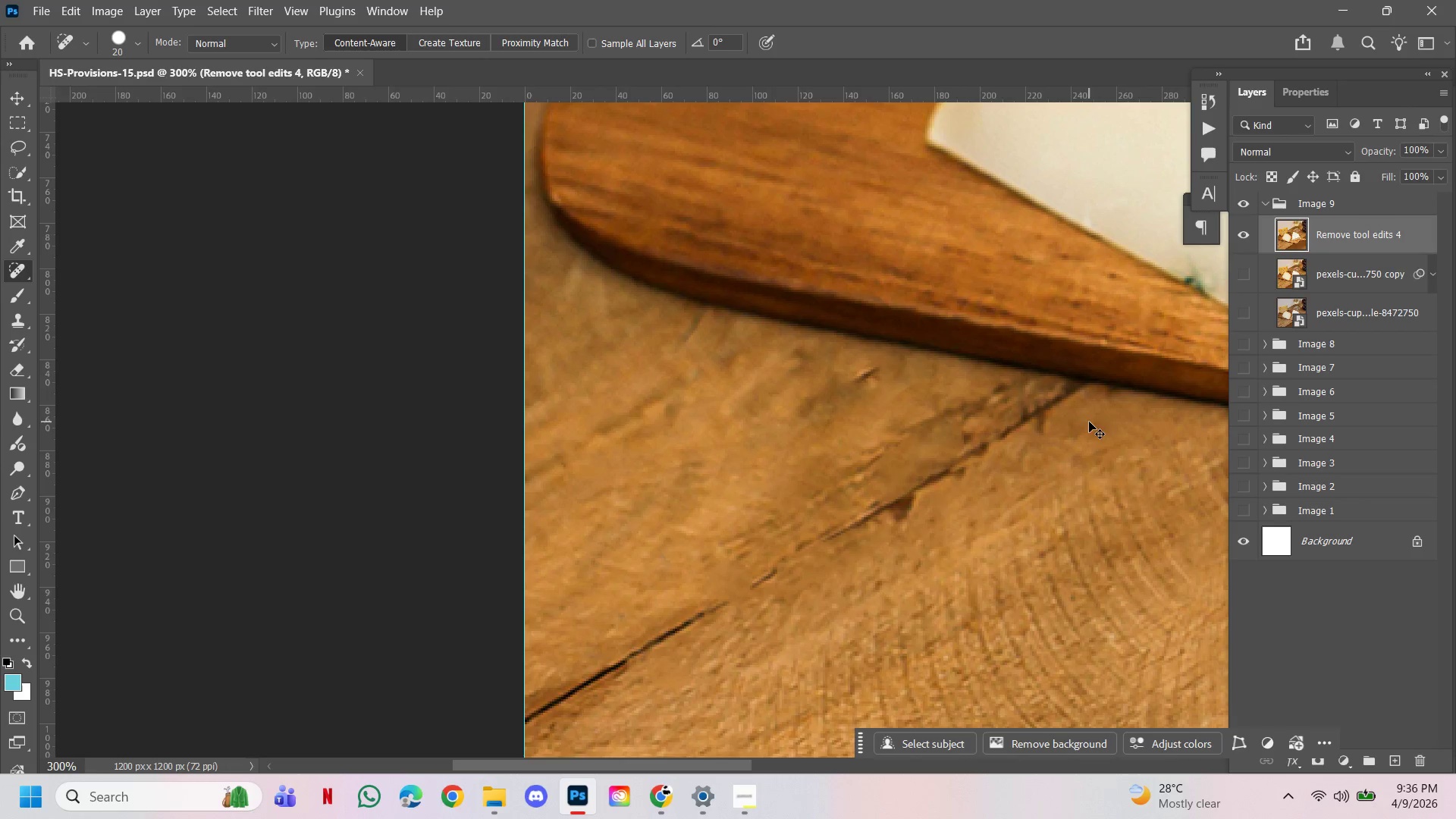 
key(Control+ControlLeft)
 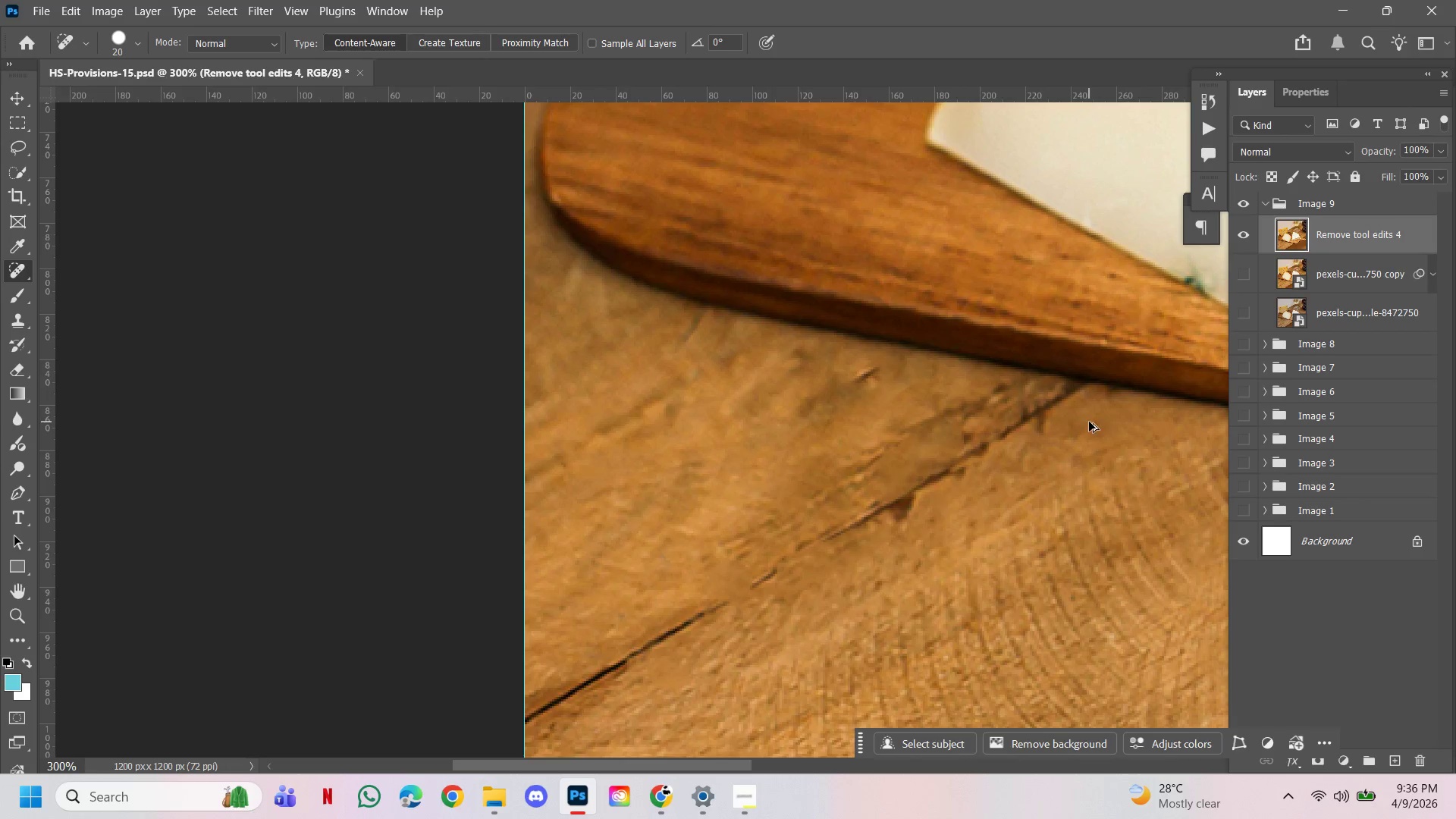 
key(Alt+Control+AltLeft)
 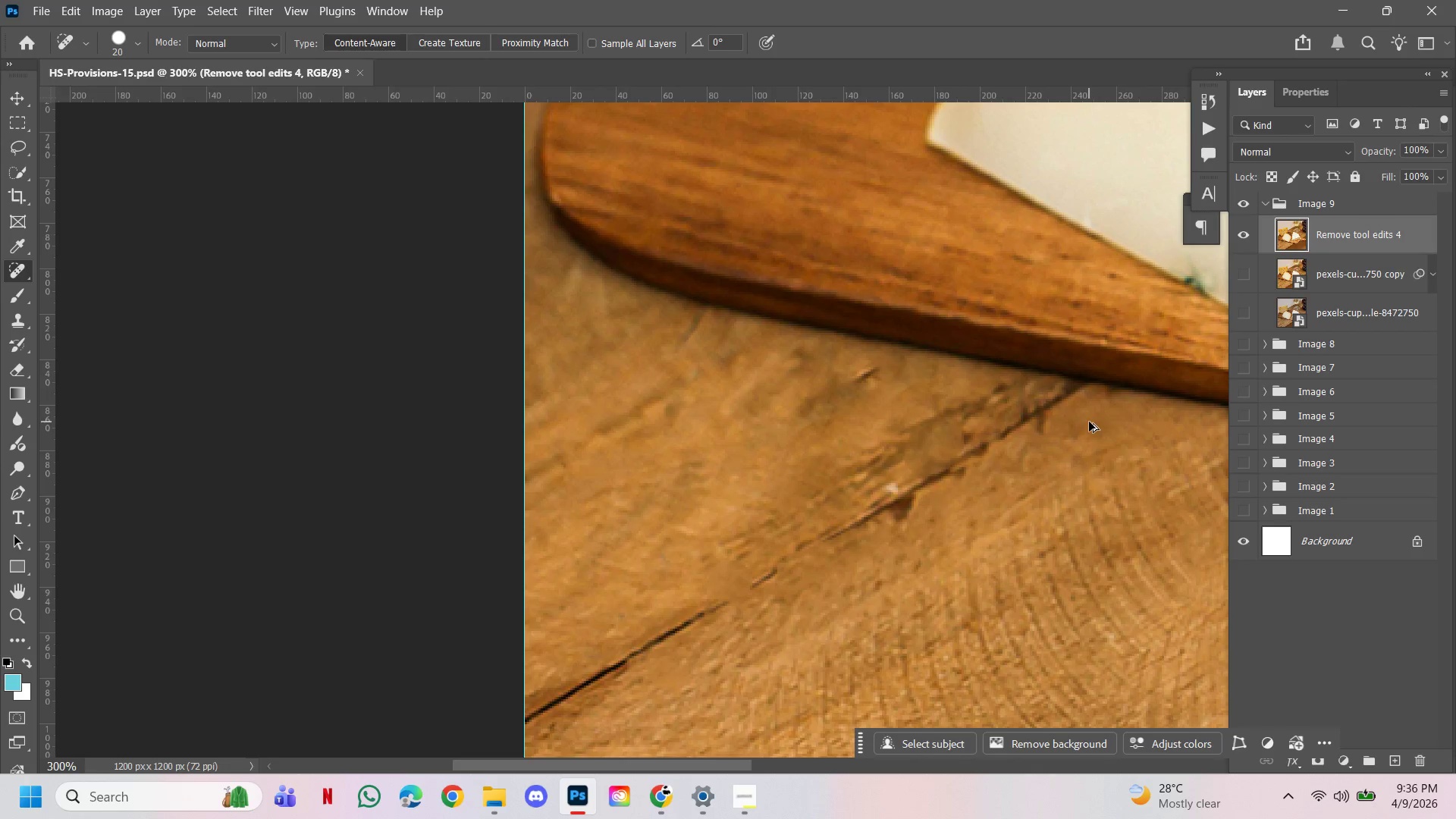 
key(Alt+Control+Z)
 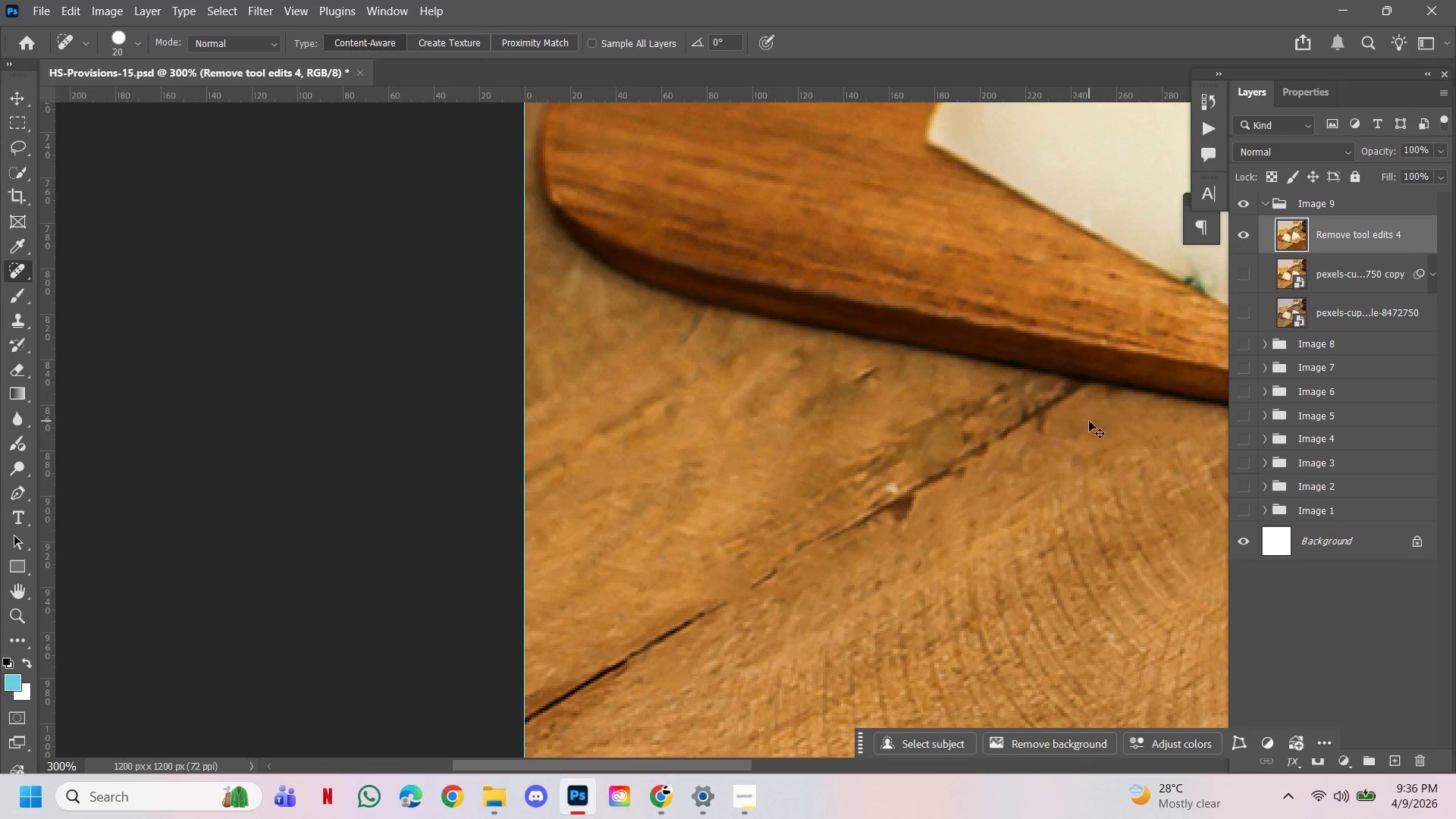 
key(Control+ControlLeft)
 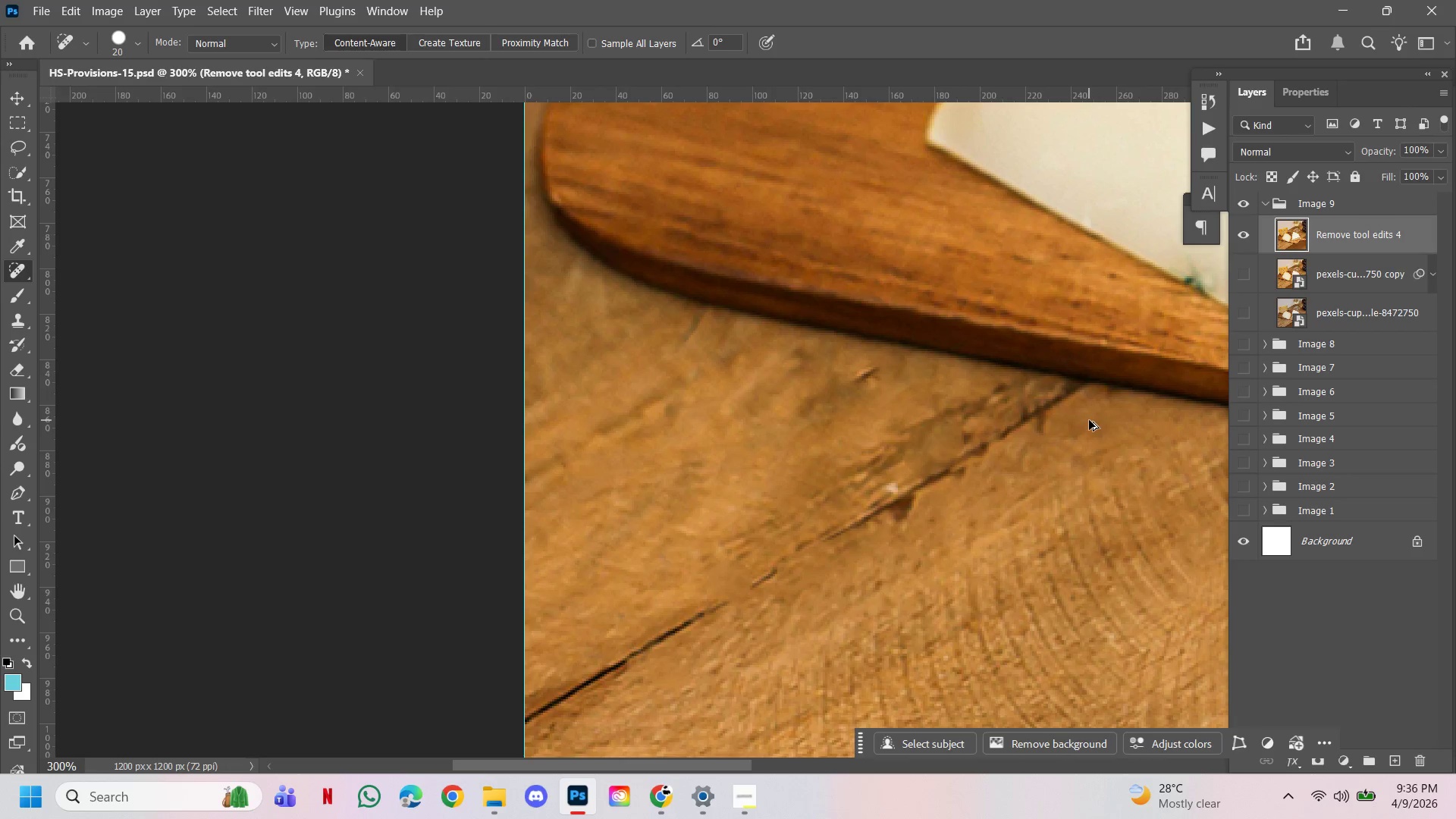 
key(Alt+Control+AltLeft)
 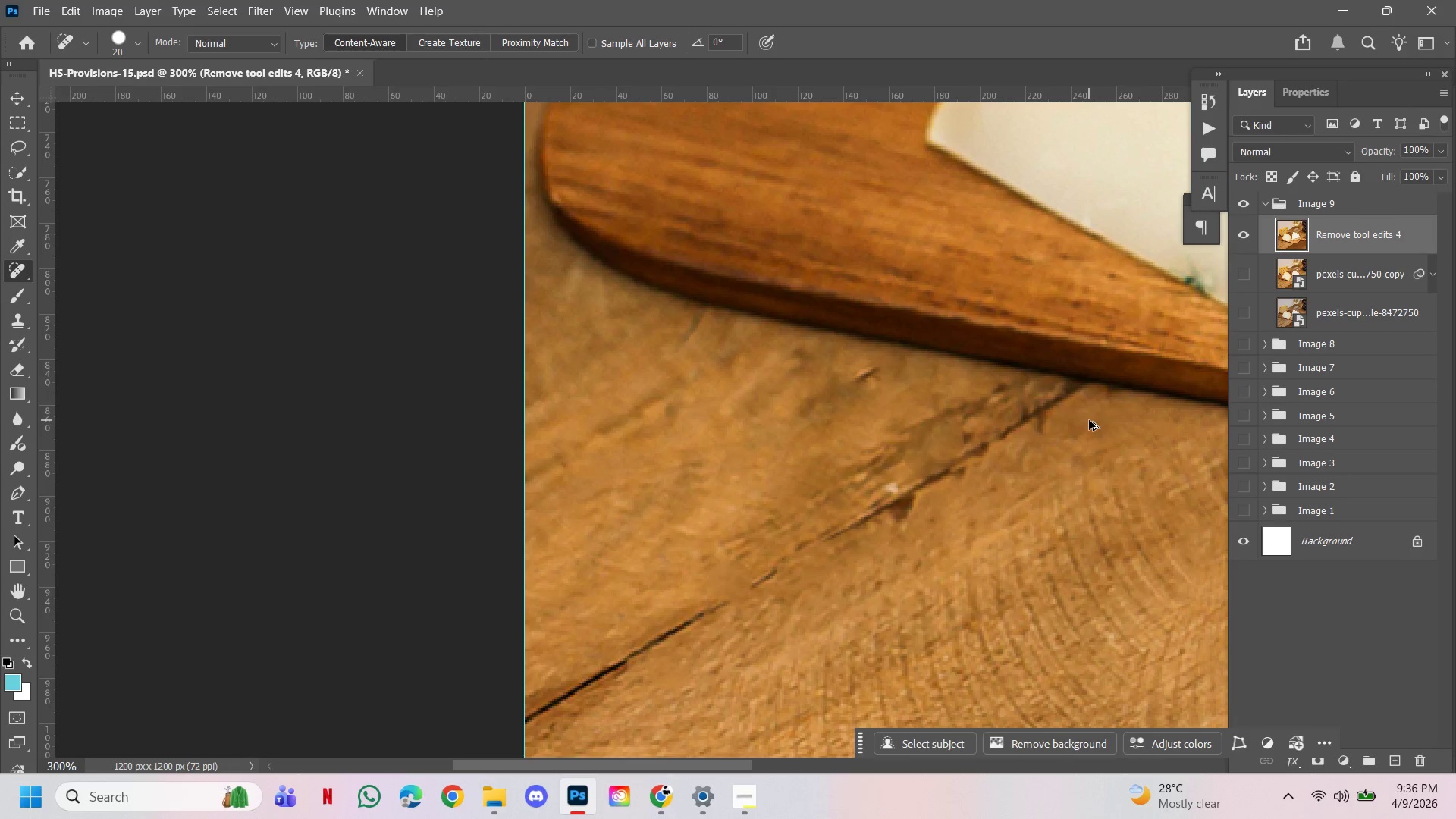 
key(Alt+Control+Z)
 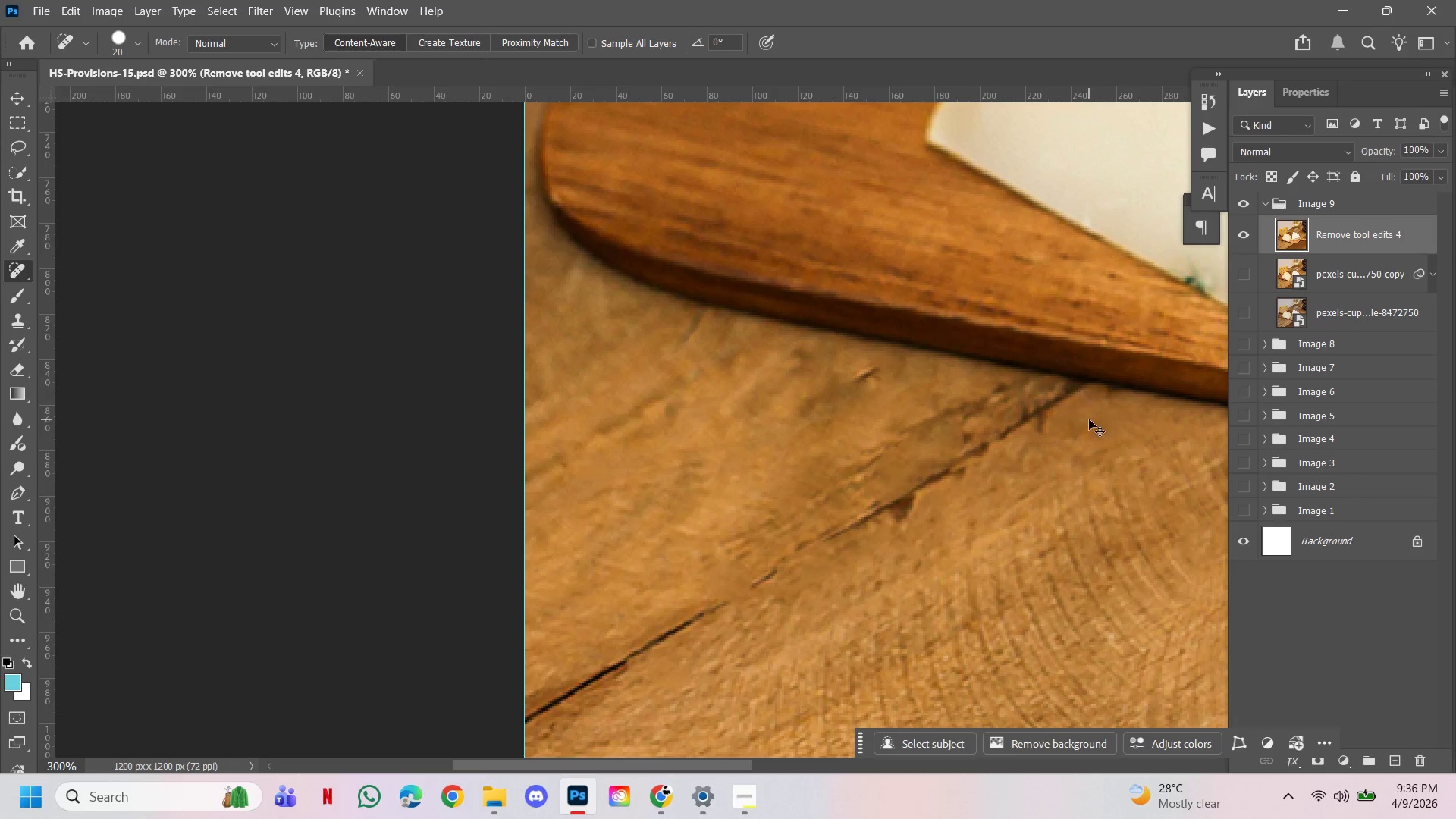 
key(Alt+Control+AltLeft)
 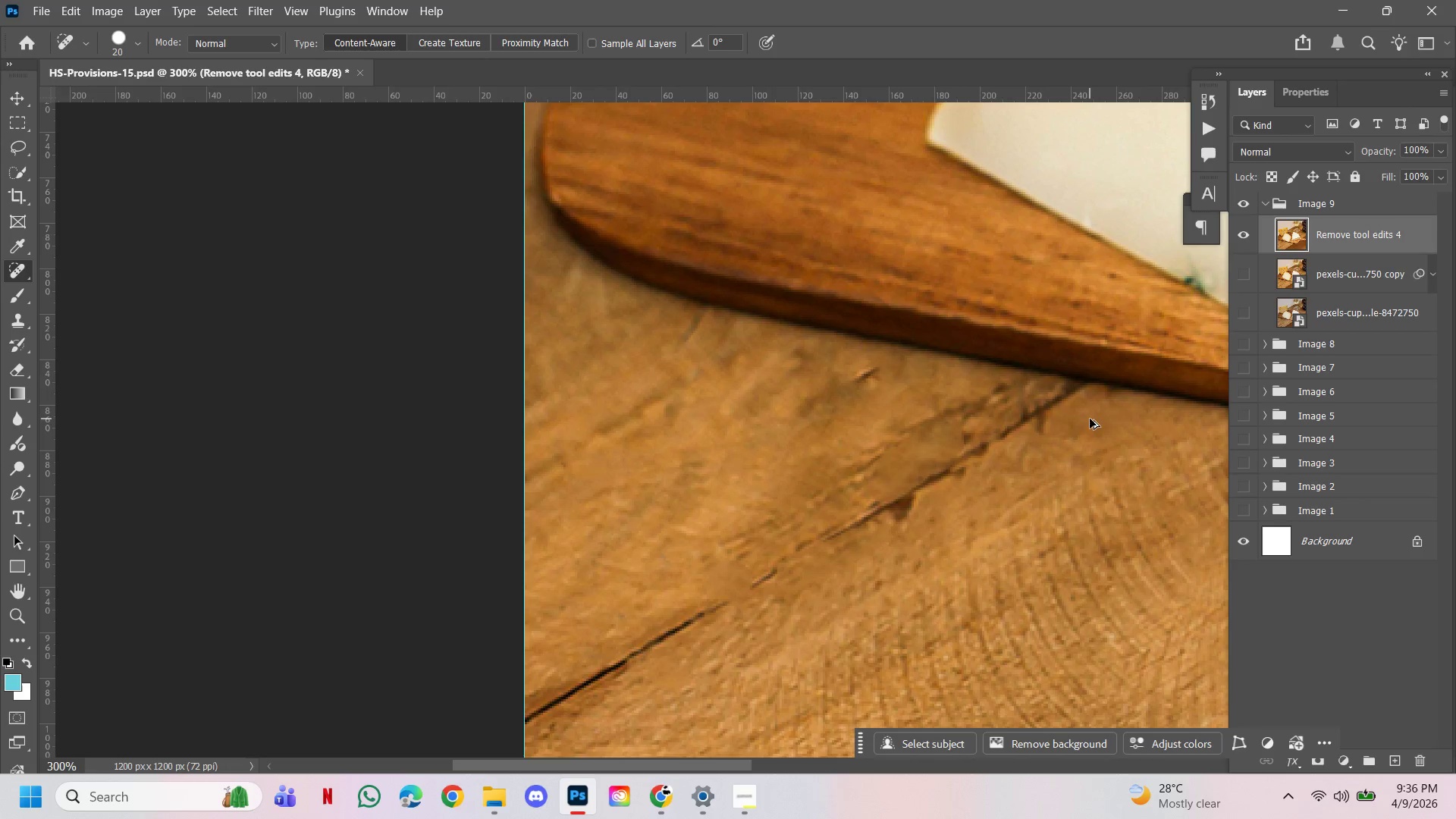 
key(Alt+Control+Z)
 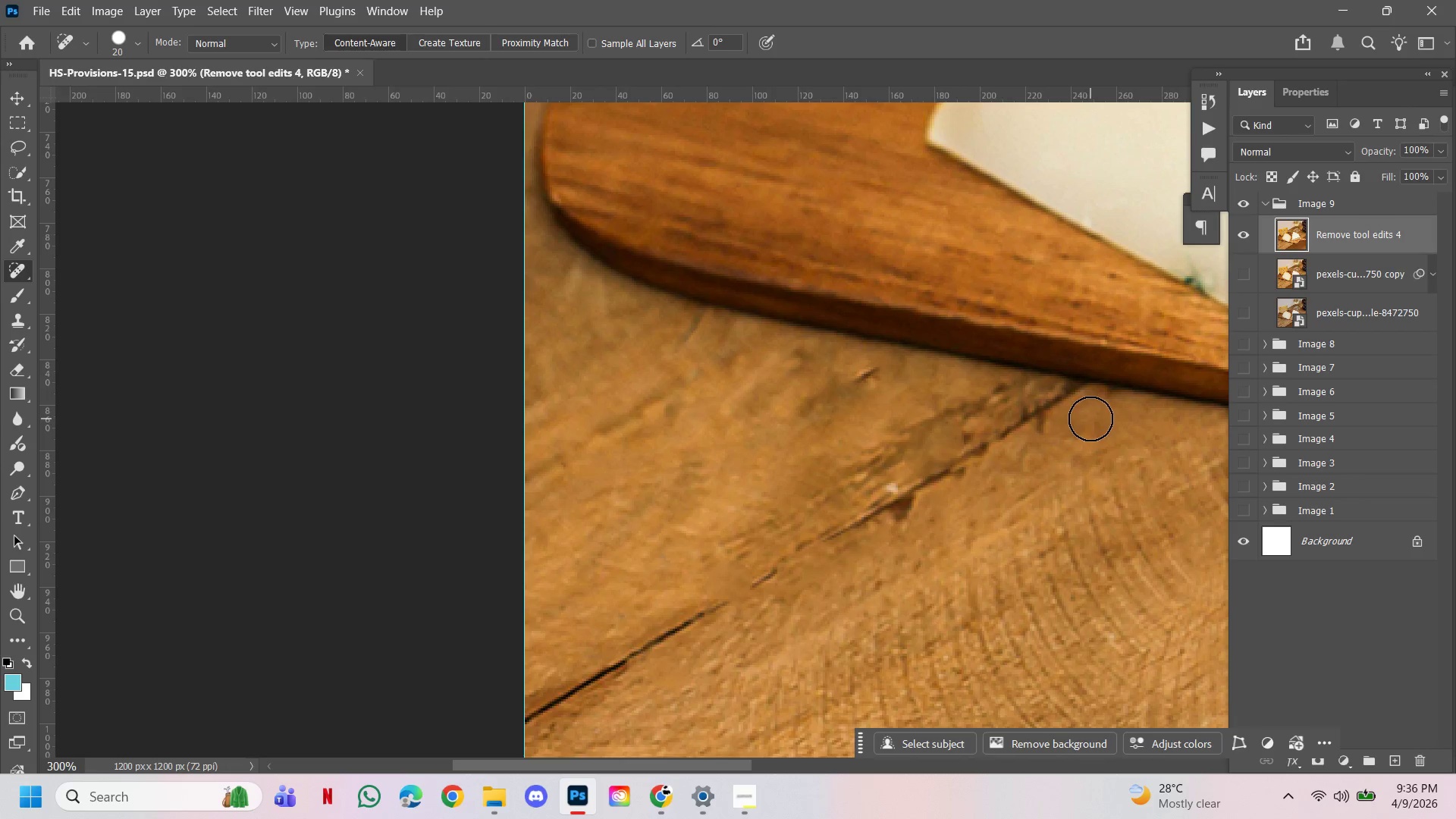 
key(Control+ControlLeft)
 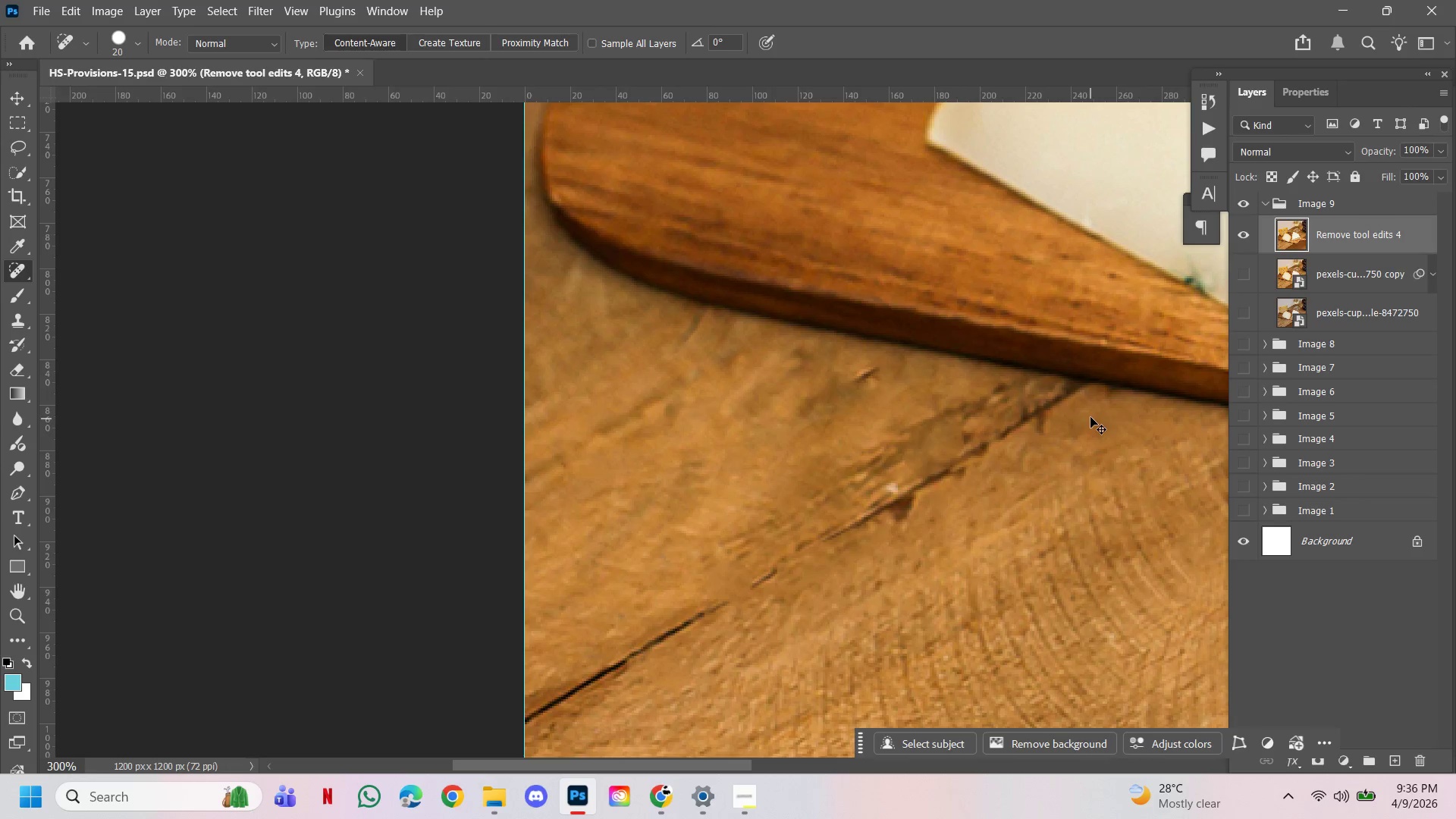 
key(Control+Z)
 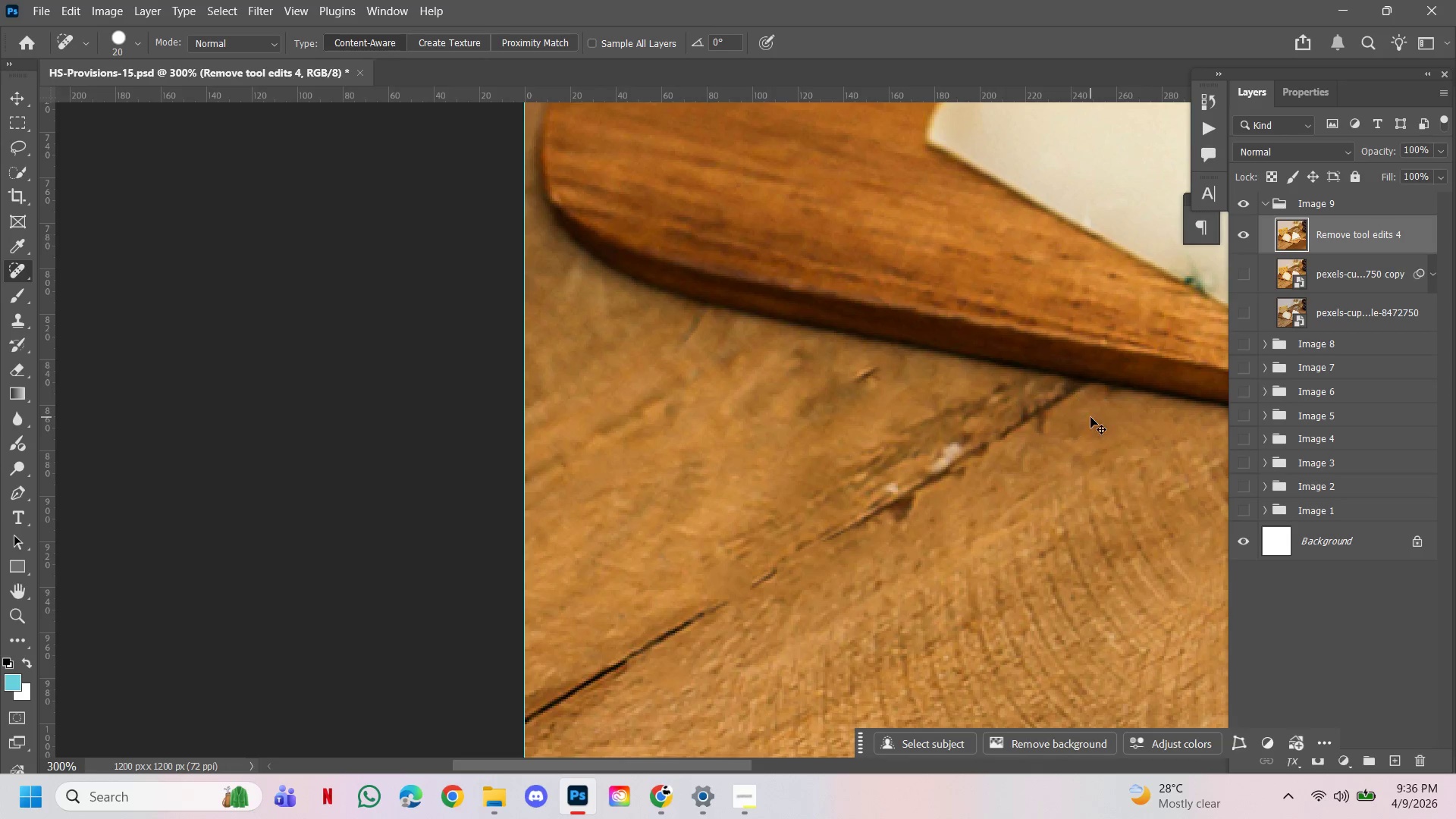 
key(Control+Z)
 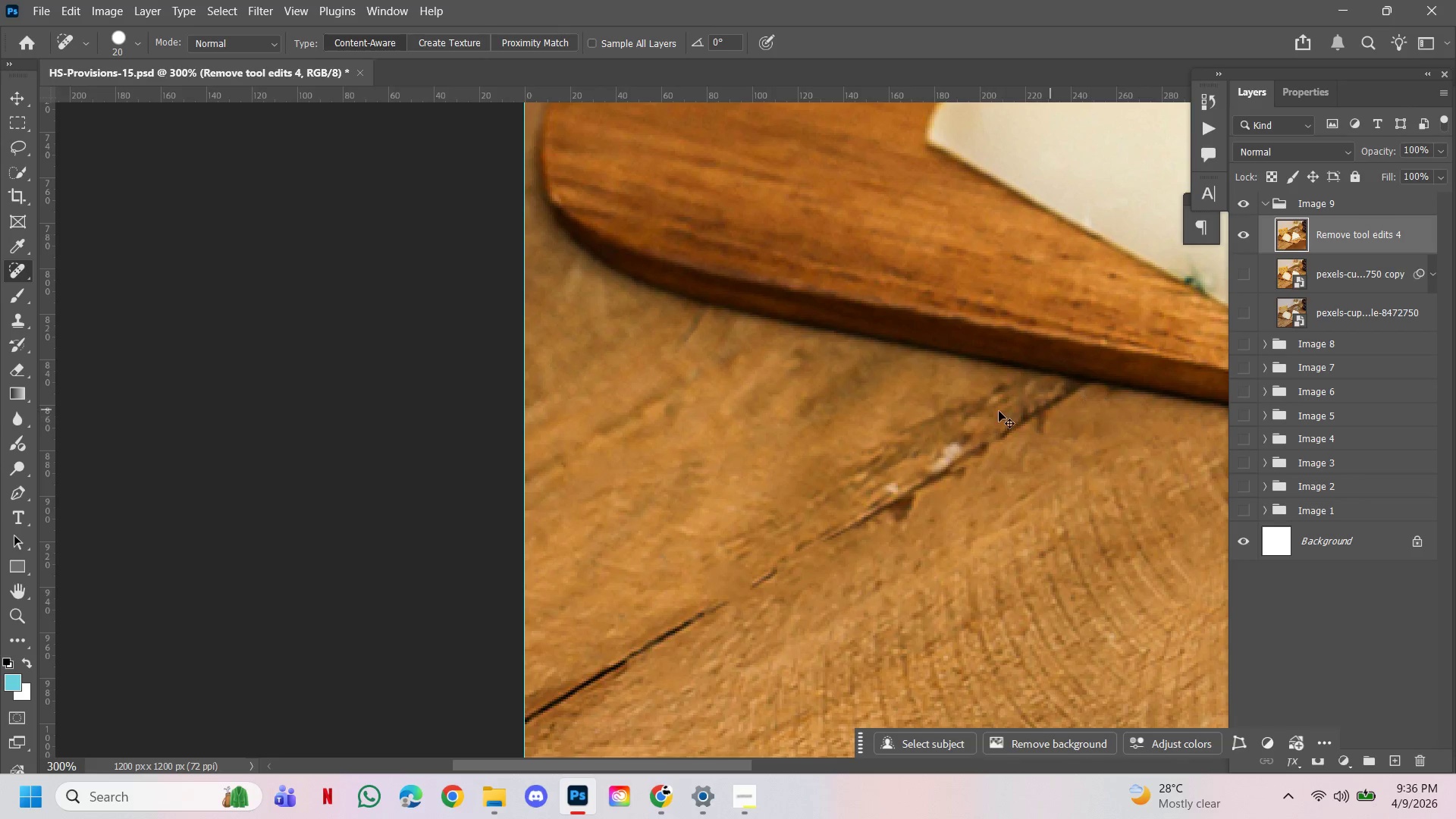 
hold_key(key=ControlLeft, duration=1.47)
 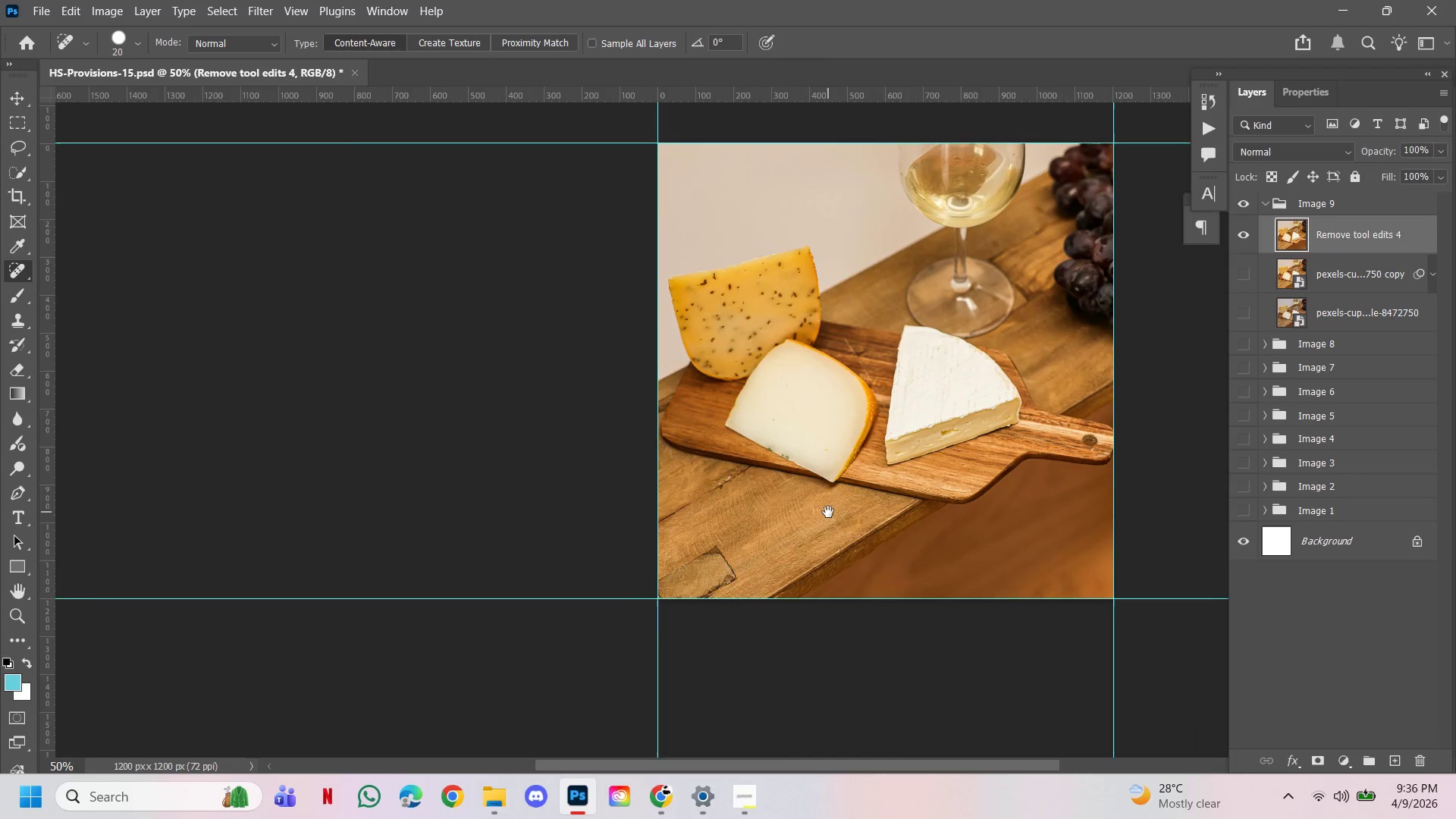 
hold_key(key=AltLeft, duration=1.33)
 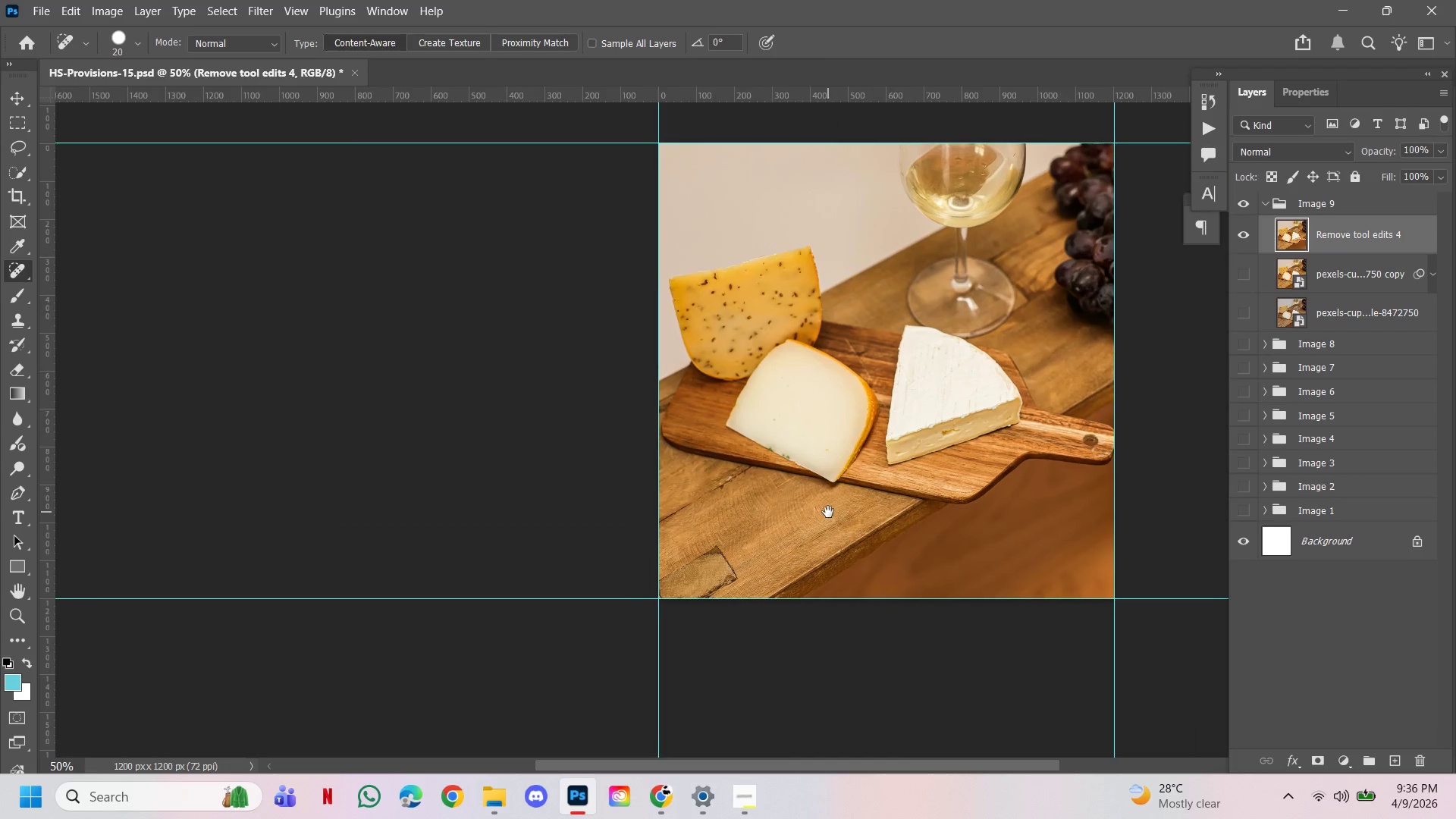 
hold_key(key=Space, duration=1.51)
 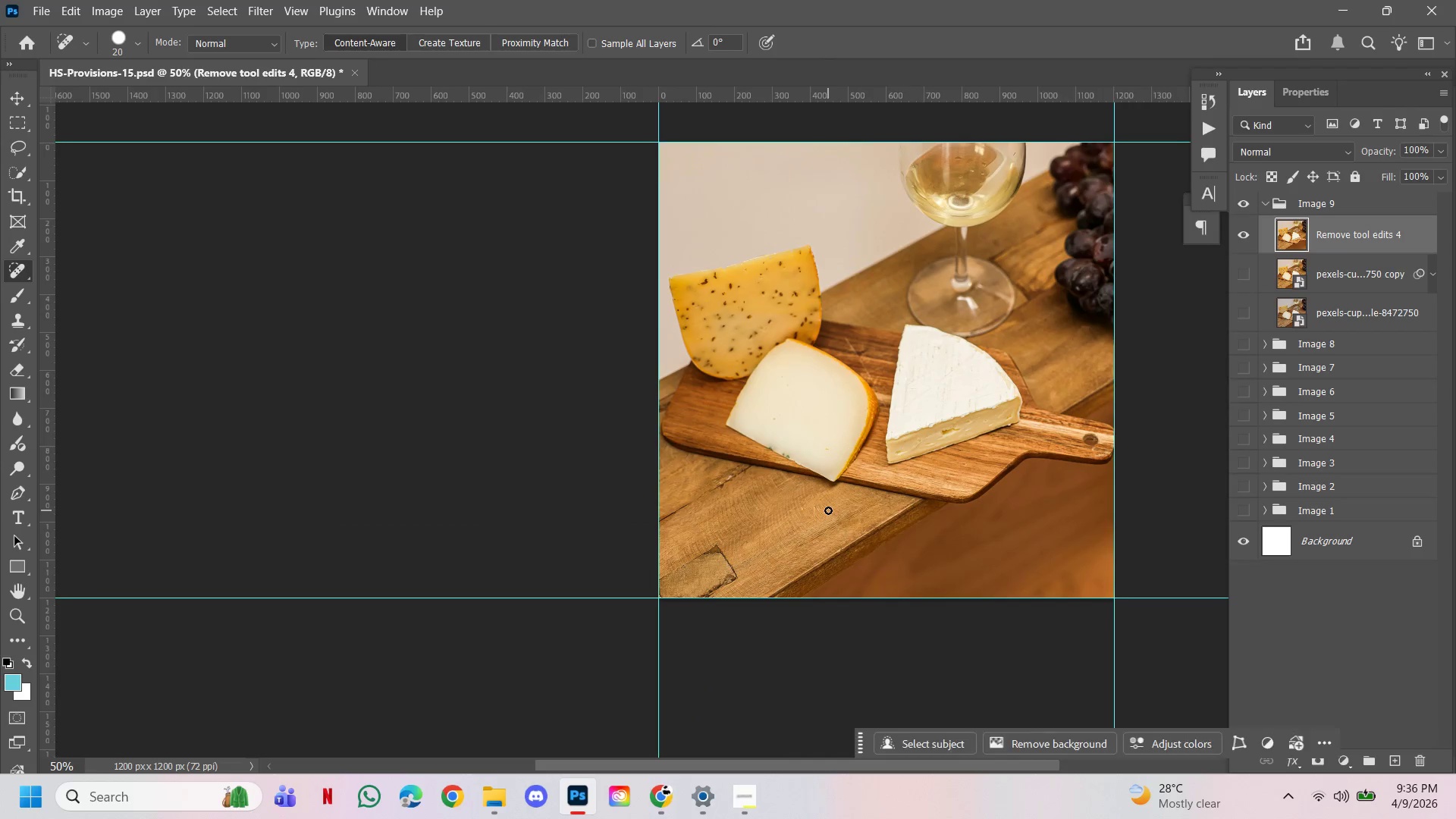 
double_click([883, 384])
 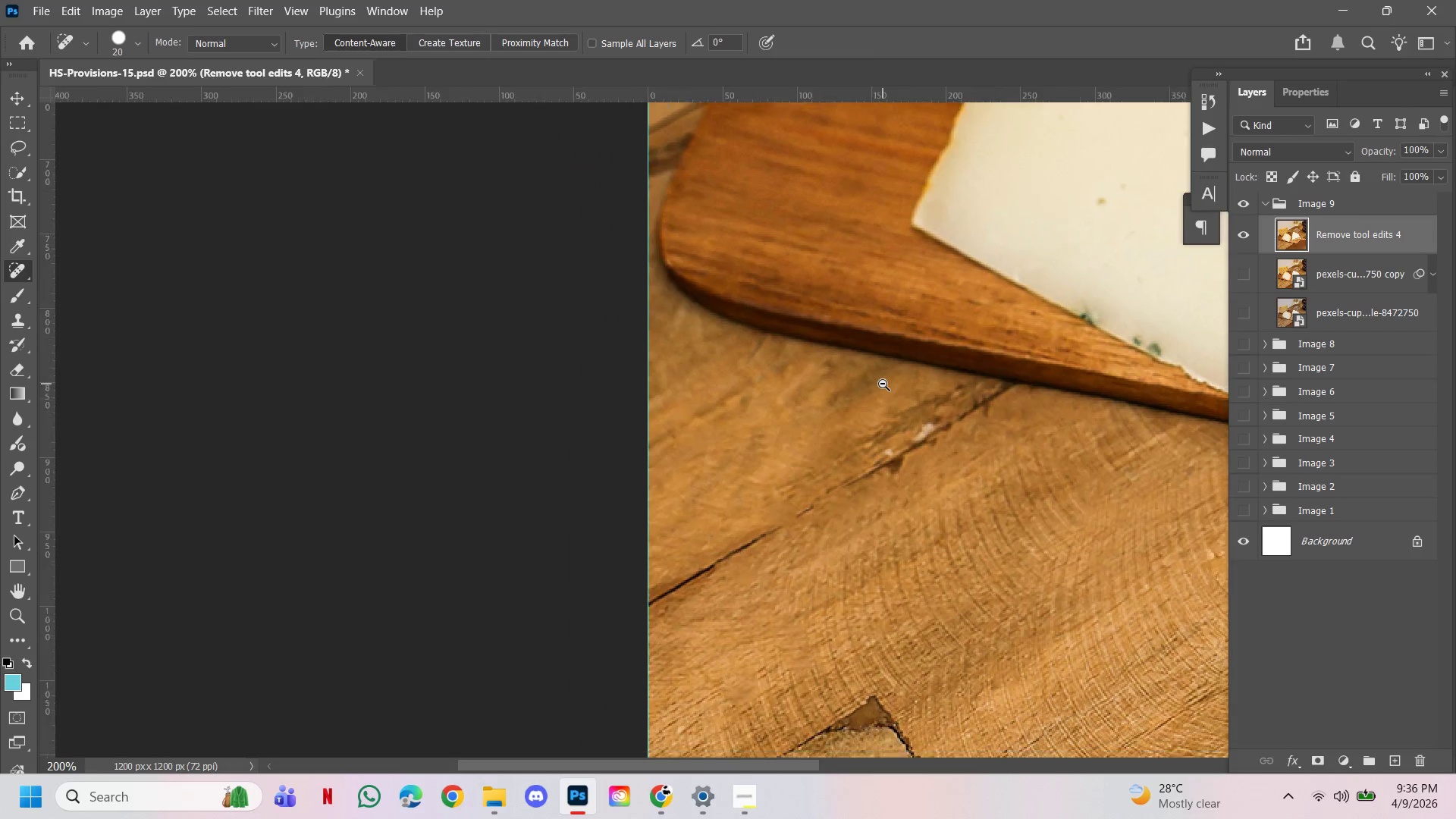 
triple_click([883, 384])
 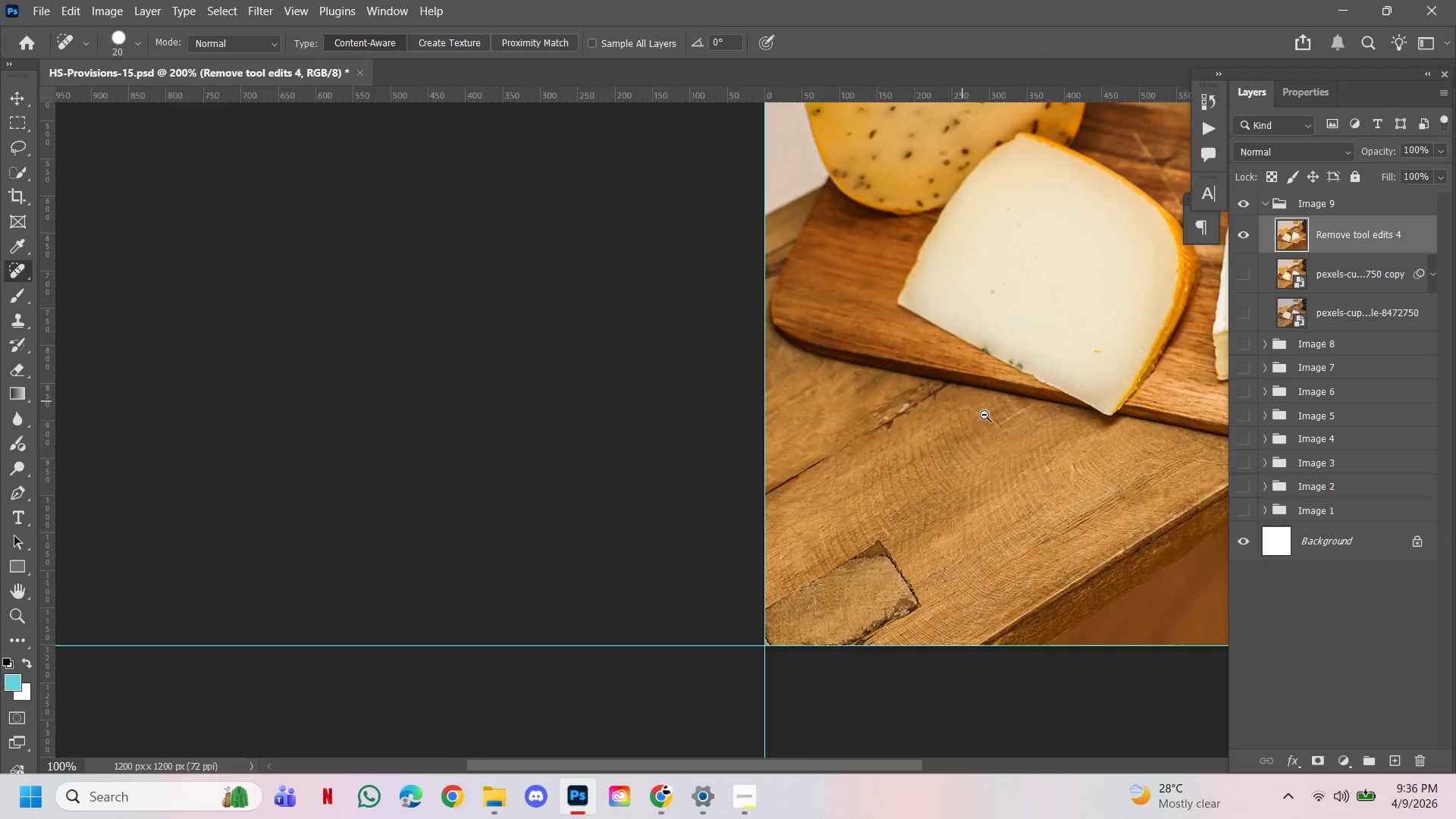 
triple_click([984, 415])
 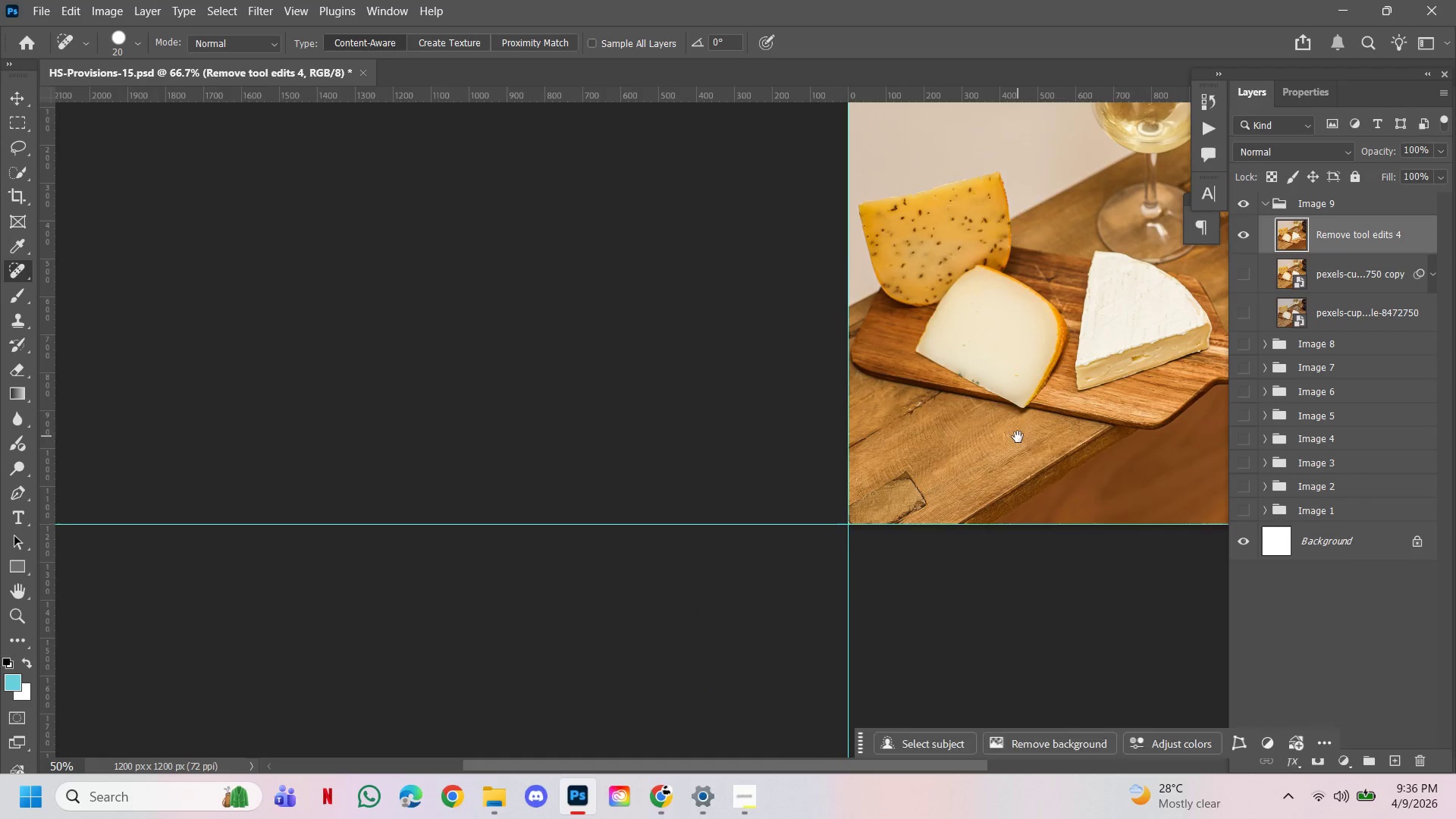 
left_click_drag(start_coordinate=[1018, 438], to_coordinate=[828, 511])
 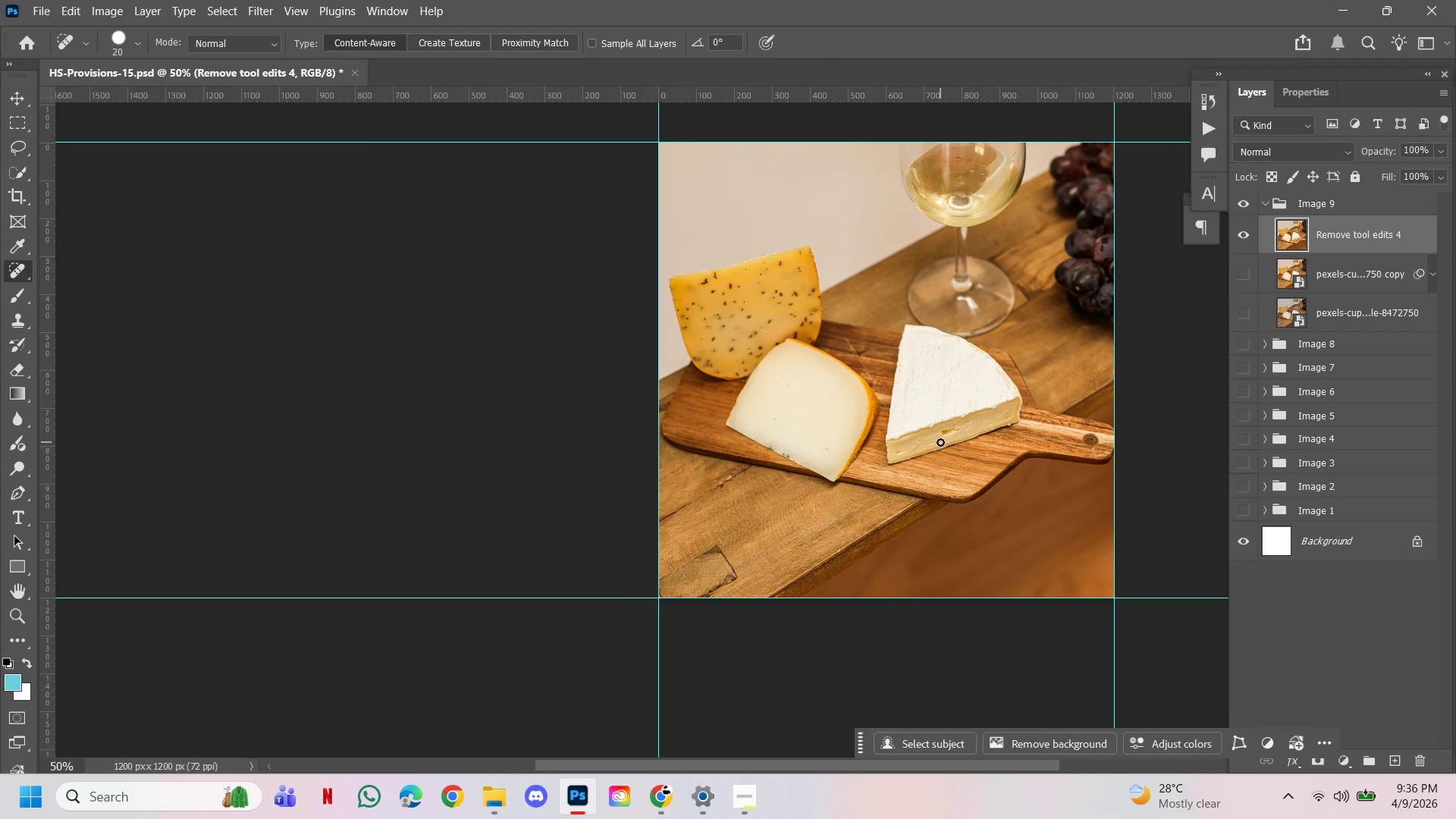 
hold_key(key=Space, duration=0.5)
 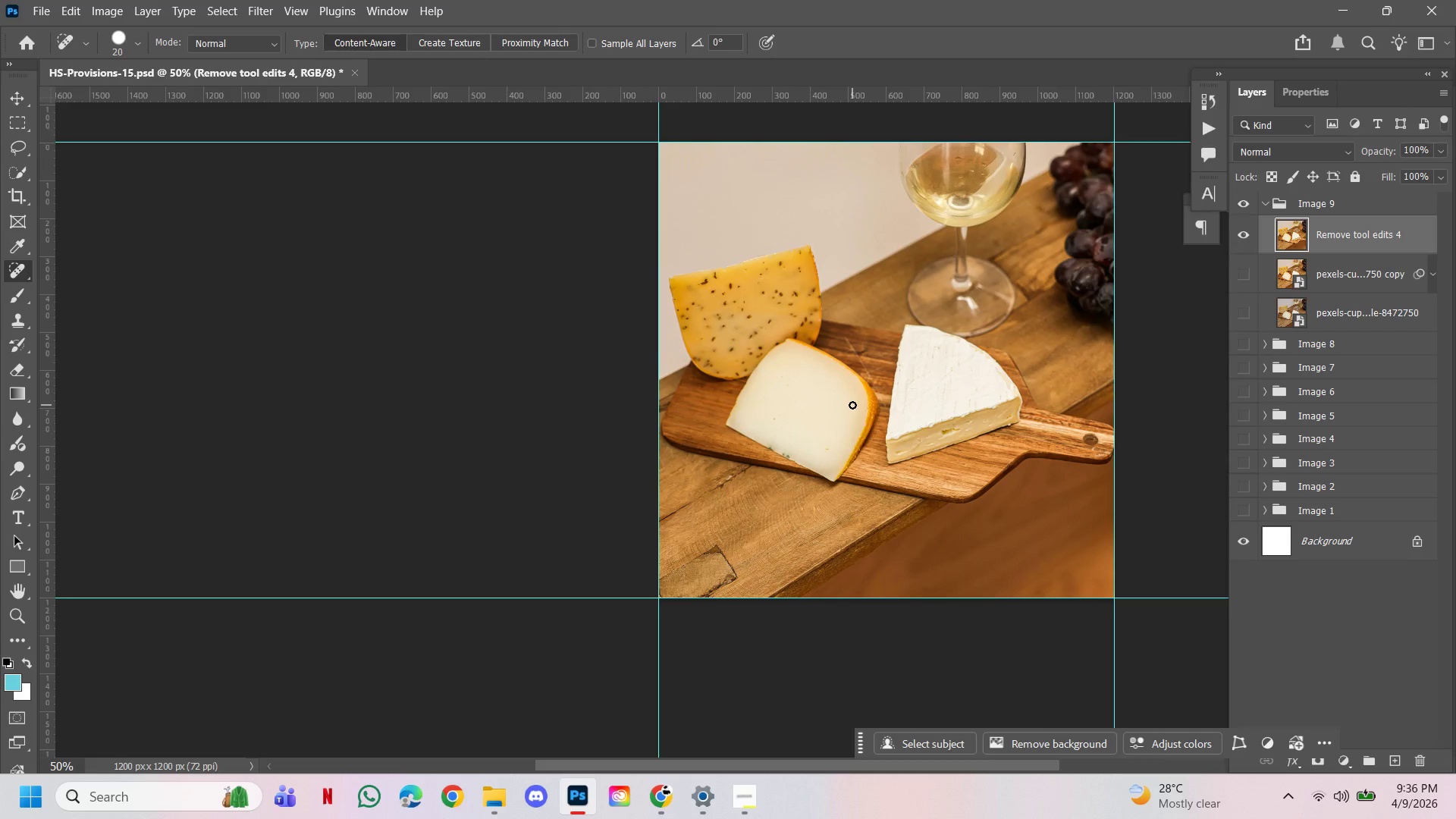 
wait(23.66)
 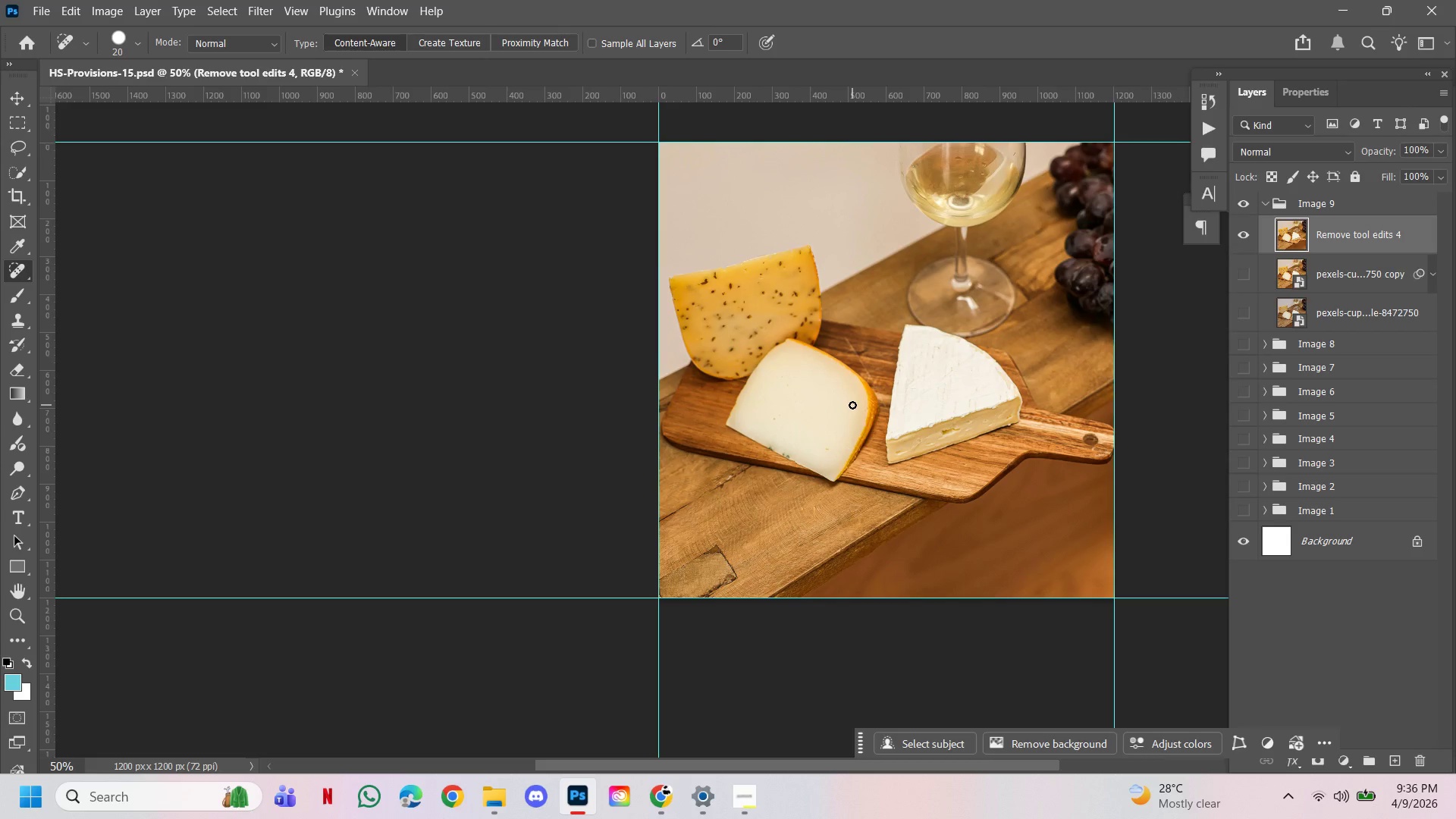 
hold_key(key=ControlLeft, duration=0.8)
 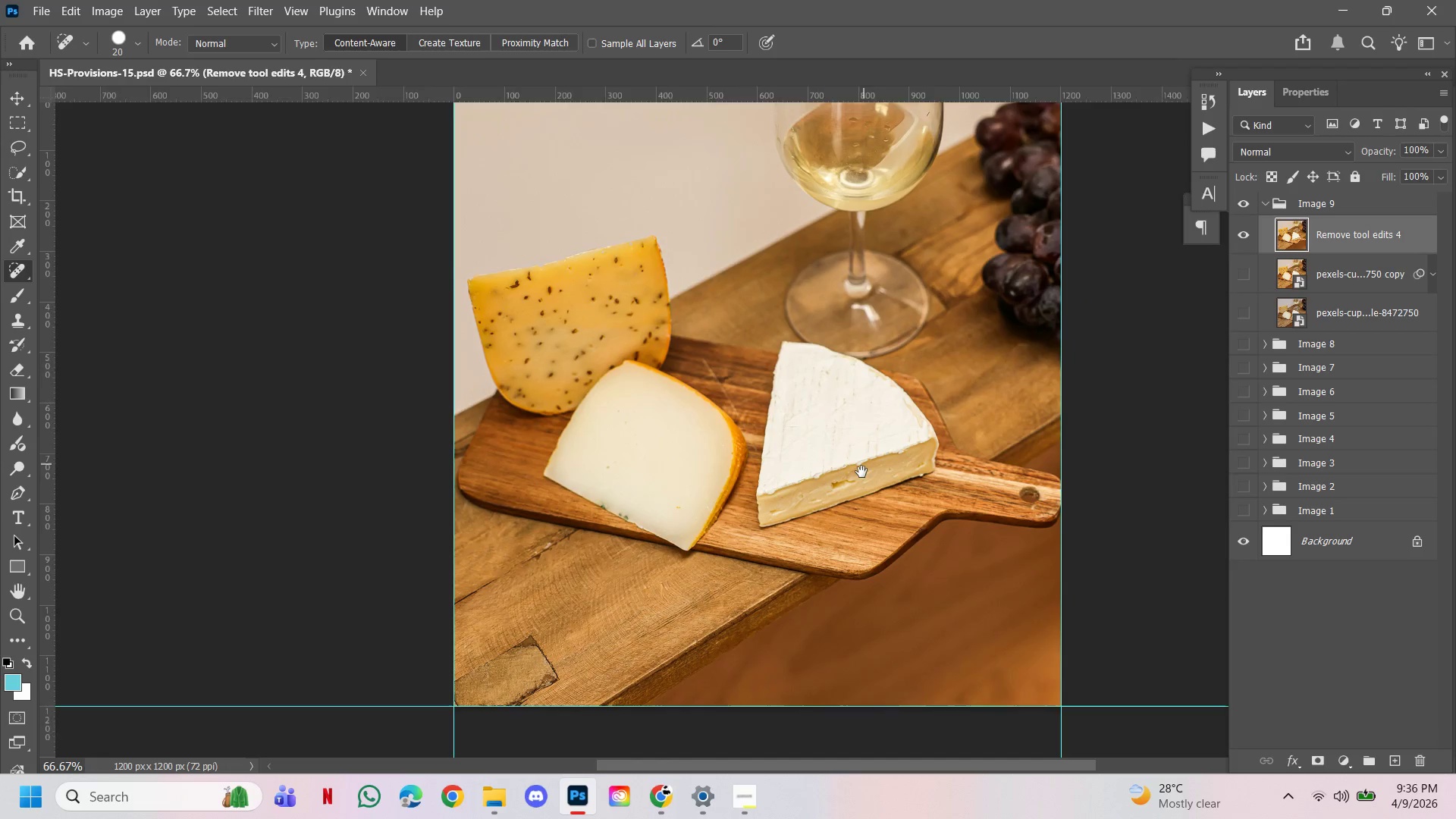 
hold_key(key=Space, duration=1.5)
 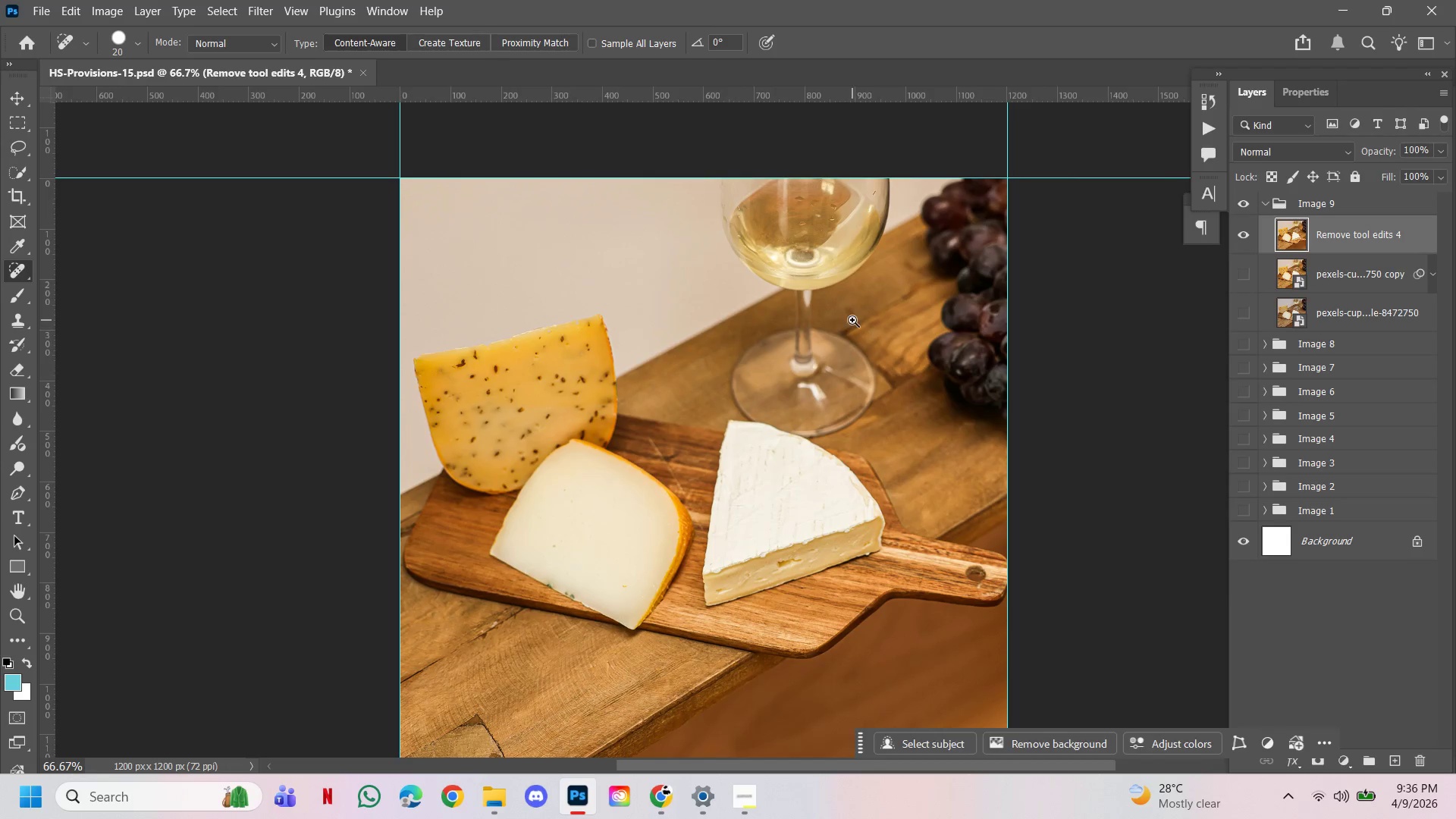 
left_click([902, 388])
 